 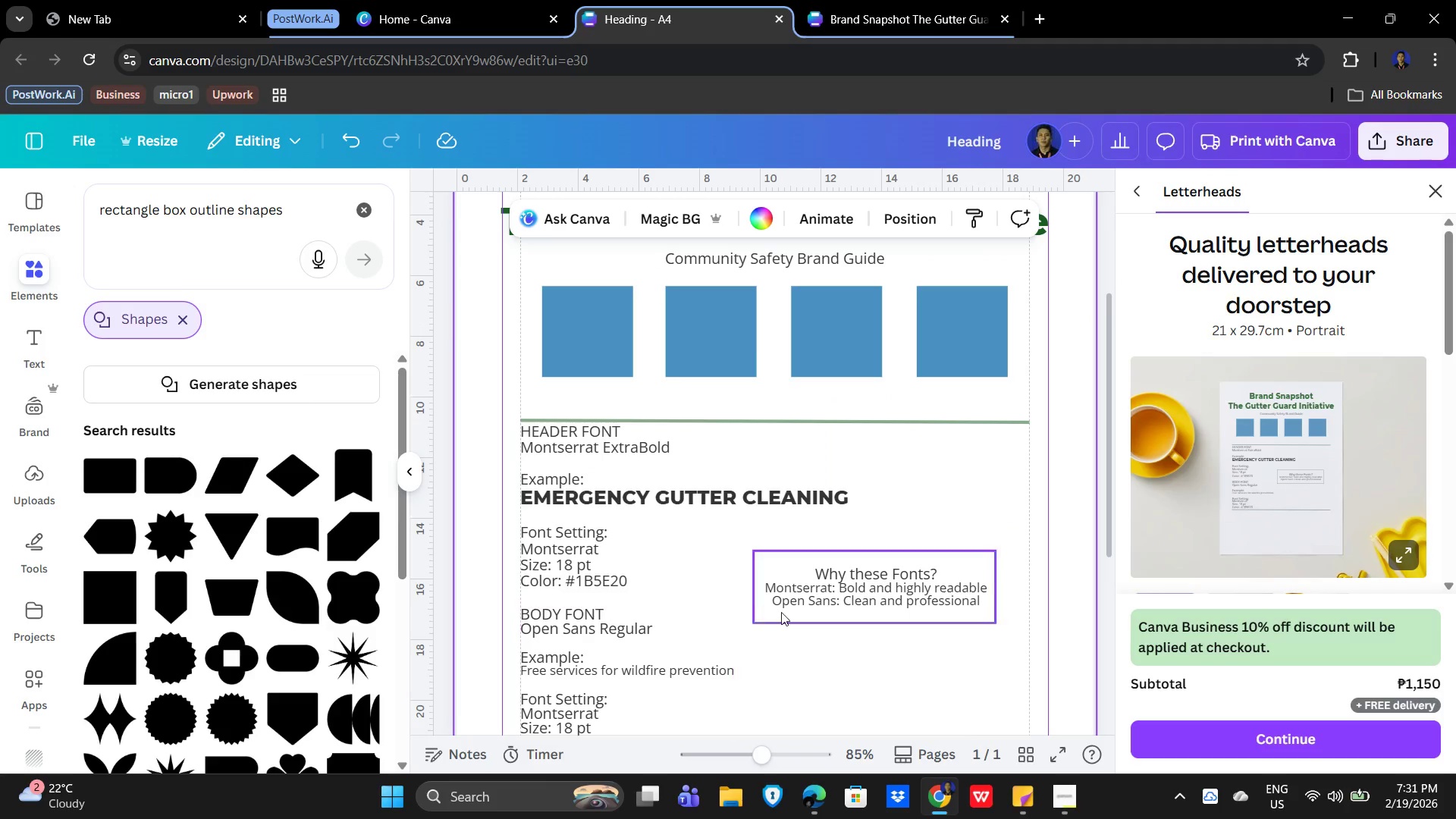 
left_click([910, 581])
 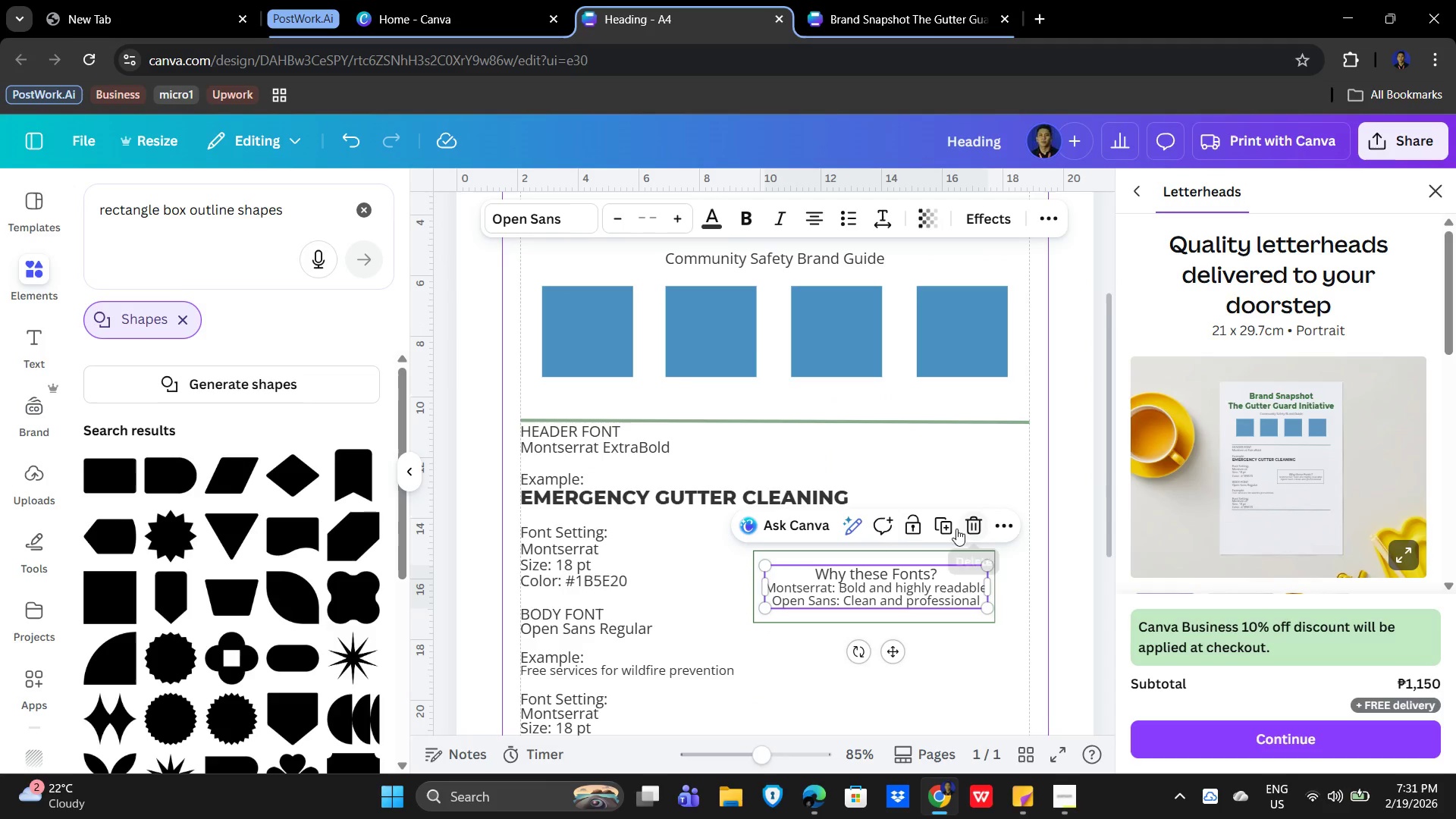 
left_click([944, 528])
 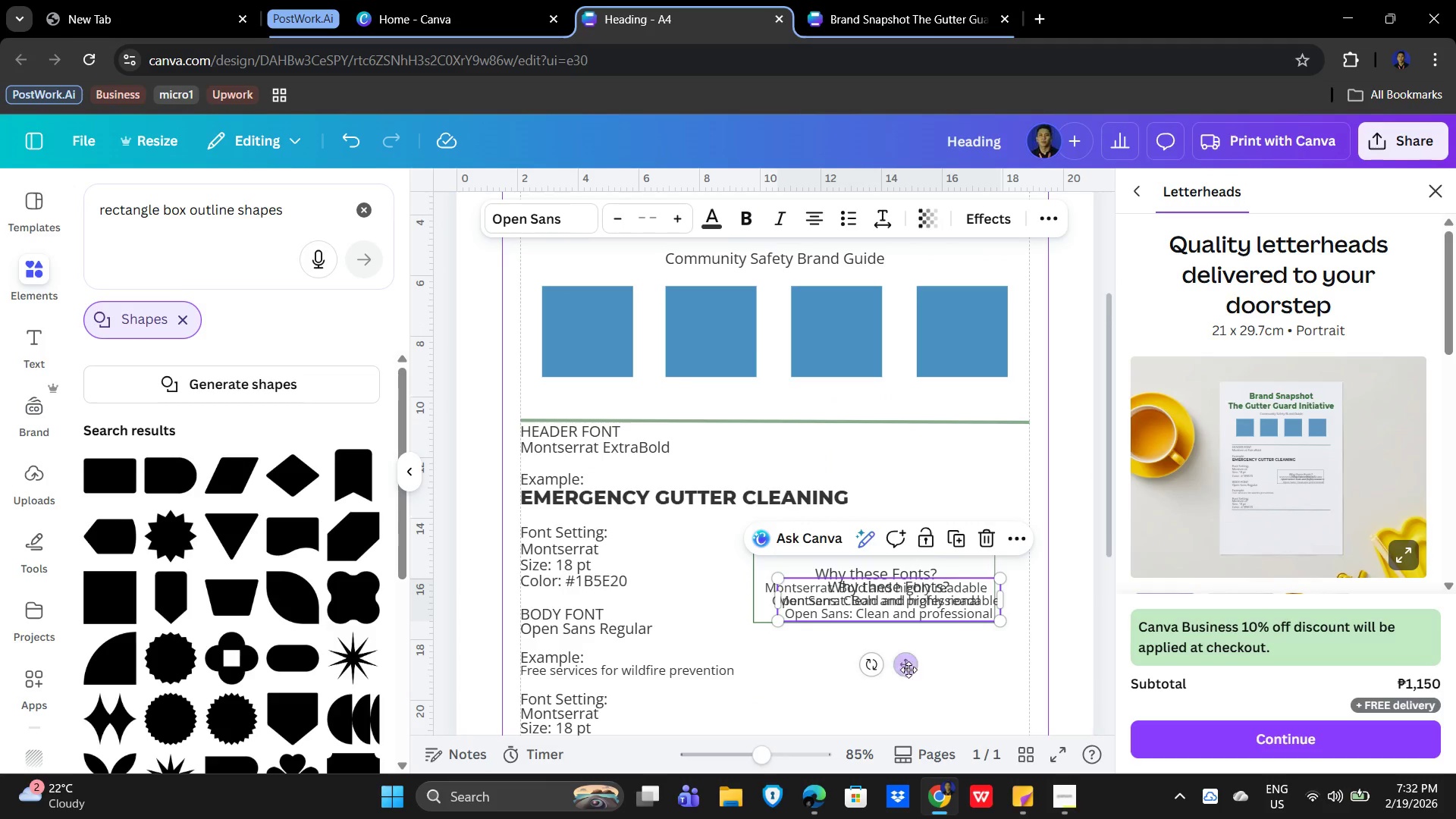 
left_click_drag(start_coordinate=[906, 667], to_coordinate=[661, 457])
 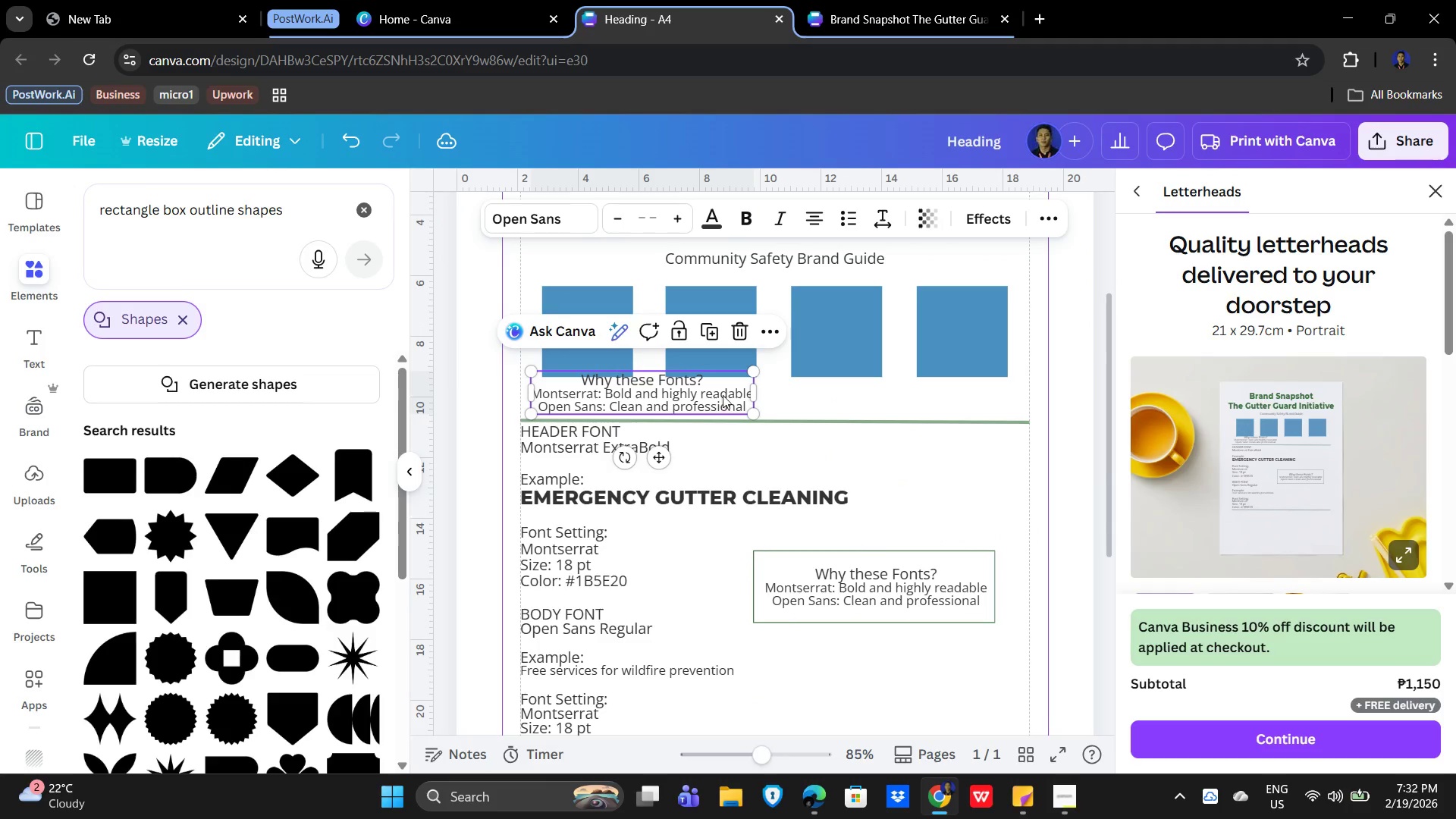 
left_click([723, 393])
 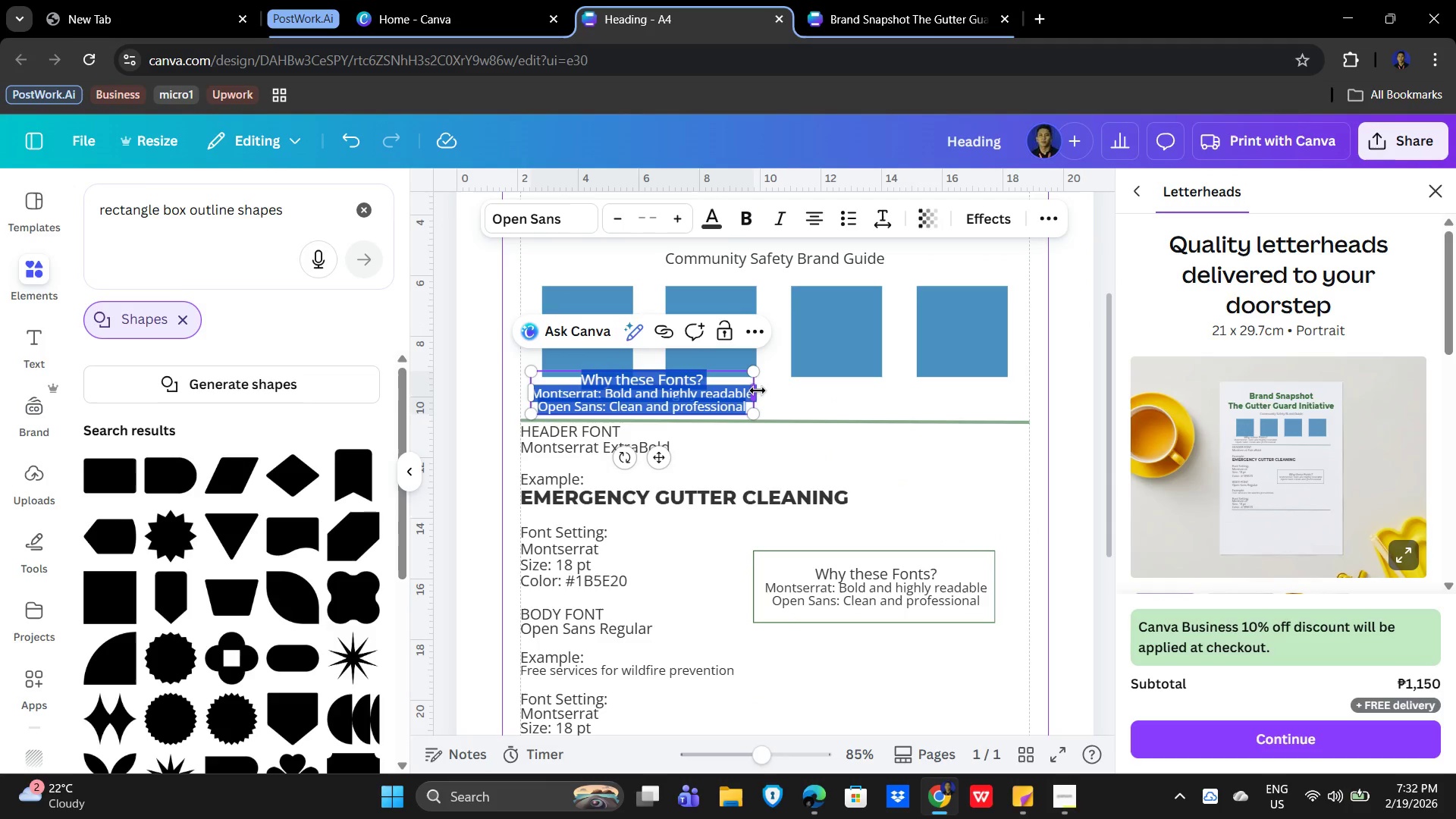 
left_click_drag(start_coordinate=[758, 391], to_coordinate=[625, 386])
 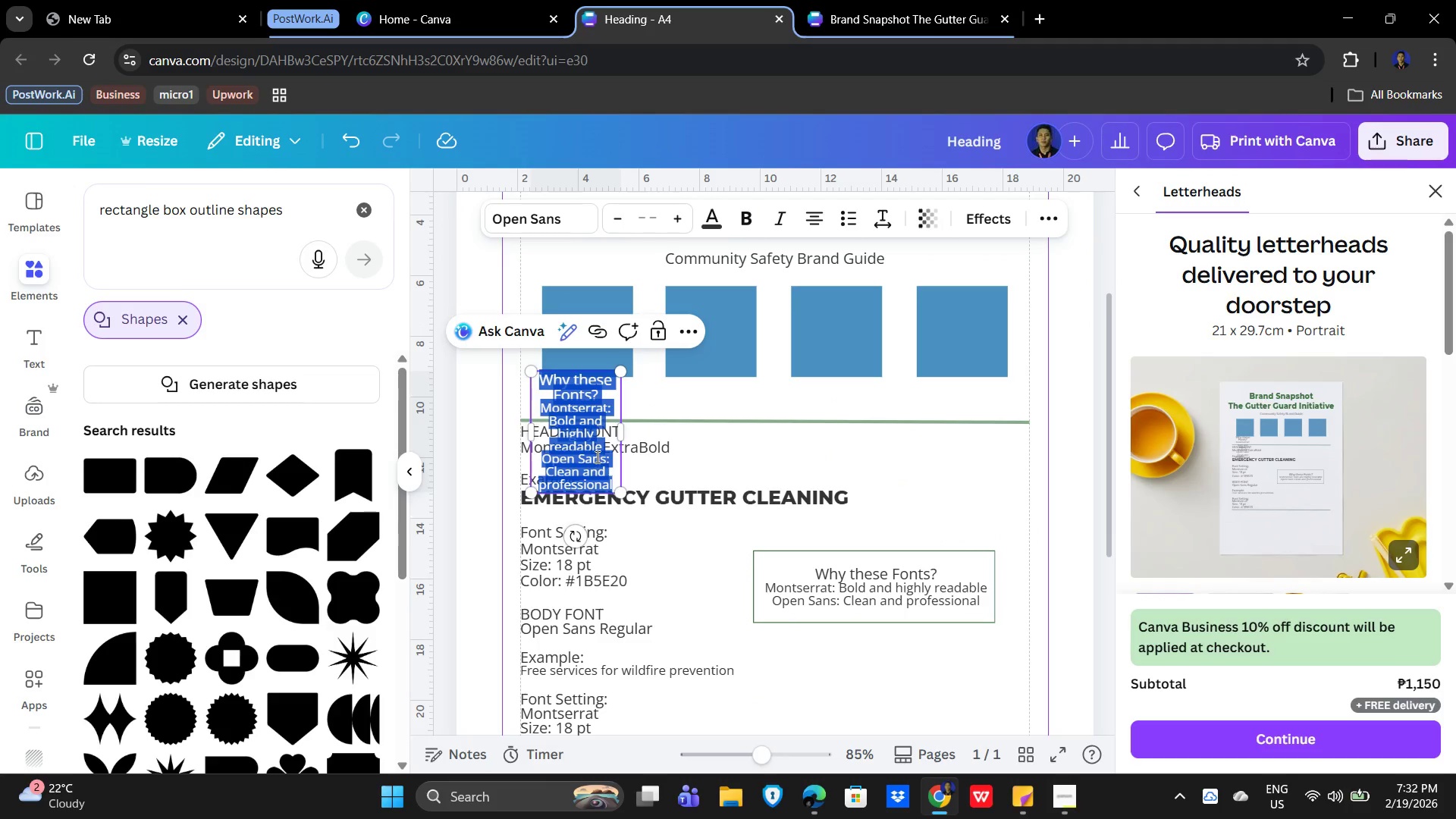 
key(Delete)
 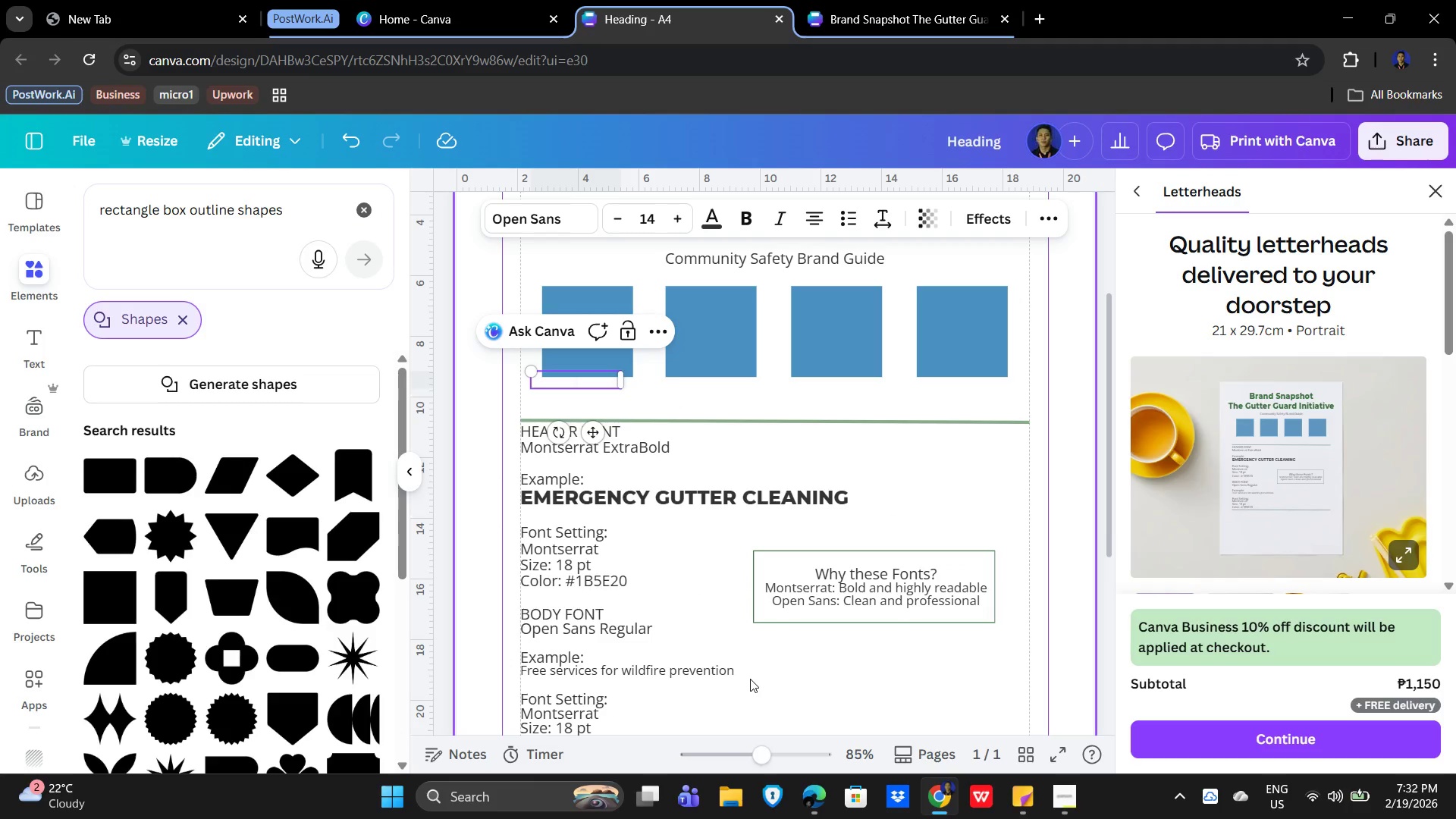 
wait(14.47)
 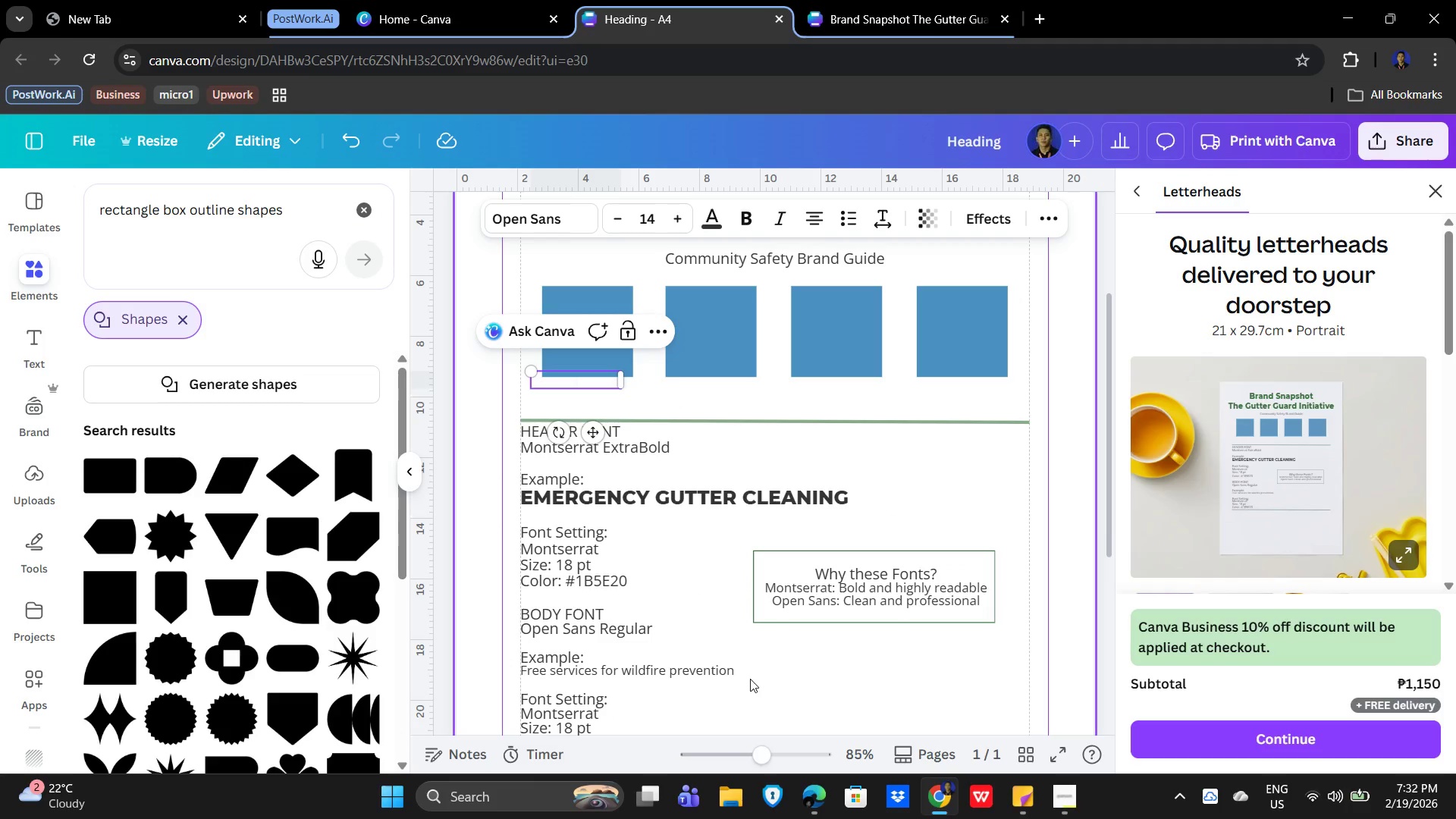 
left_click([987, 525])
 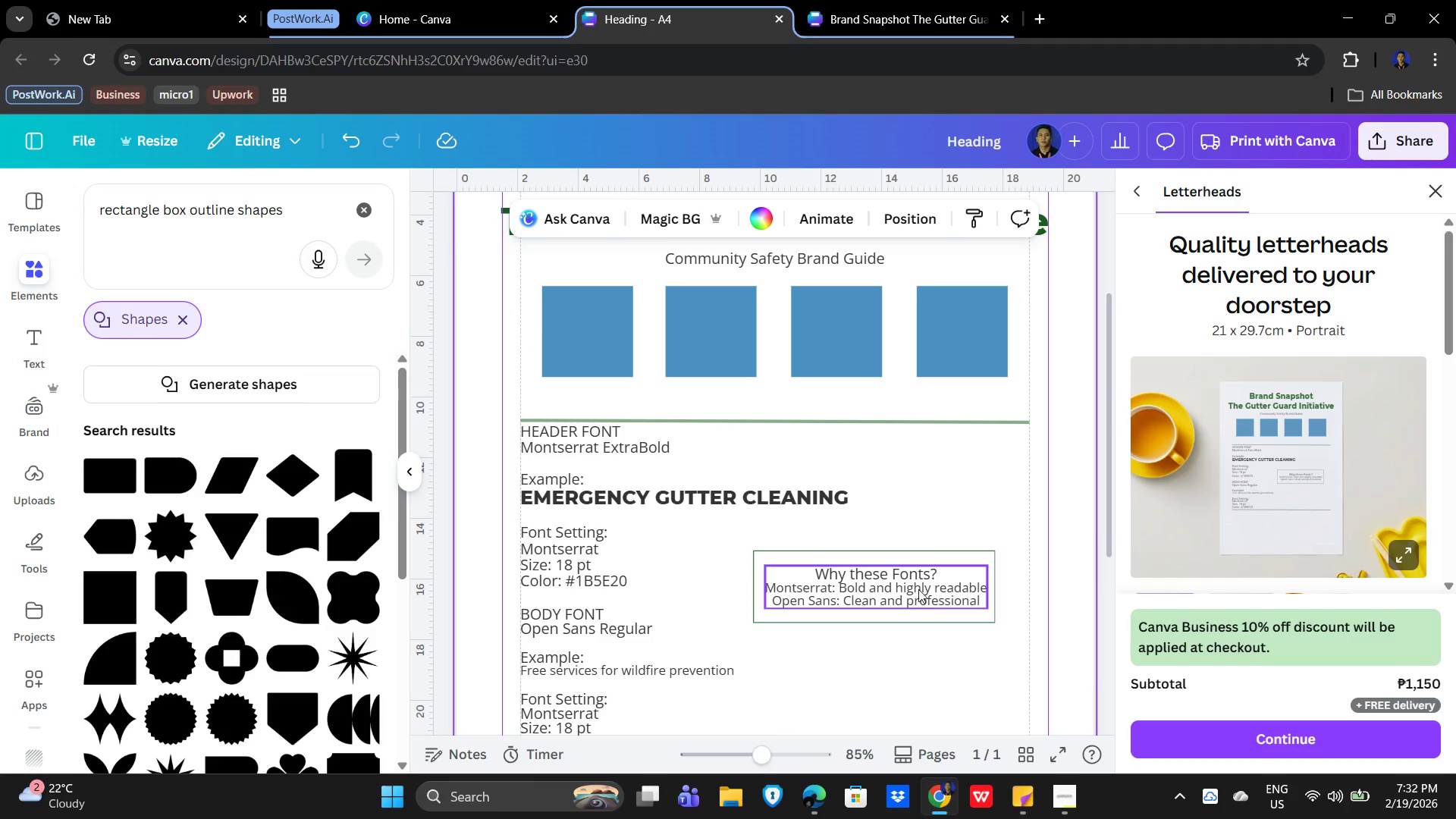 
key(Control+Z)
 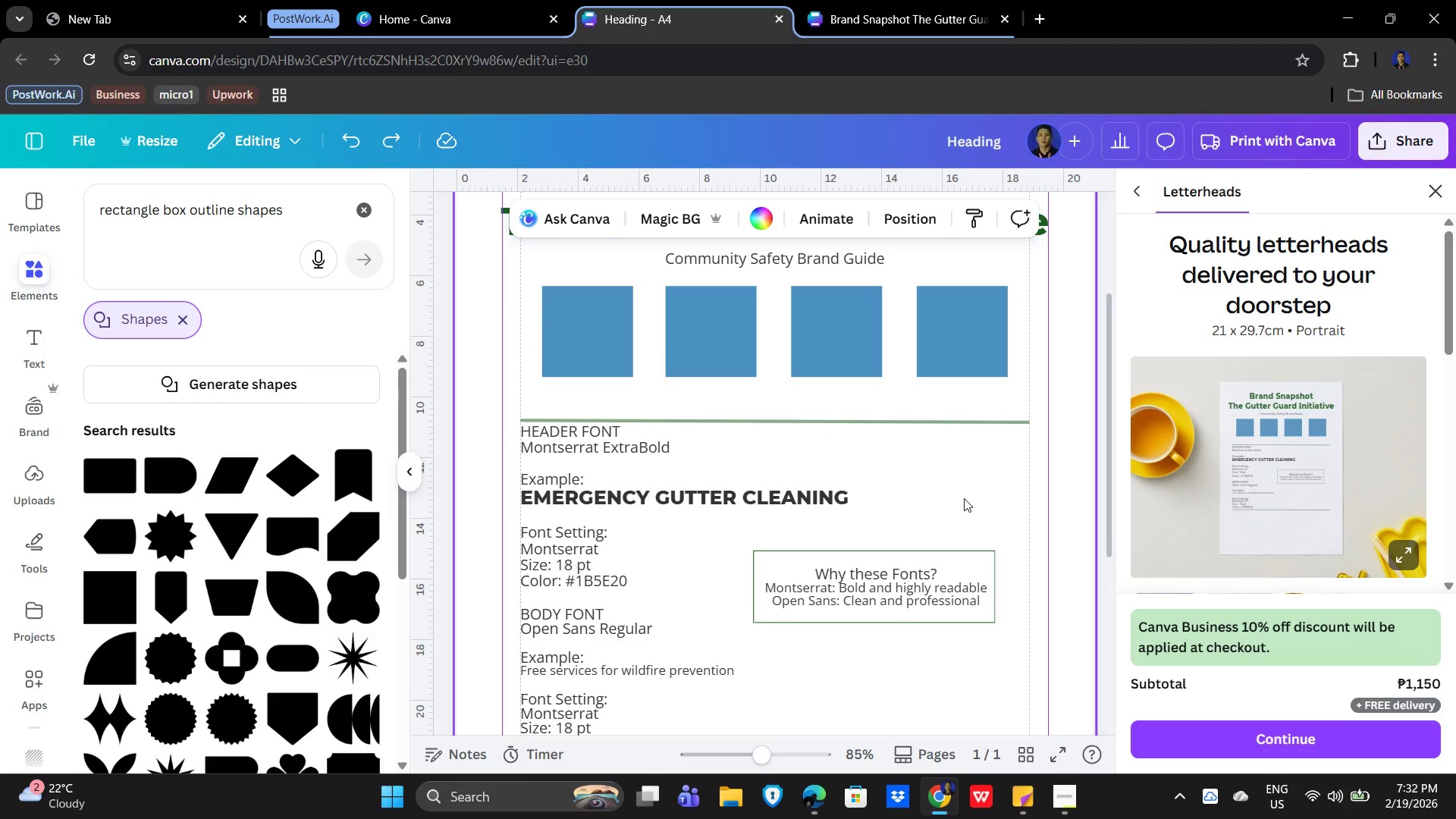 
key(Control+Z)
 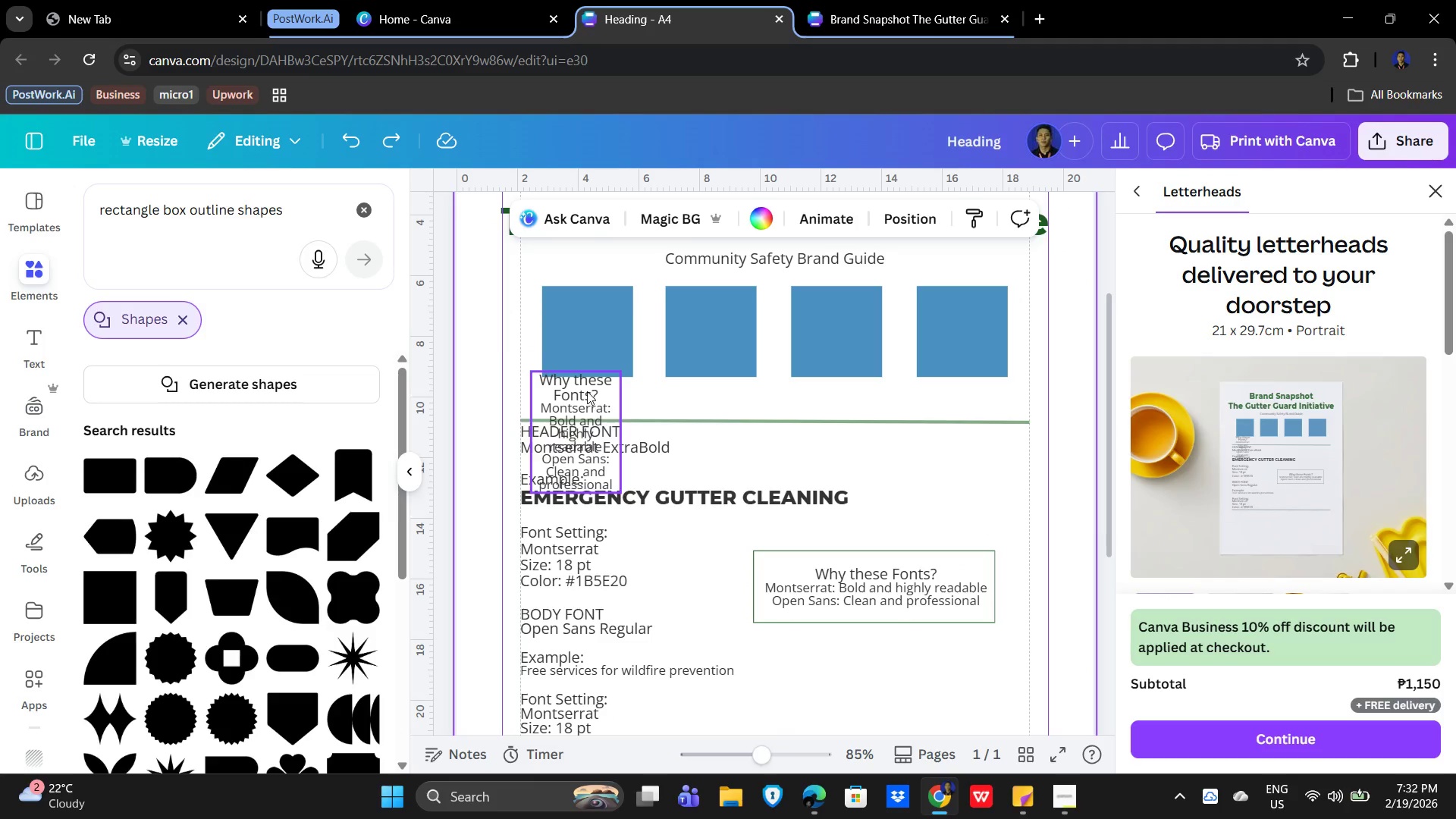 
double_click([591, 394])
 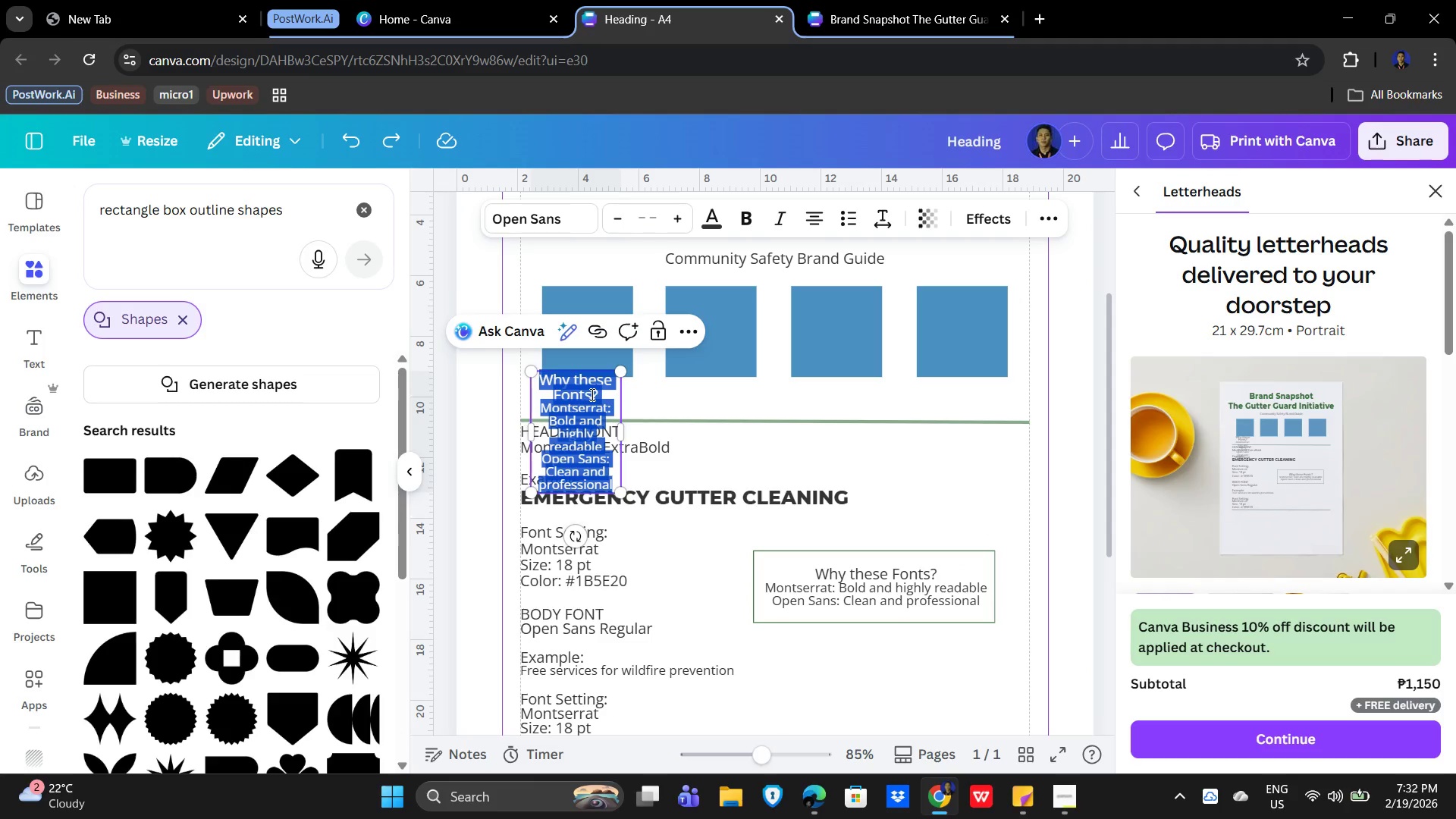 
triple_click([591, 394])
 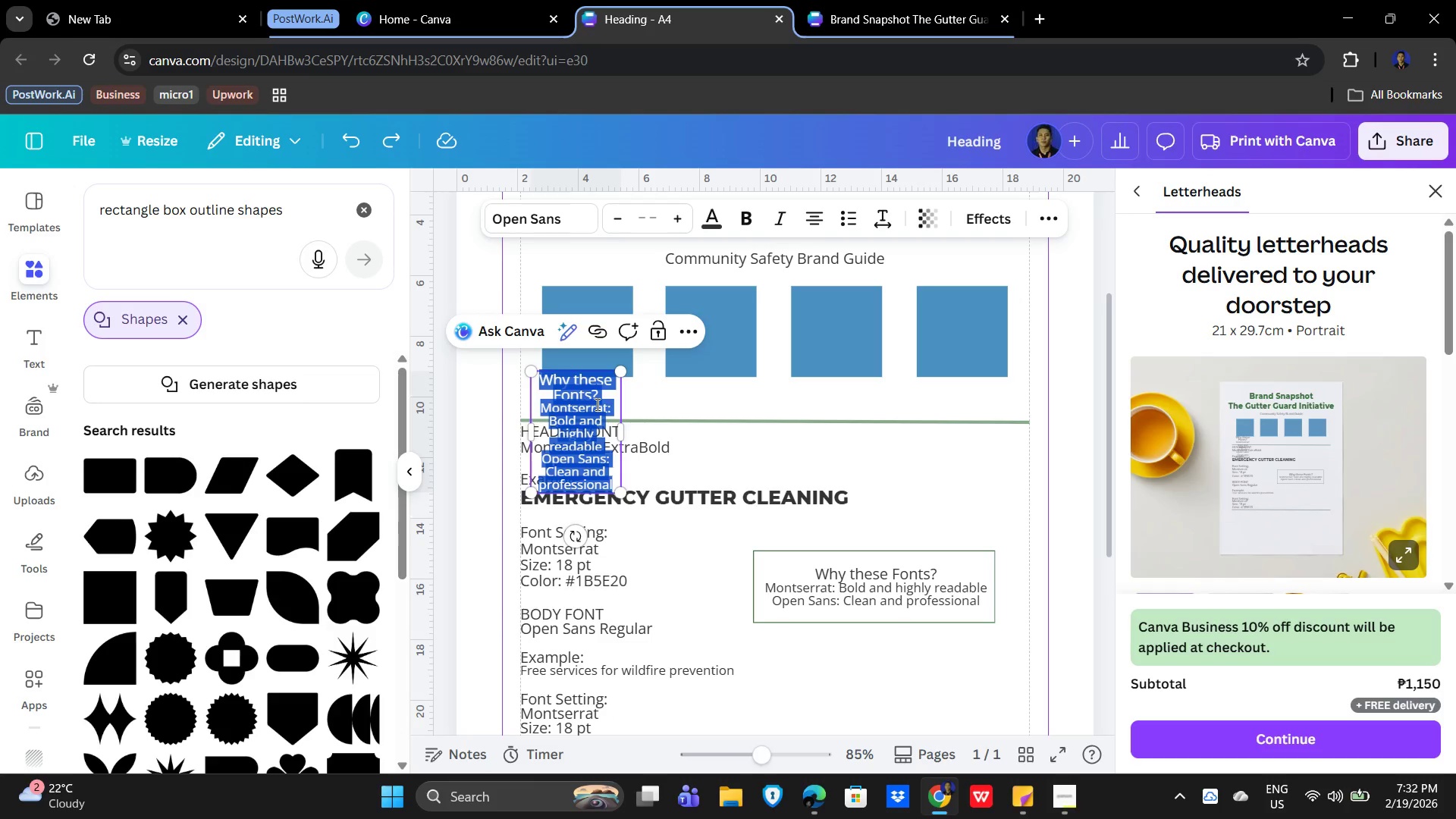 
wait(10.02)
 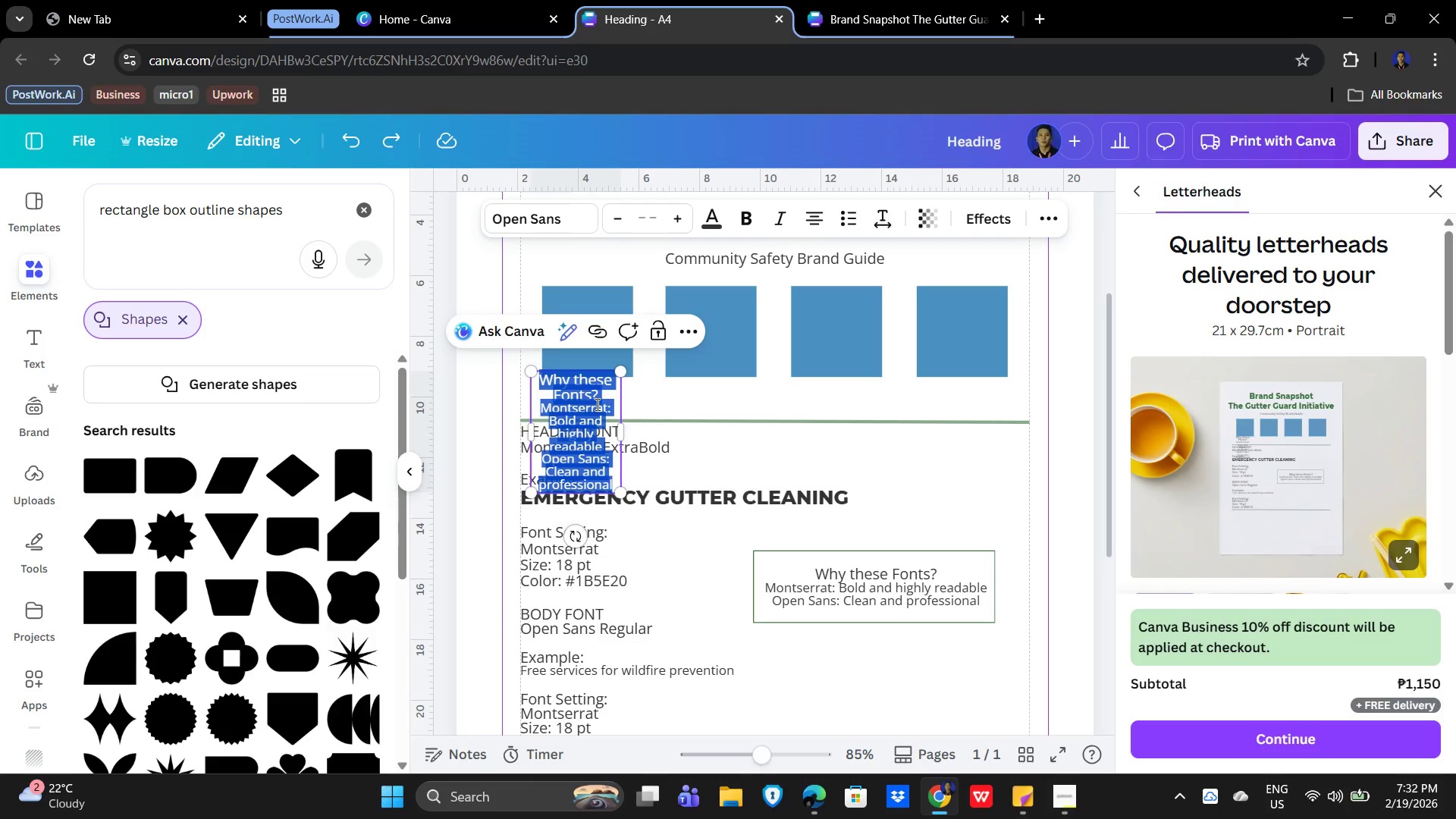 
type(Forestry Green)
 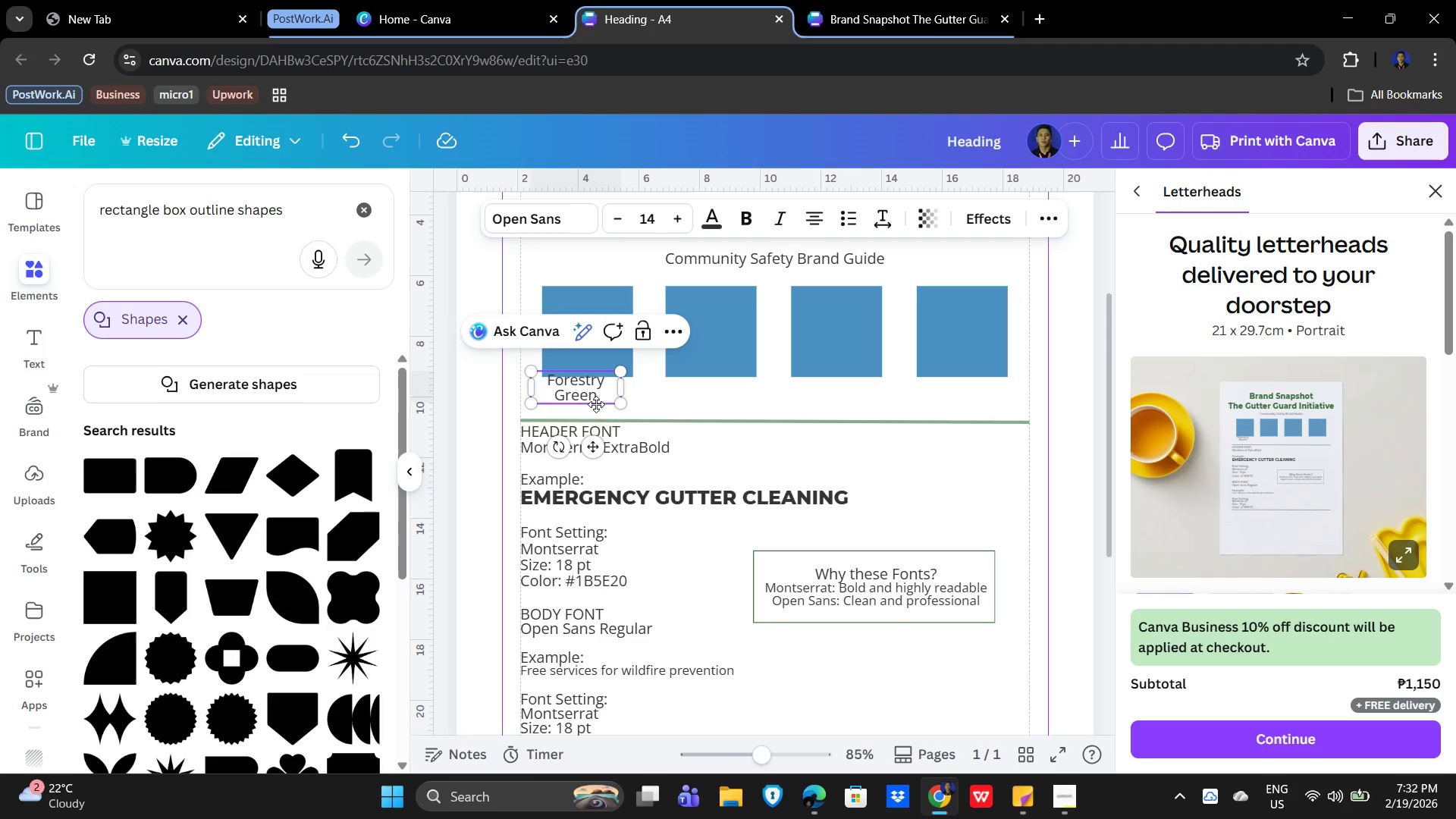 
key(Enter)
 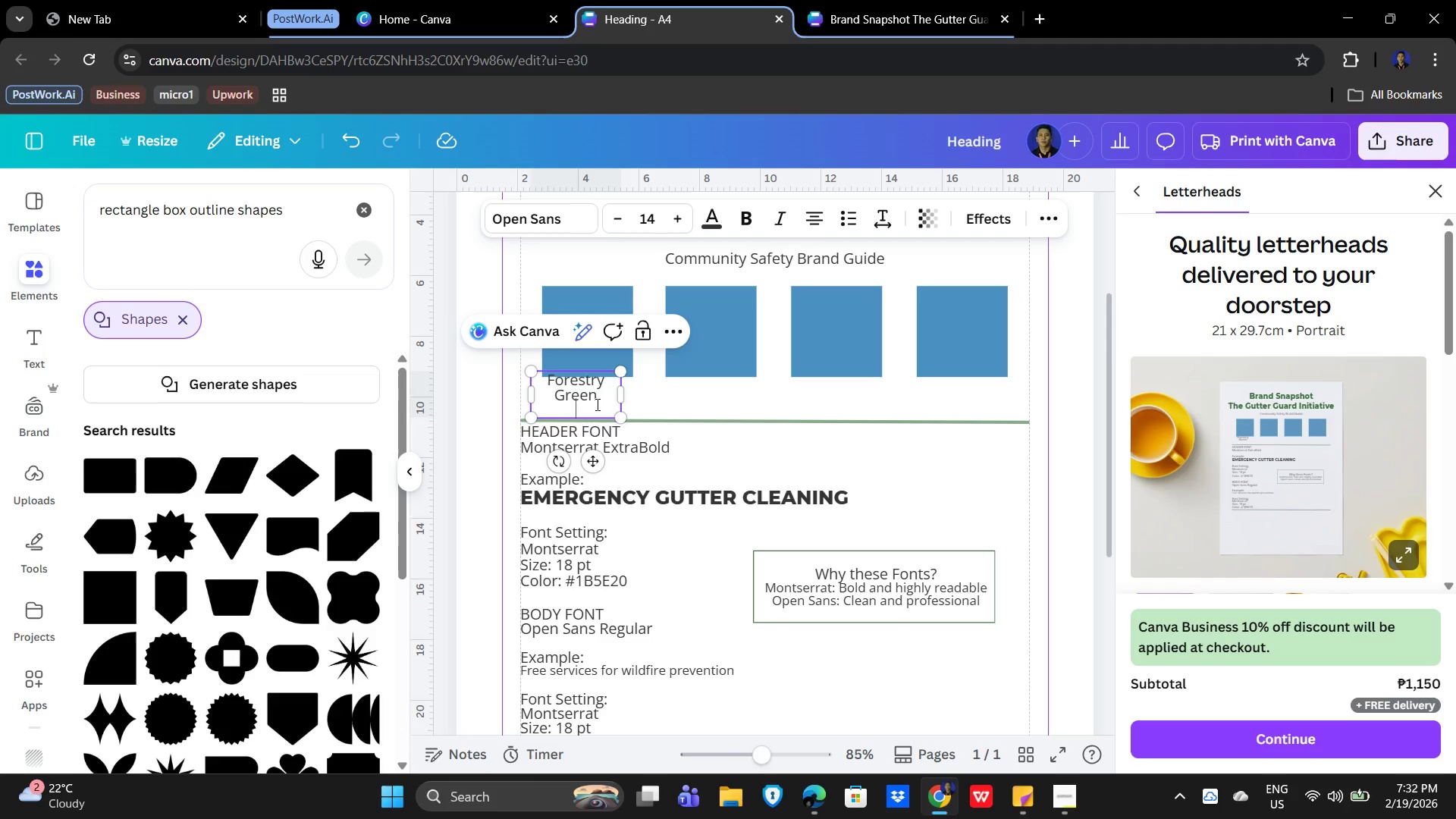 
key(Shift+3)
 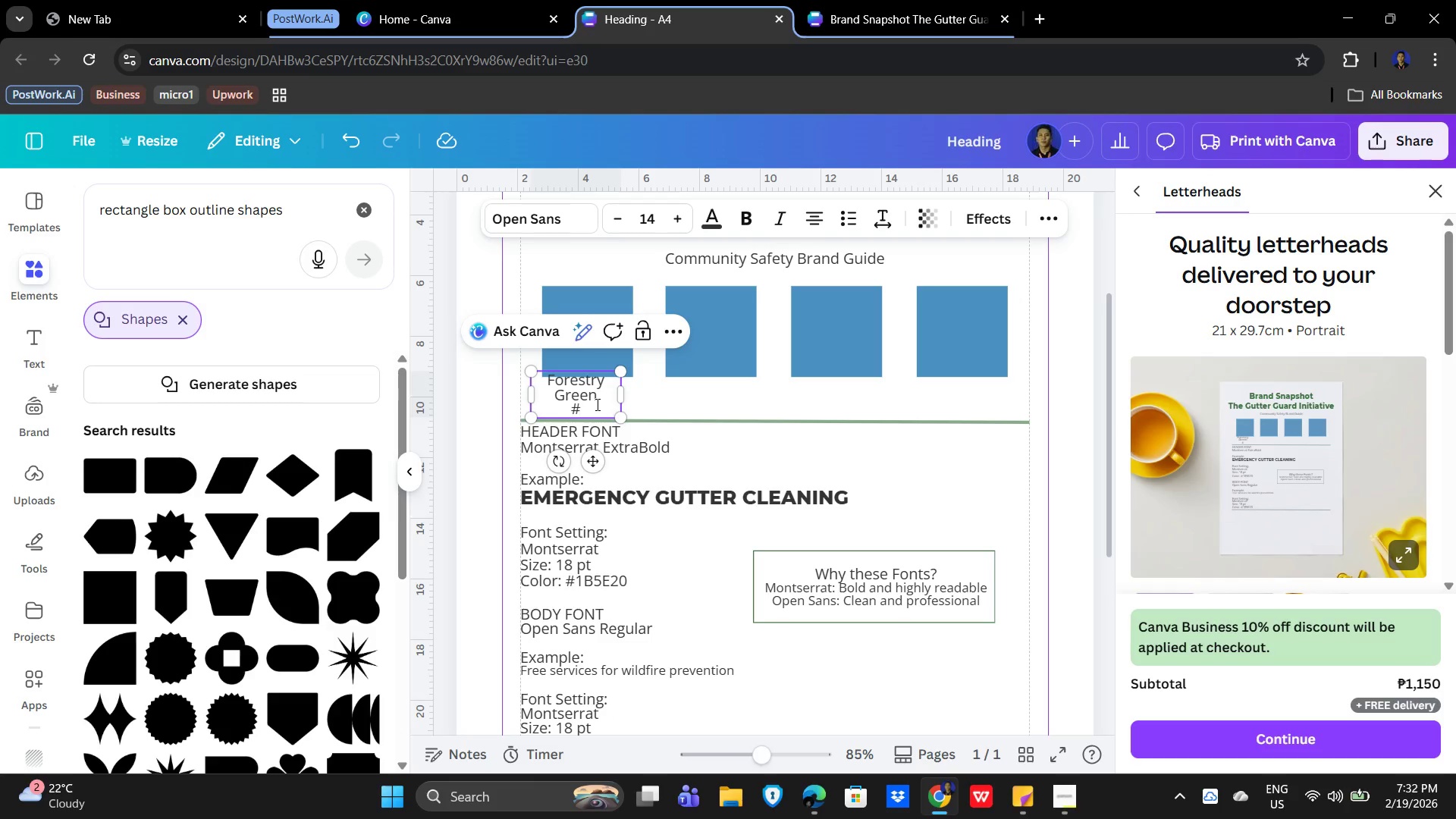 
key(Shift+ShiftLeft)
 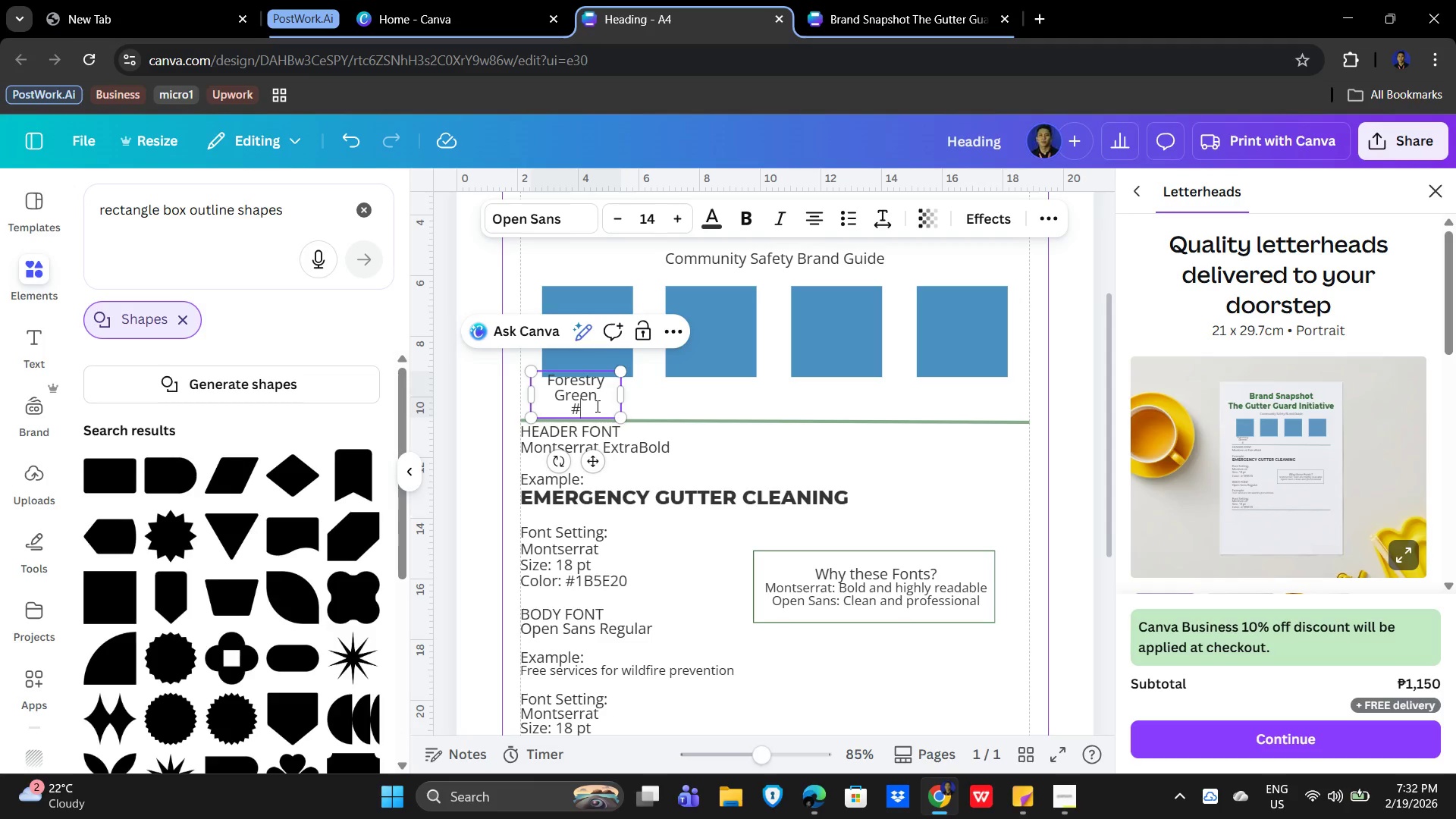 
key(Numpad1)
 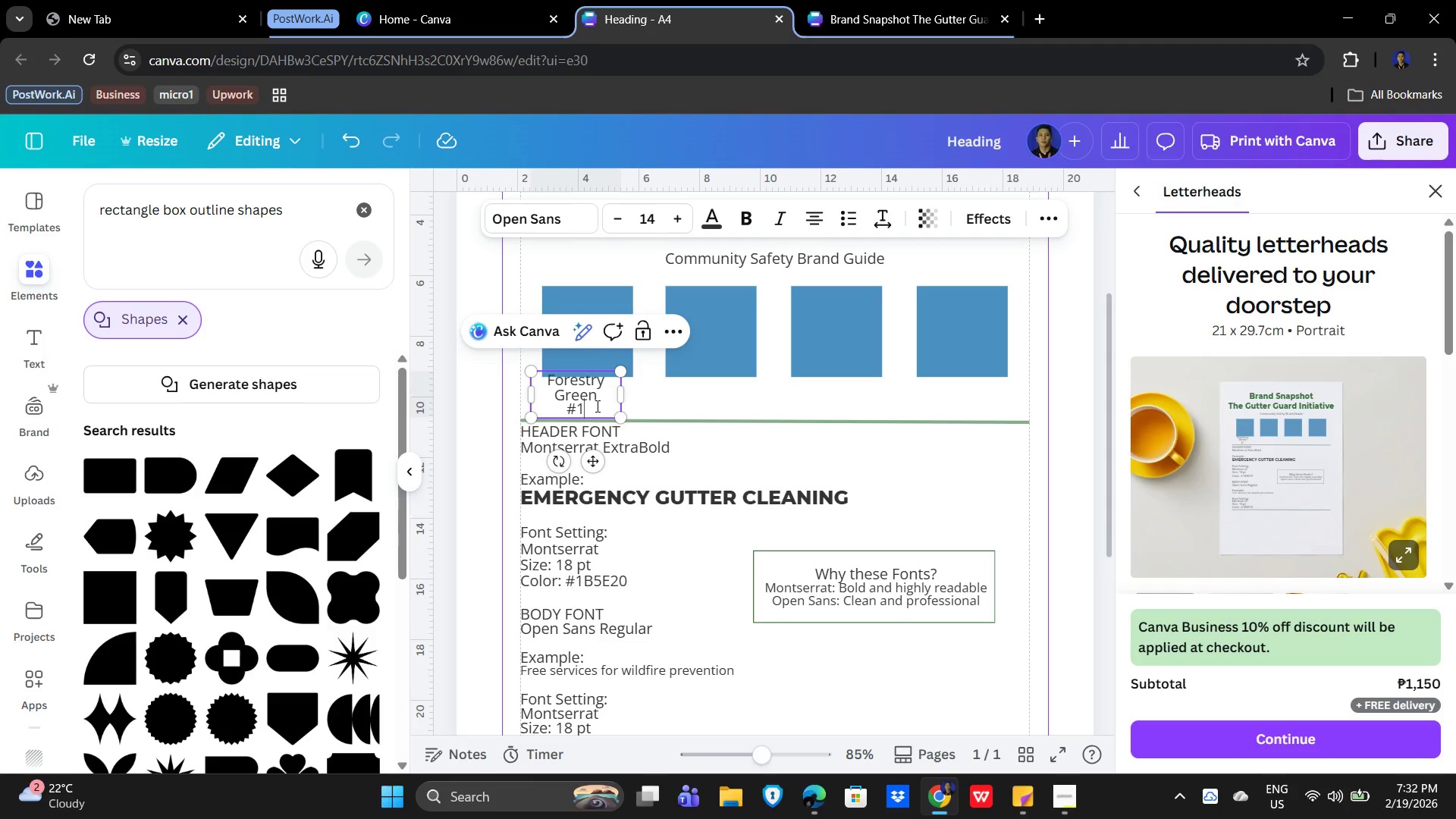 
key(Shift+B)
 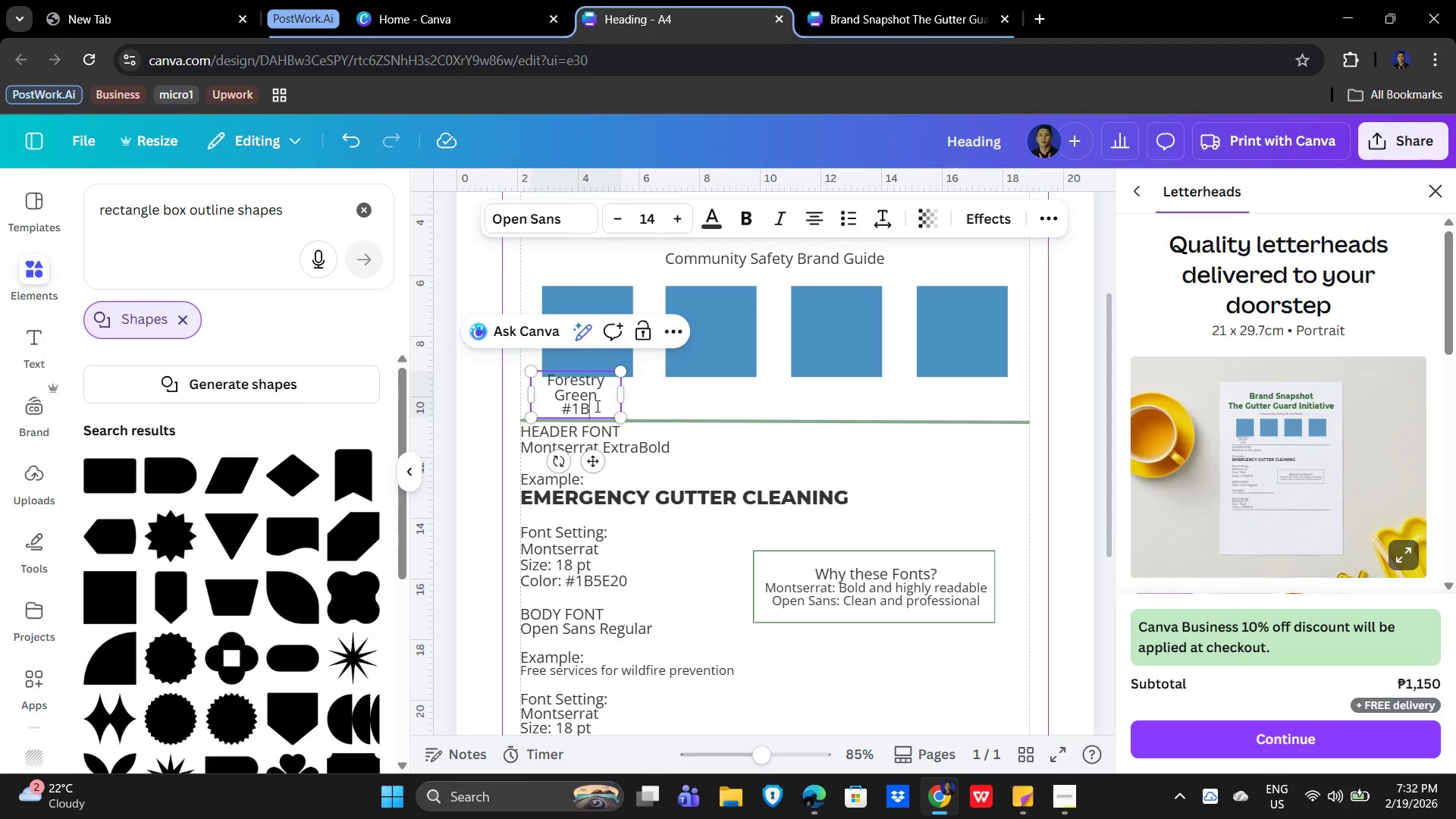 
key(Numpad5)
 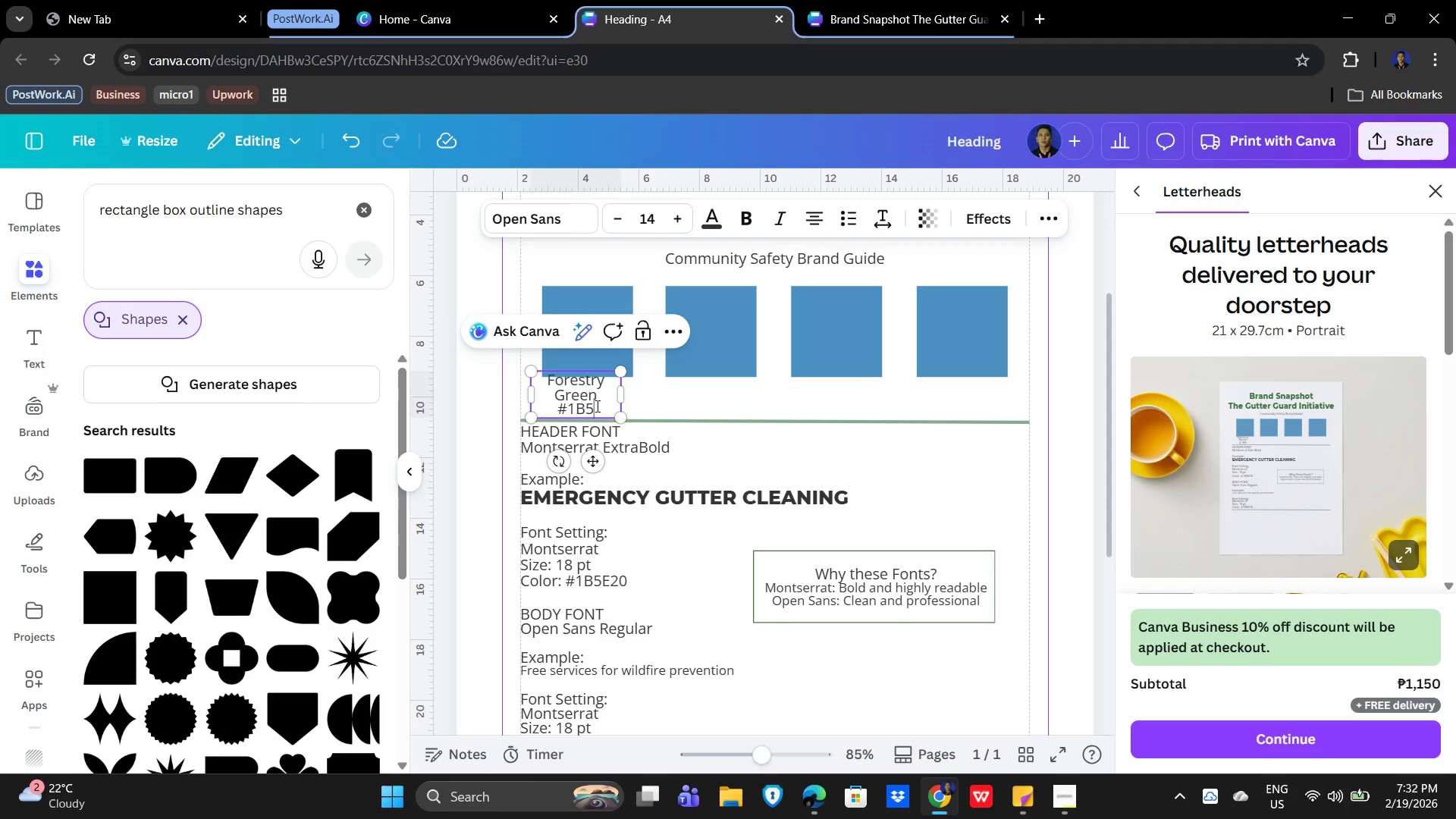 
key(Shift+E)
 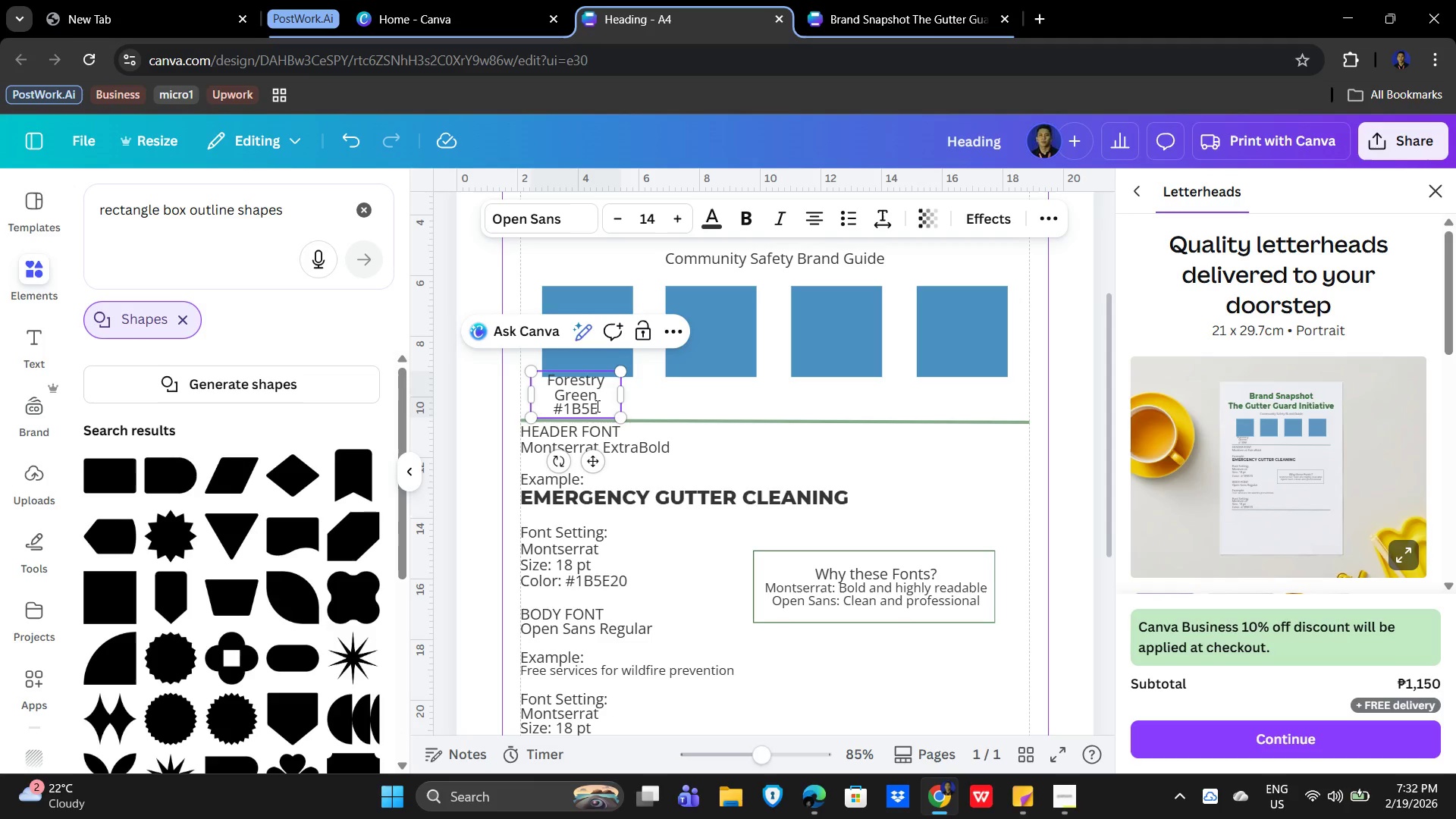 
key(Numpad2)
 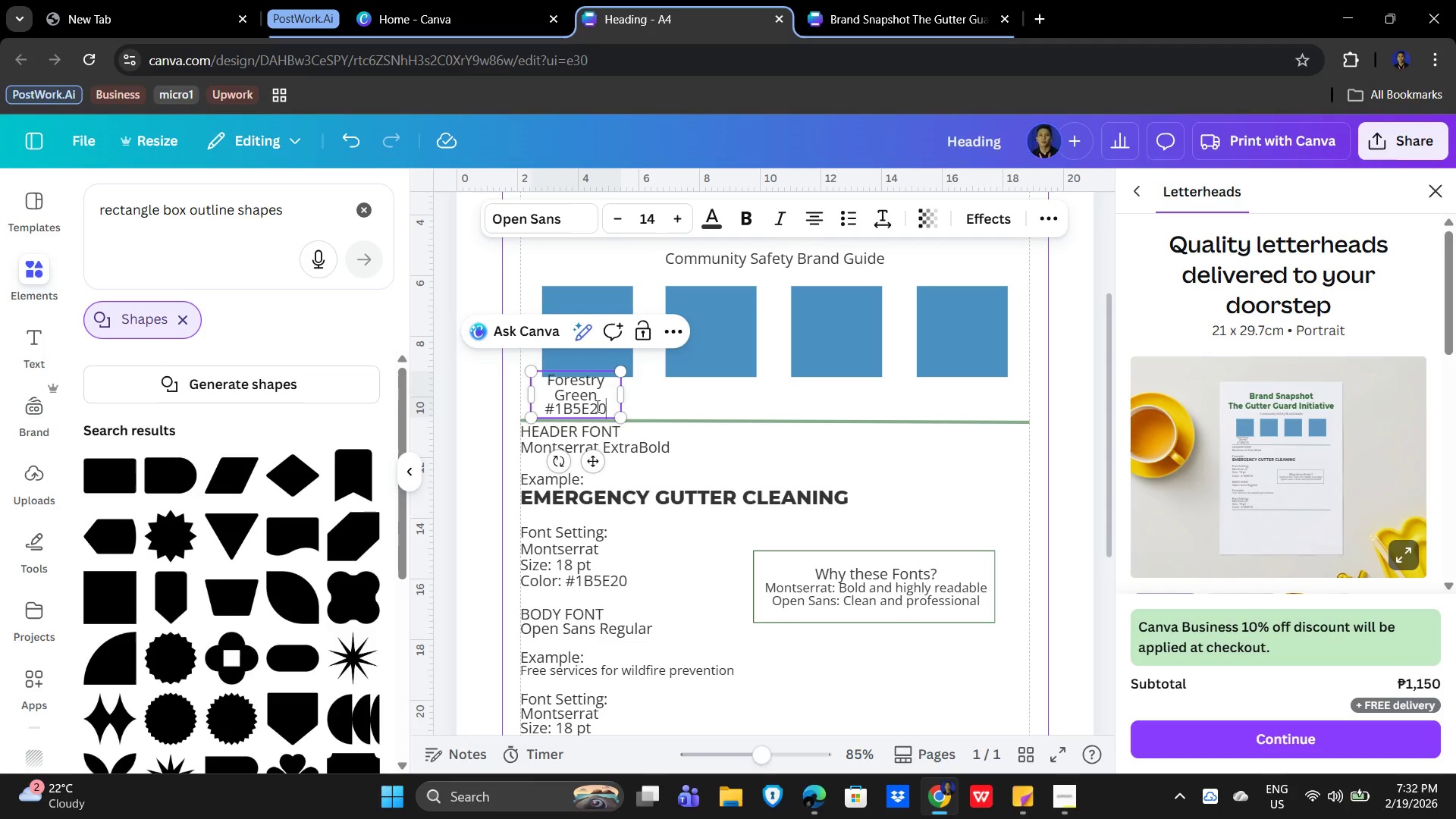 
key(Numpad0)
 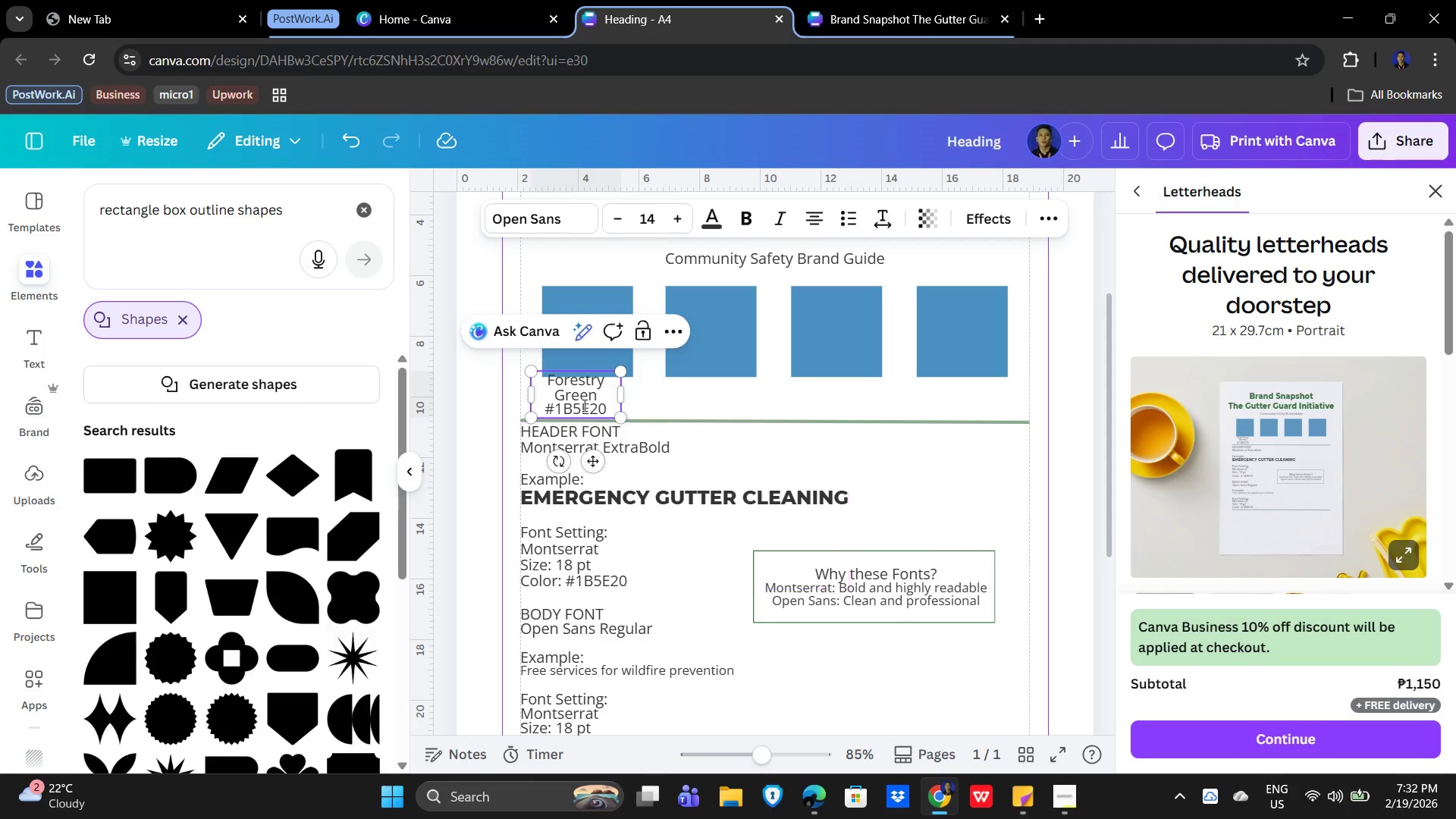 
key(Control+A)
 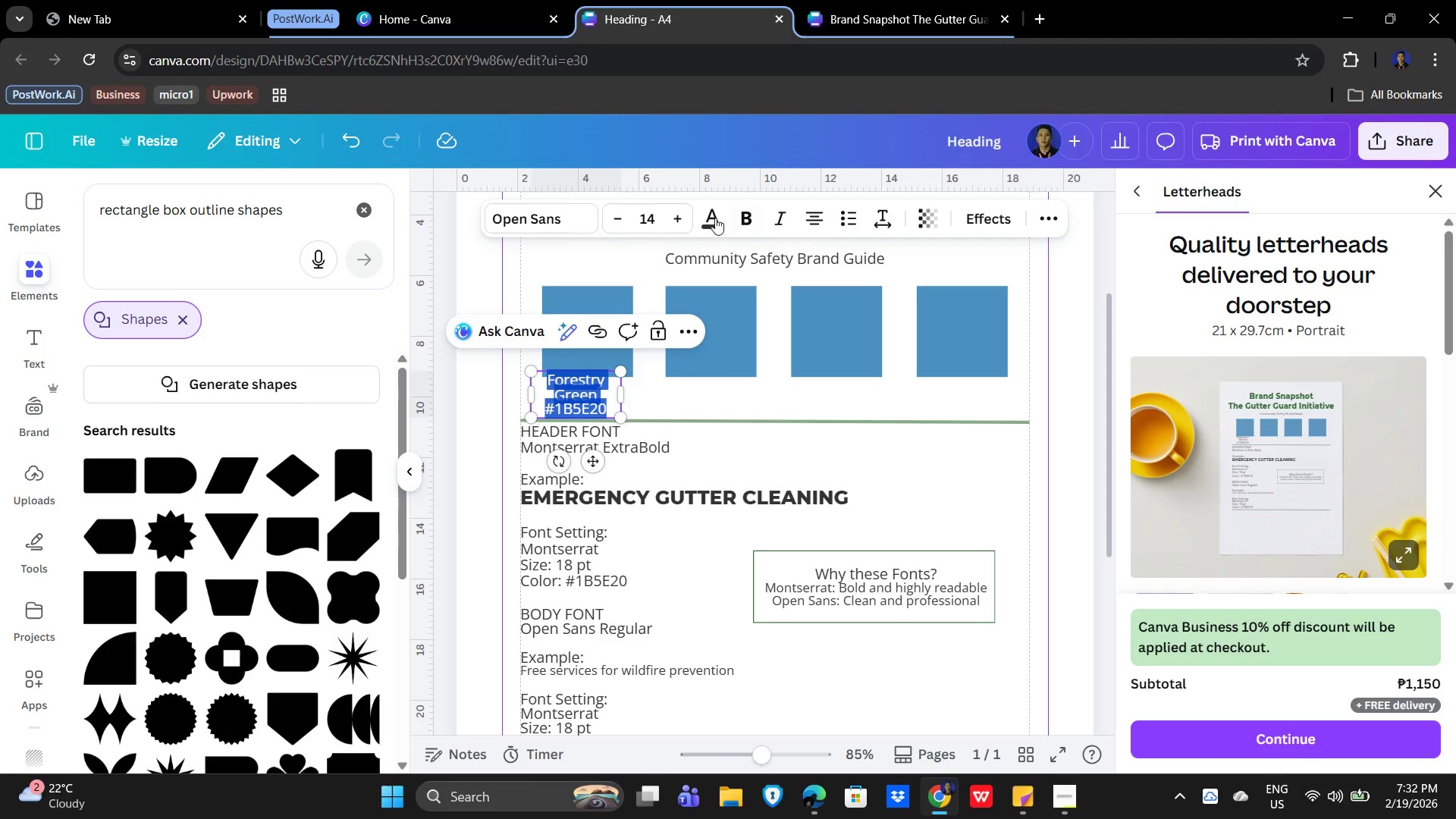 
left_click([656, 209])
 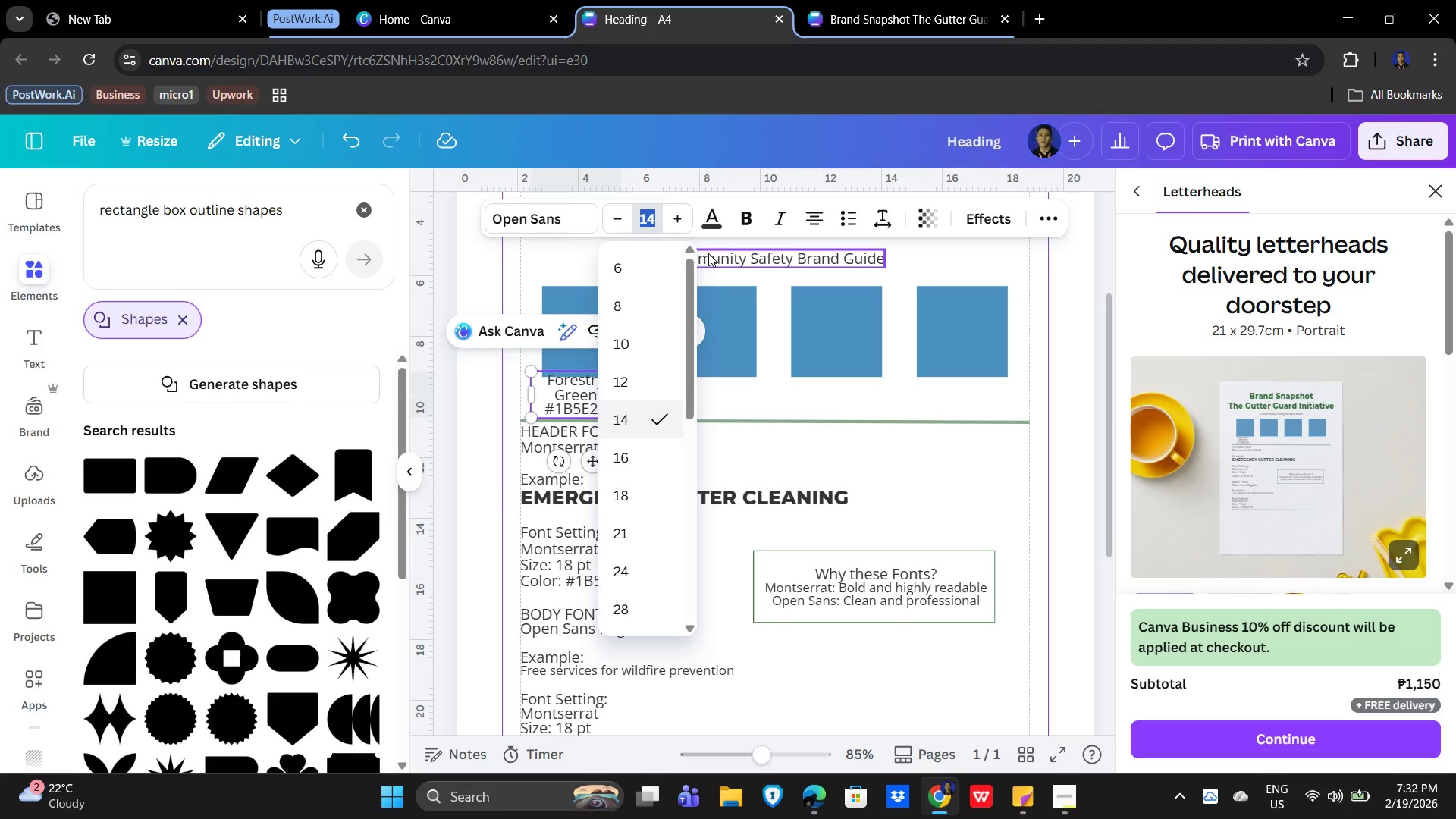 
key(Numpad1)
 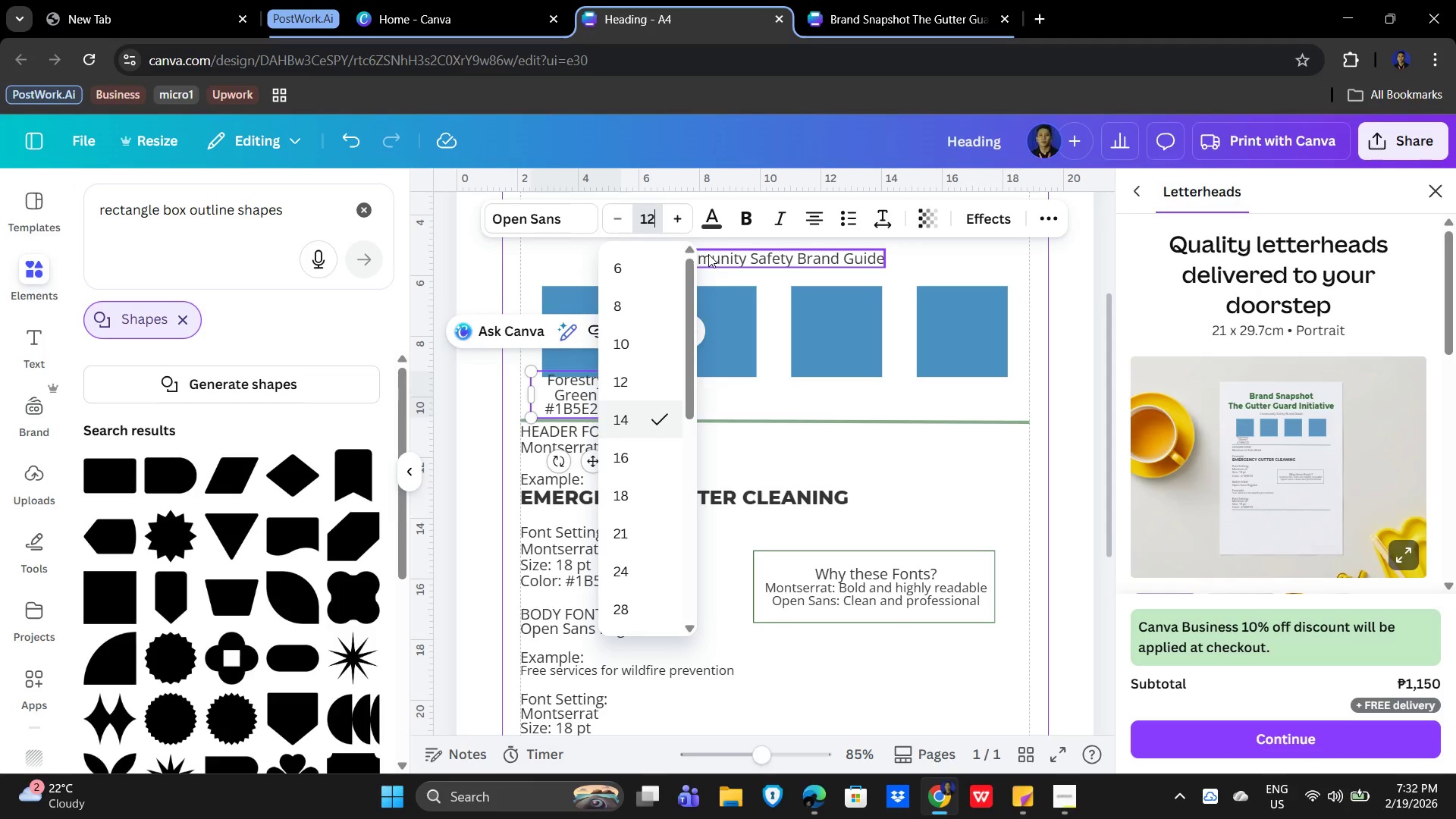 
key(Numpad2)
 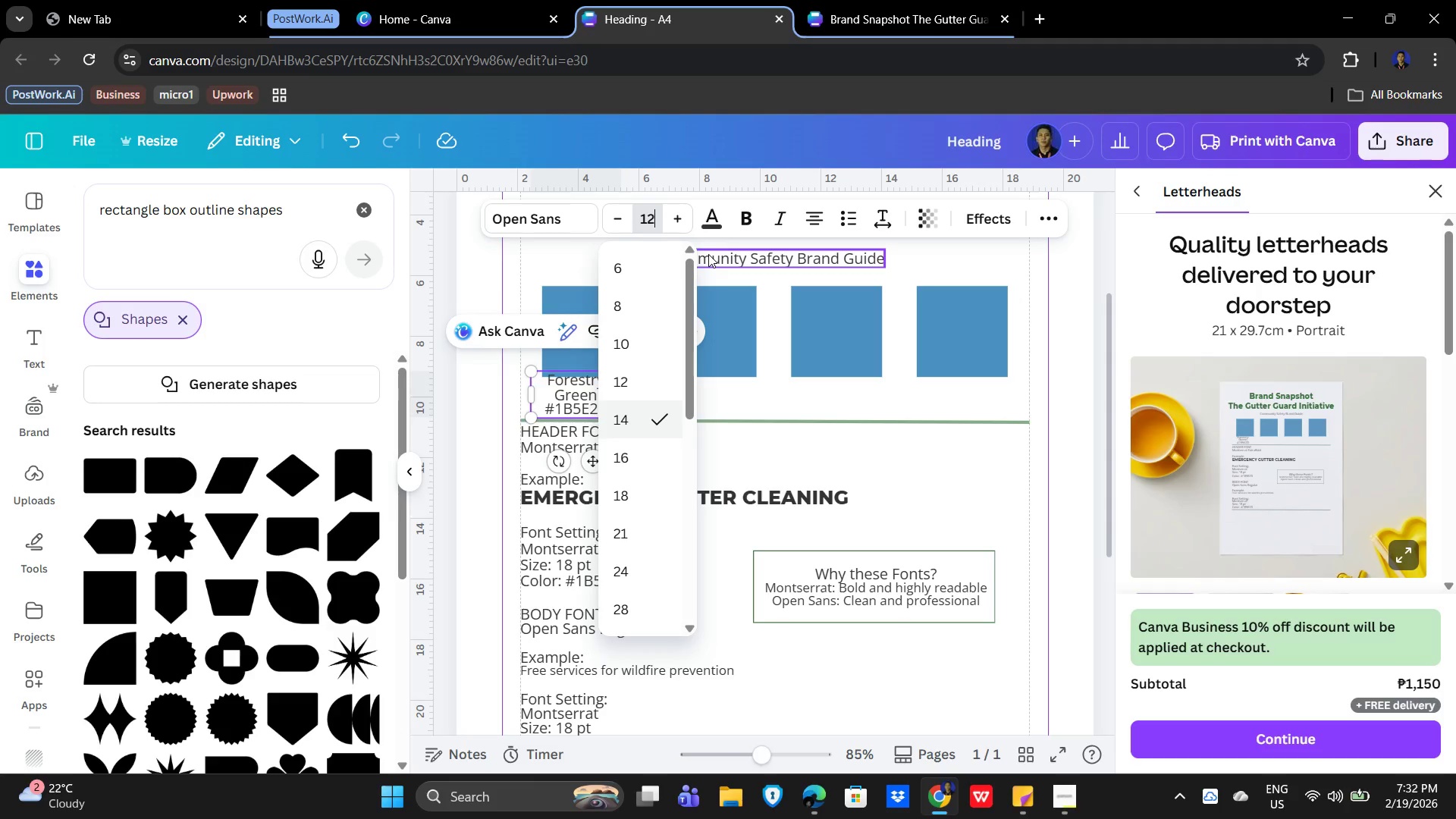 
key(NumpadEnter)
 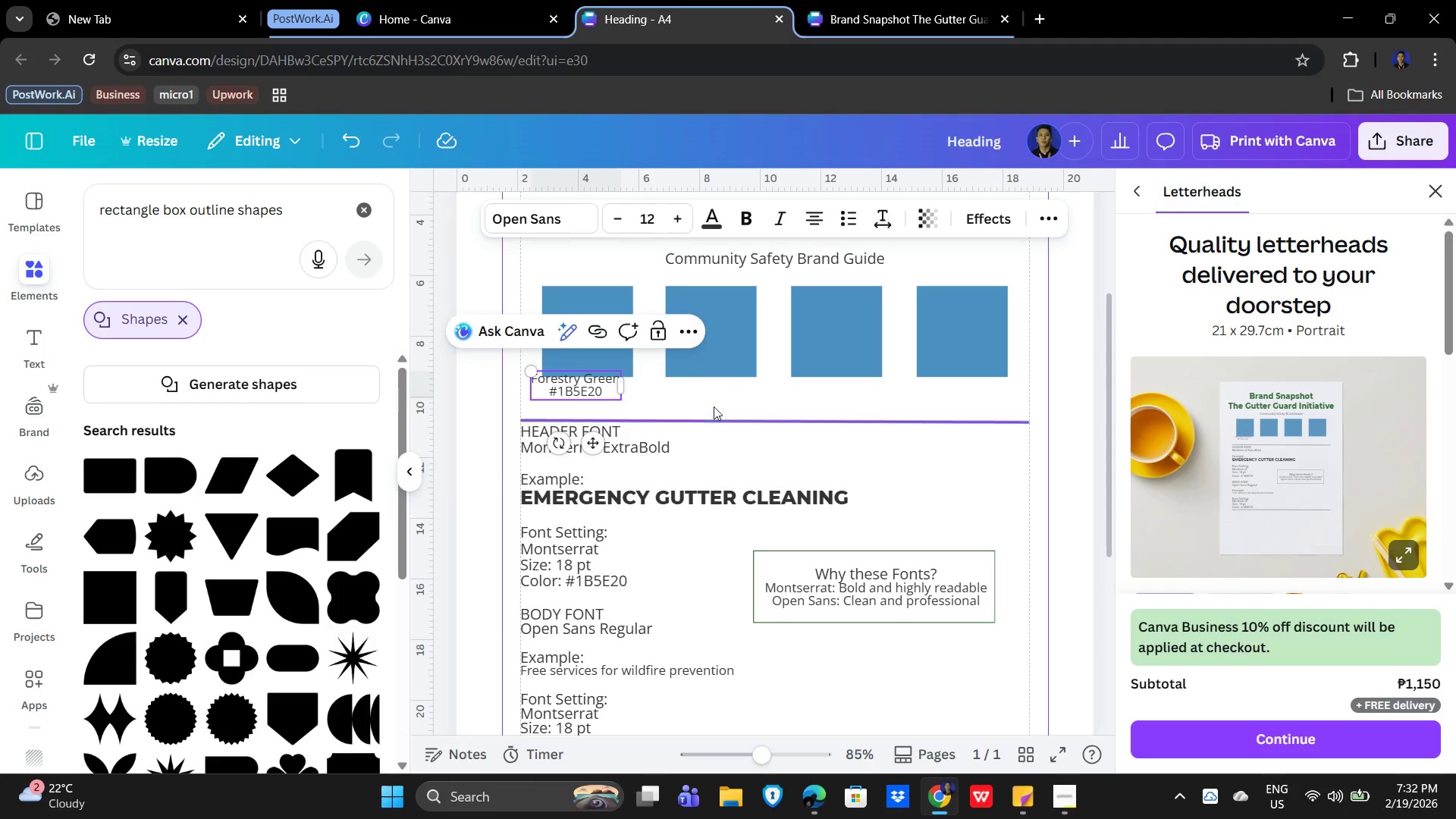 
left_click([694, 392])
 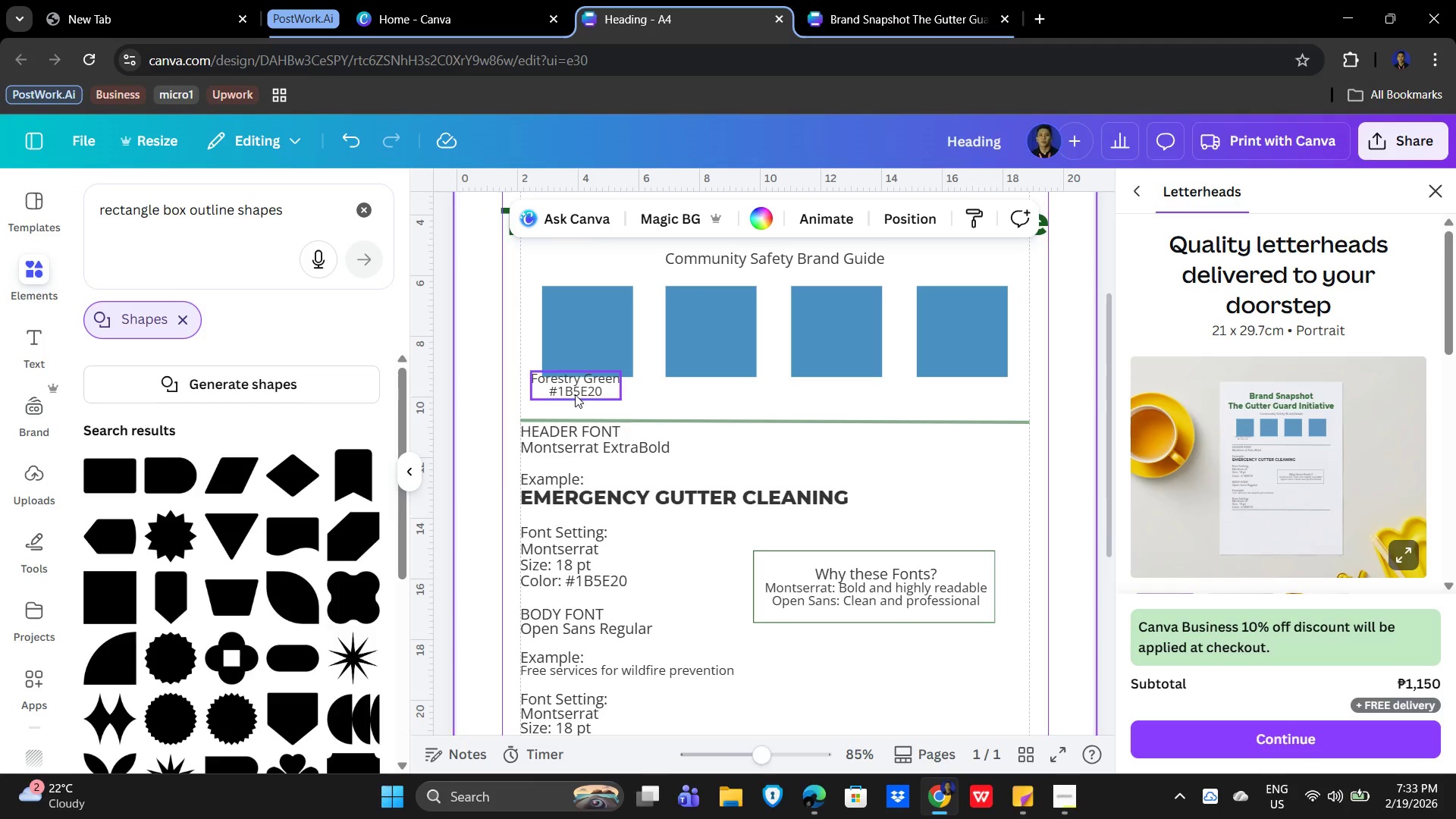 
left_click([573, 393])
 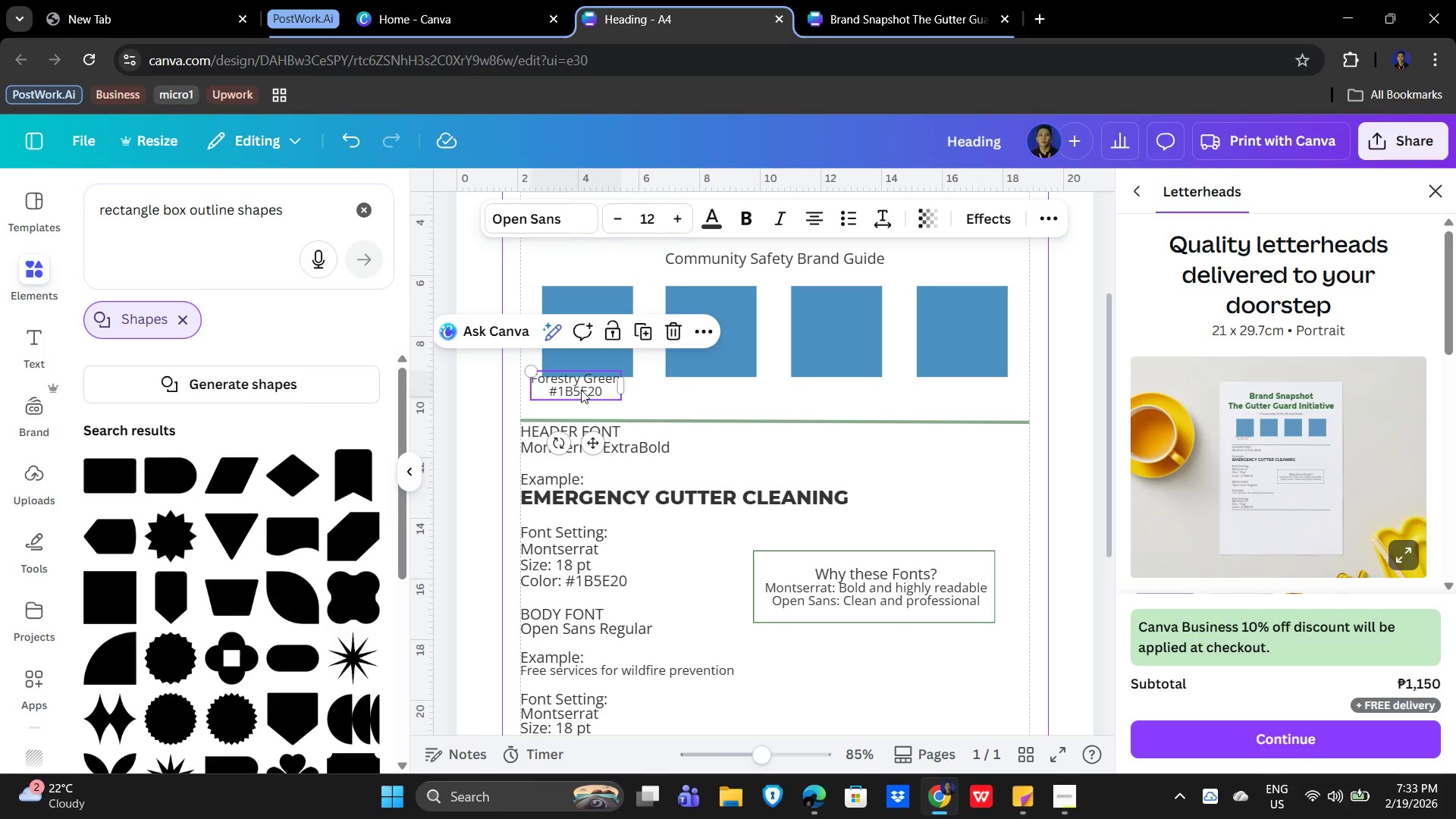 
left_click_drag(start_coordinate=[581, 390], to_coordinate=[595, 398])
 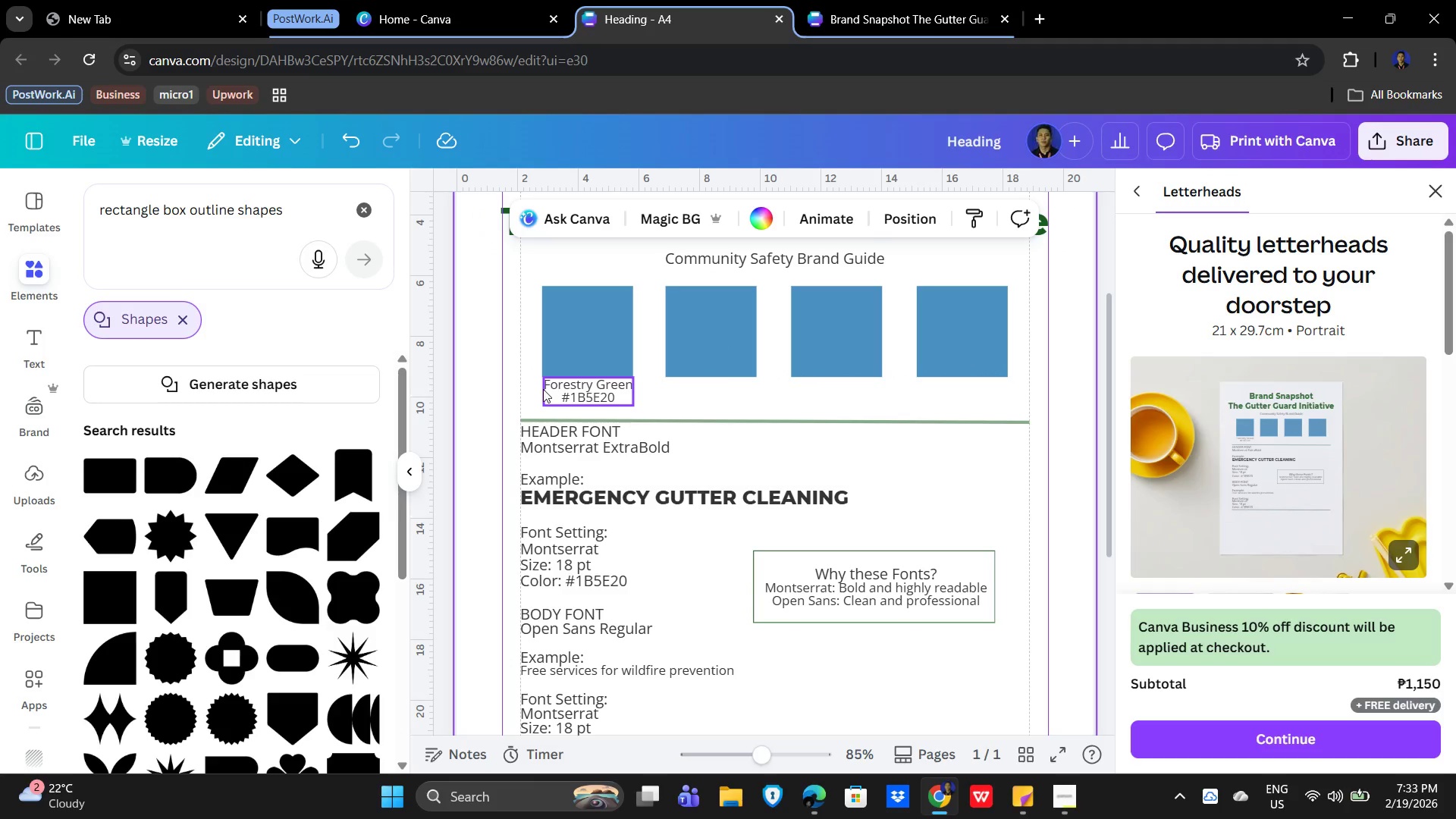 
left_click([745, 403])
 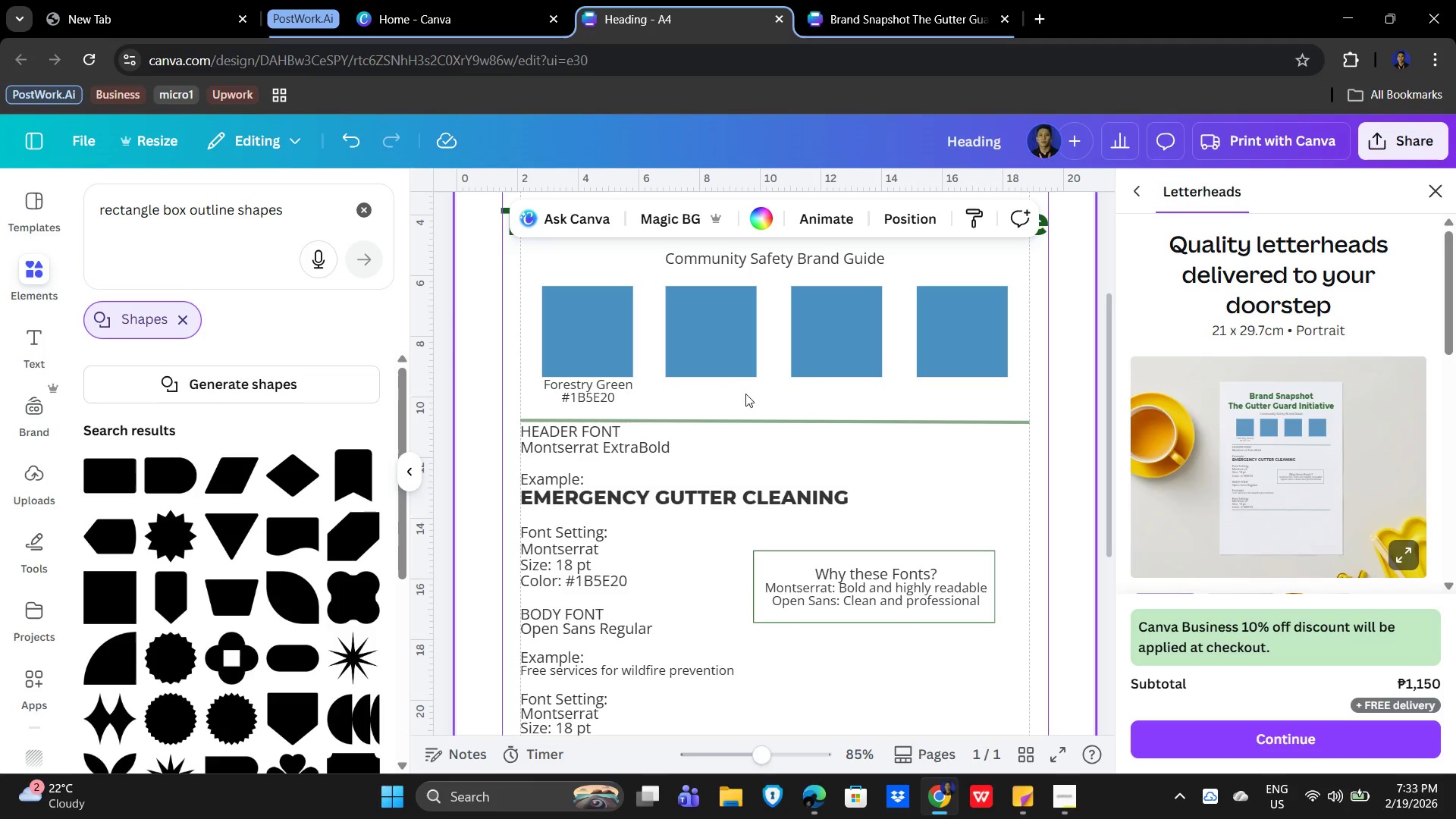 
left_click([578, 389])
 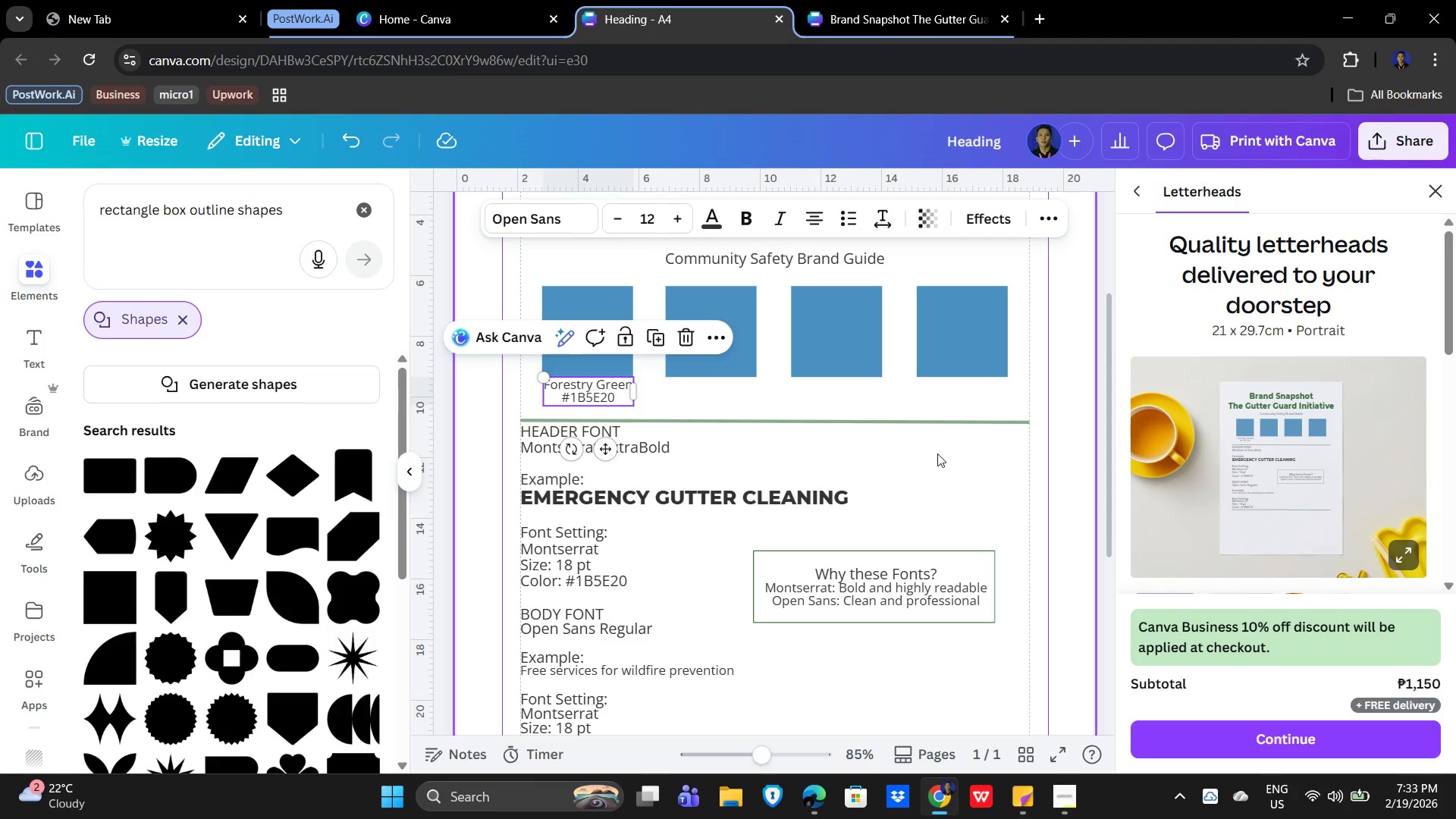 
key(ArrowLeft)
 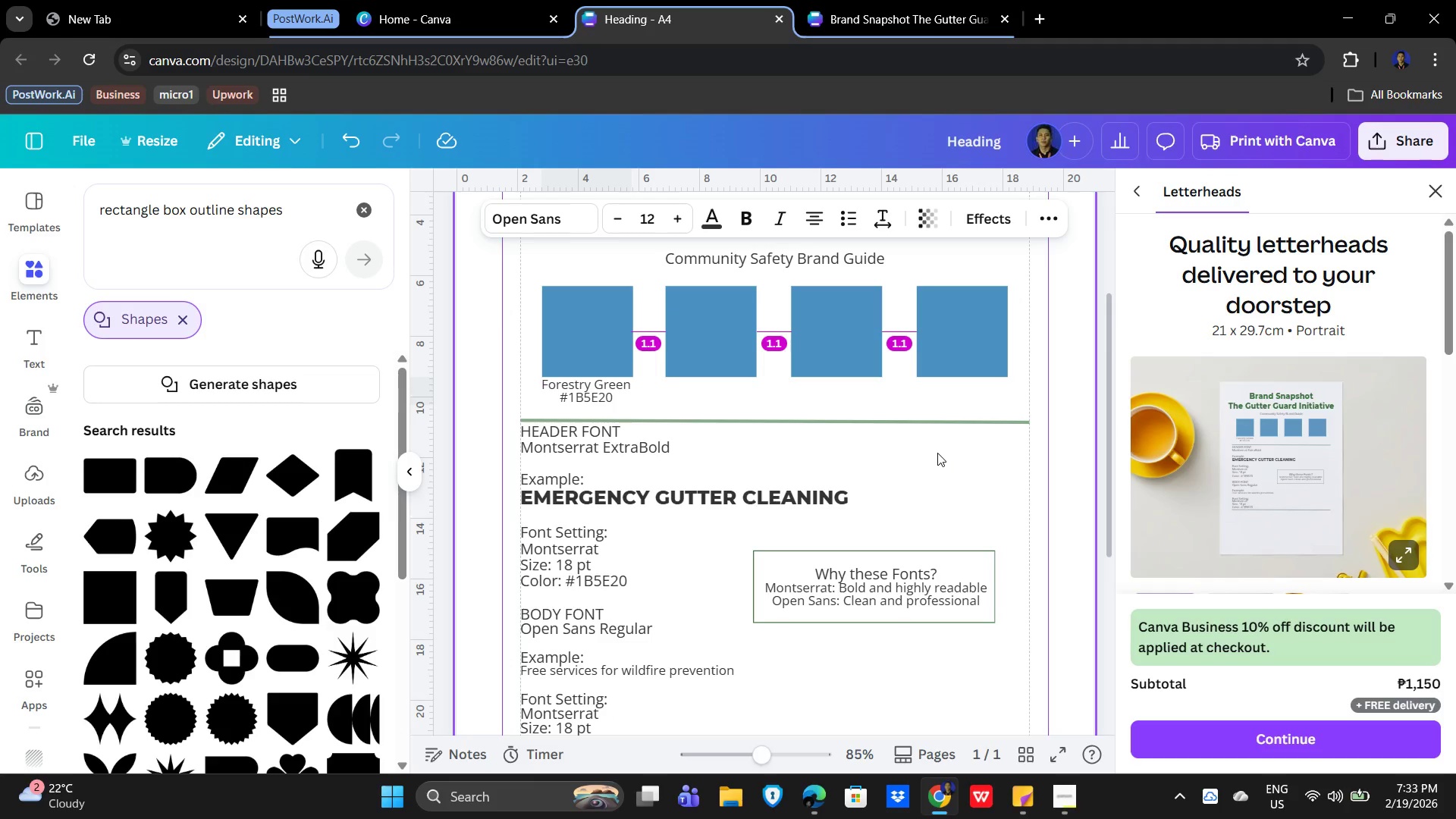 
key(ArrowRight)
 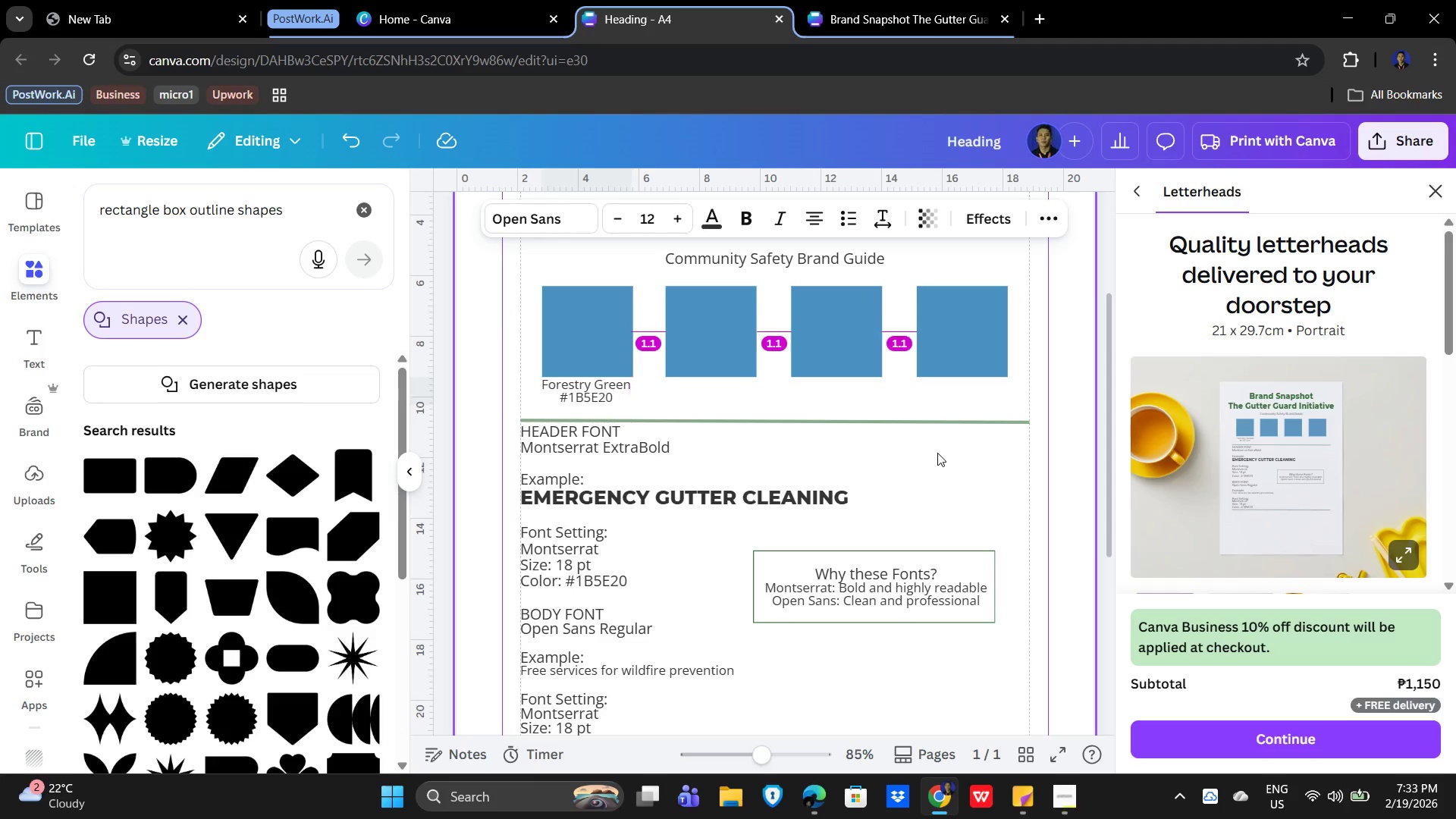 
key(ArrowLeft)
 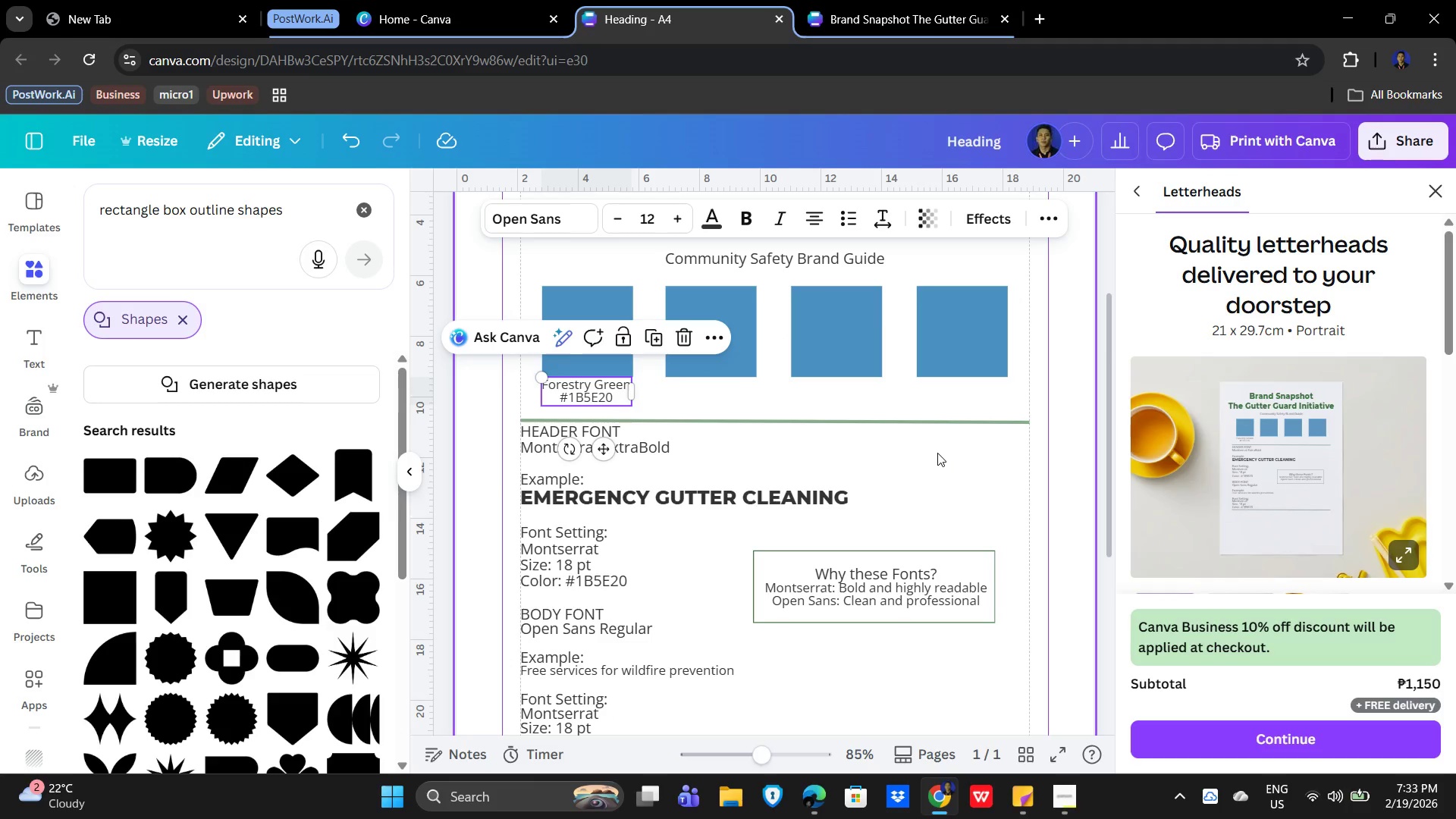 
key(ArrowRight)
 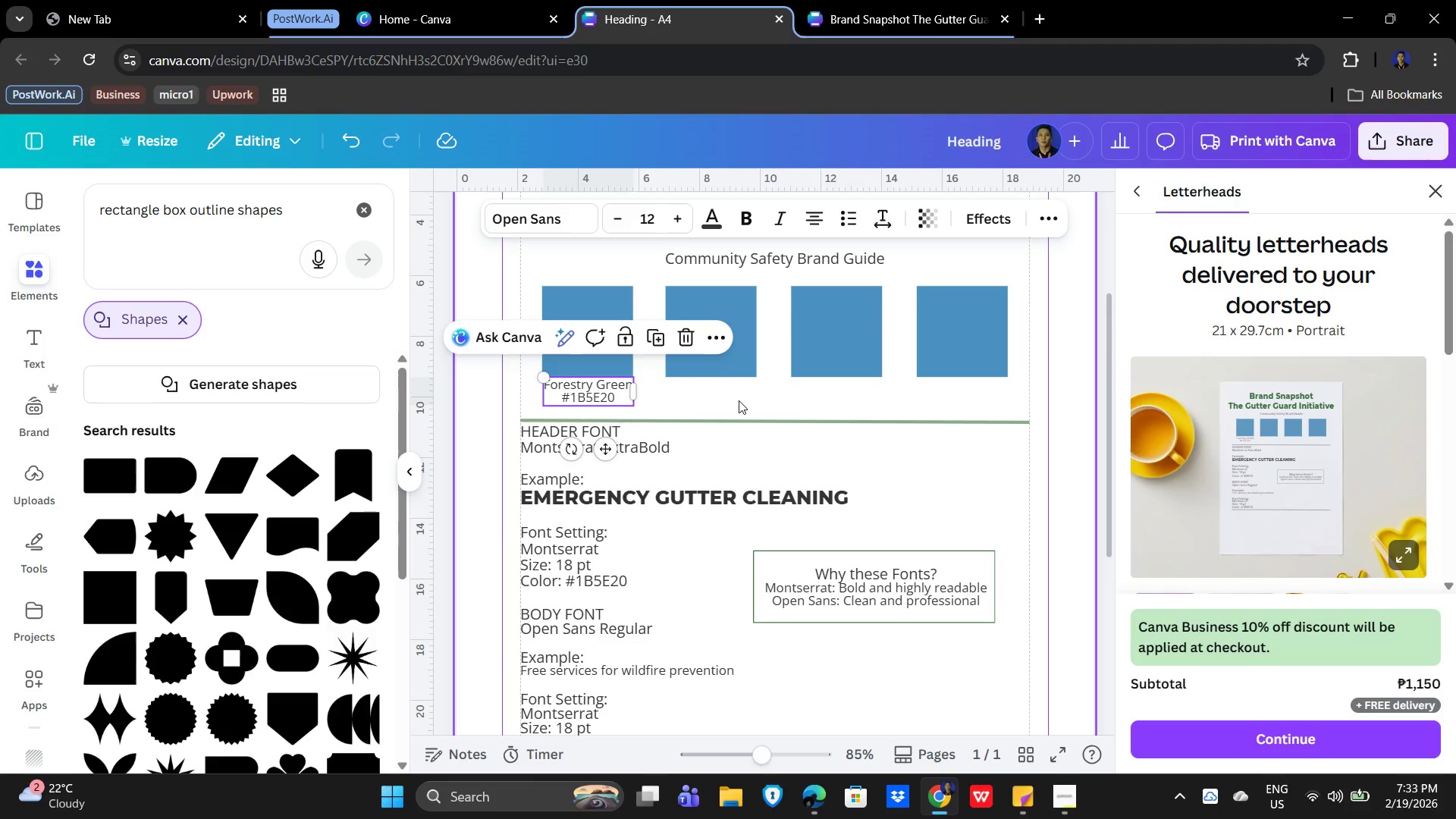 
double_click([613, 391])
 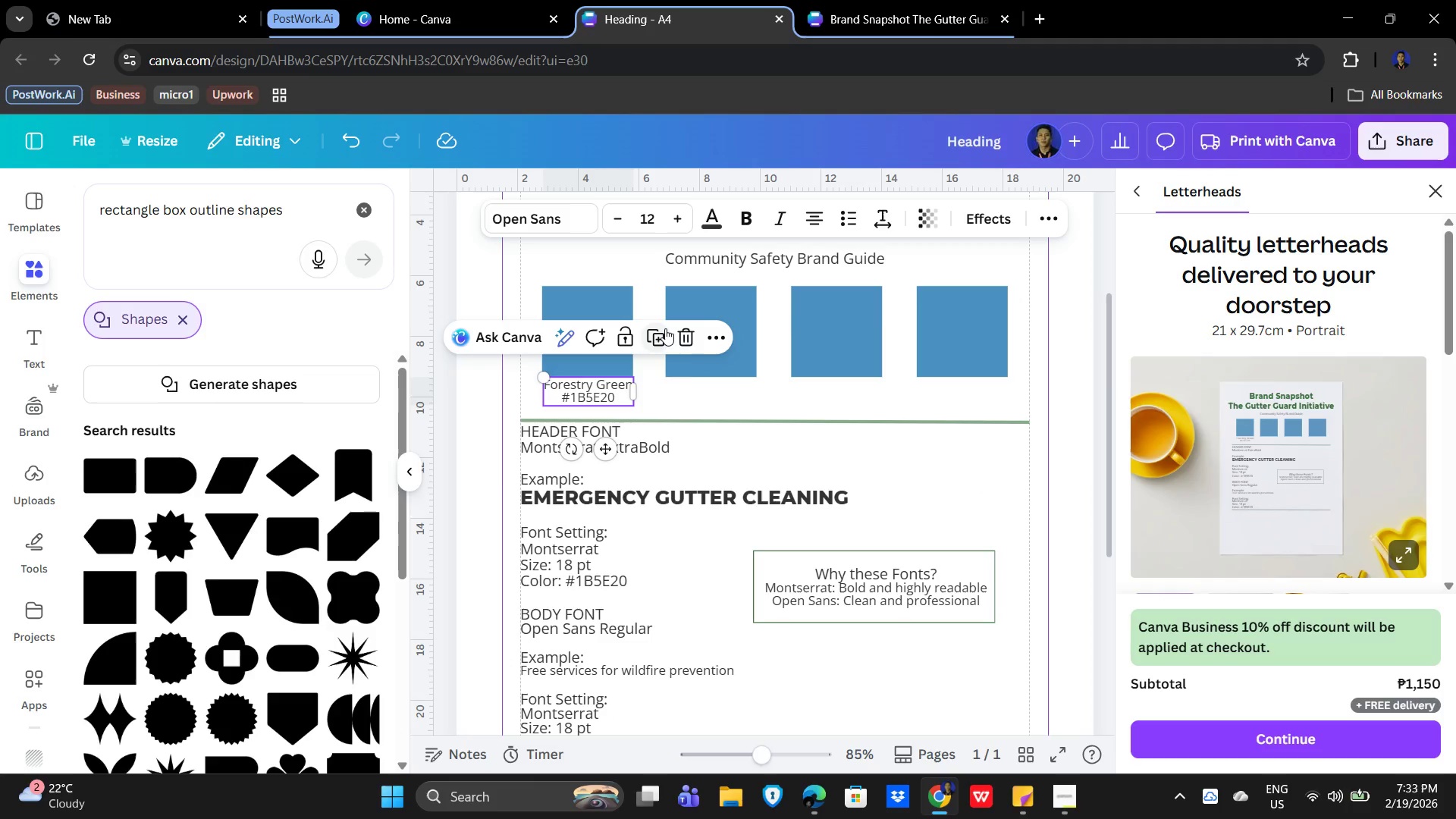 
left_click([665, 328])
 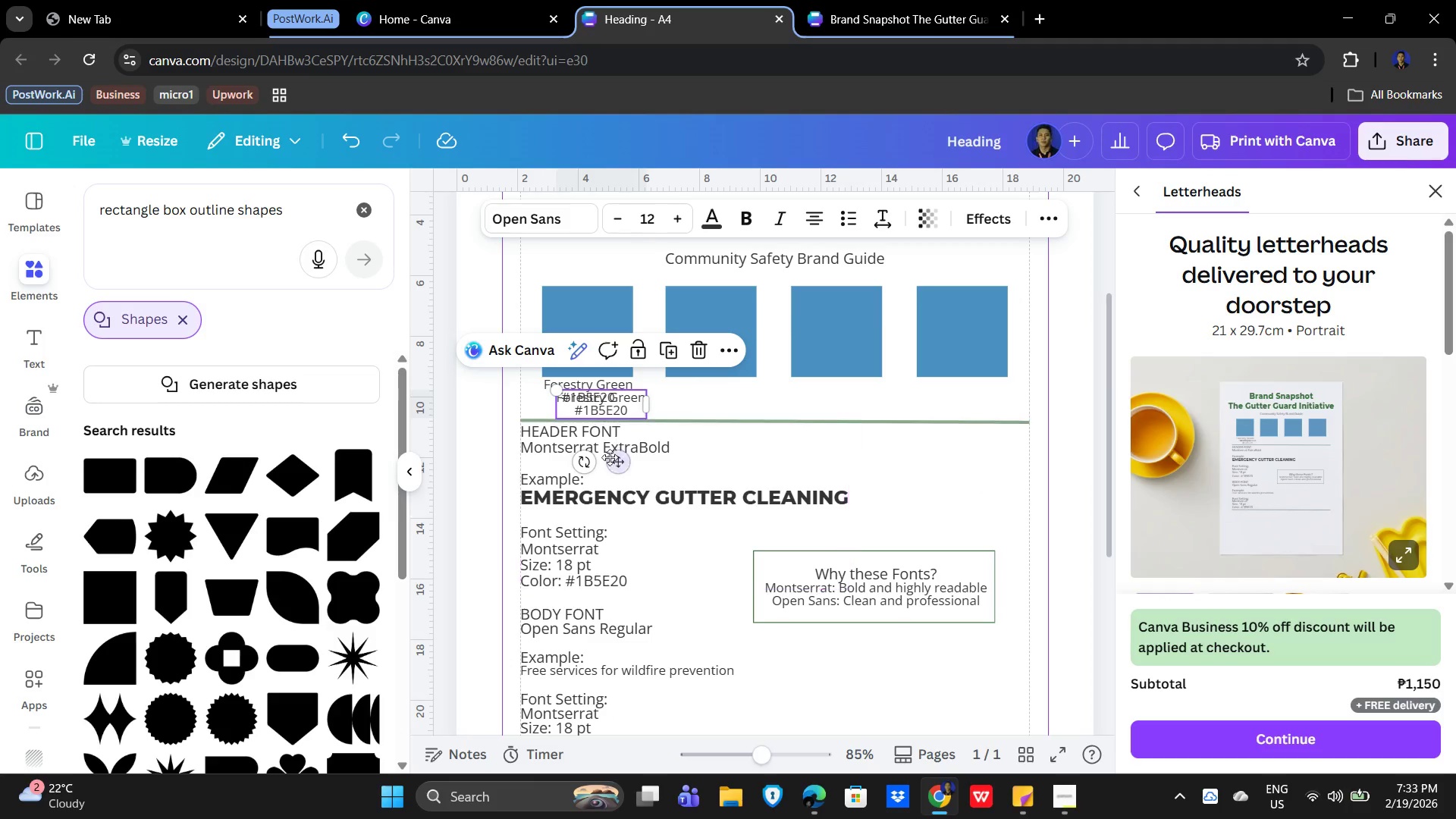 
left_click_drag(start_coordinate=[617, 463], to_coordinate=[726, 447])
 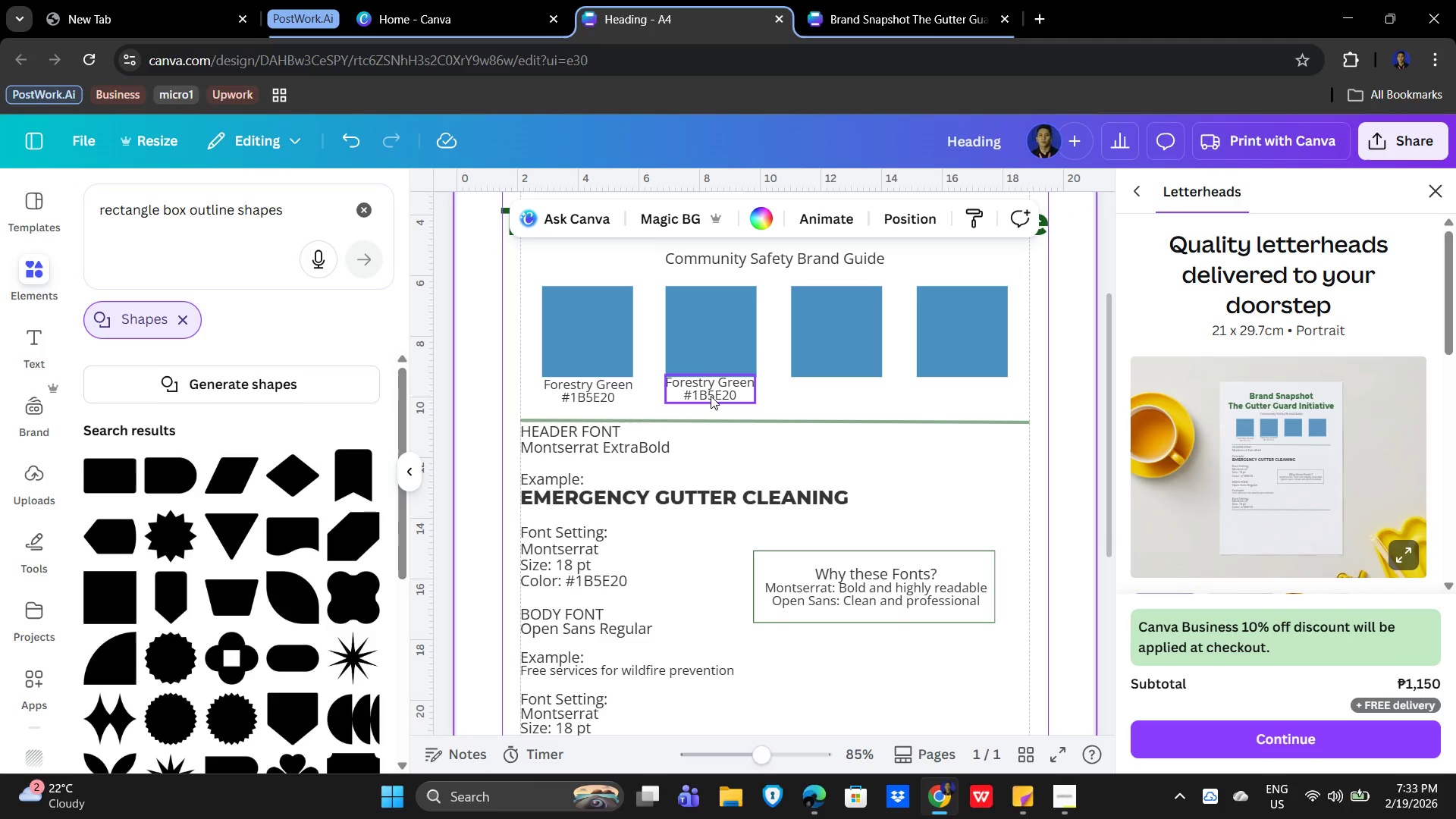 
left_click([711, 393])
 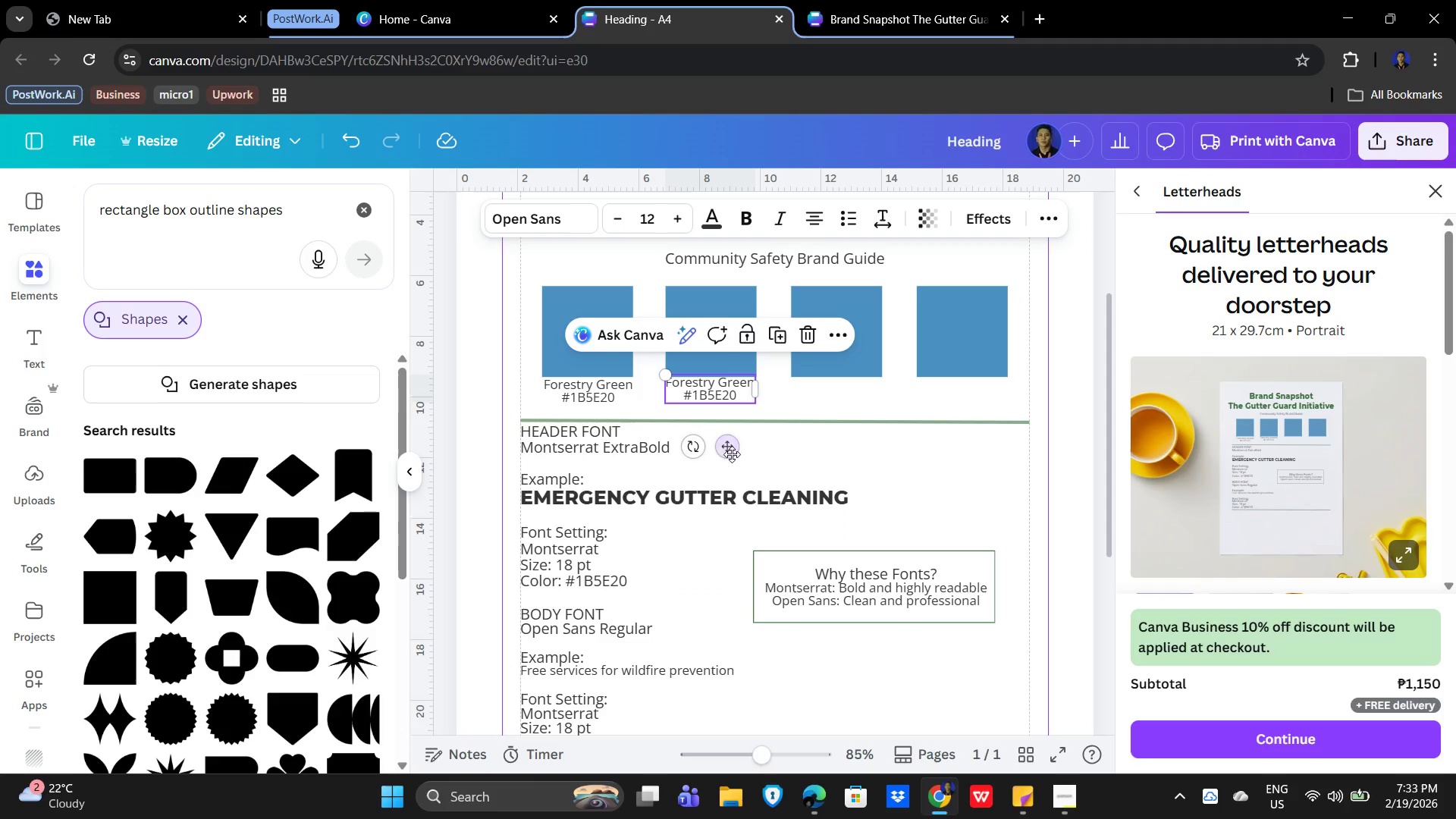 
left_click_drag(start_coordinate=[732, 447], to_coordinate=[732, 452])
 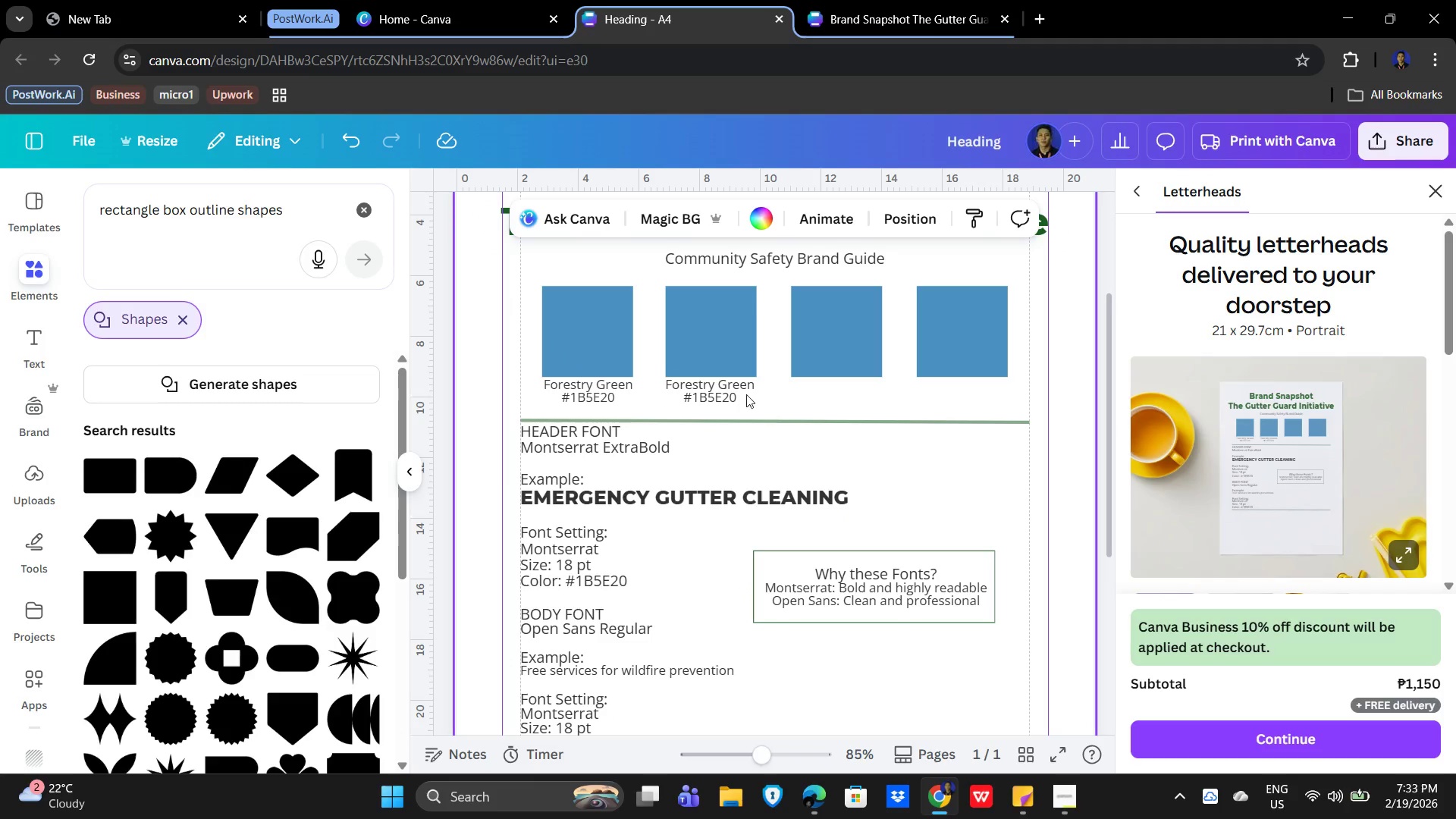 
double_click([741, 391])
 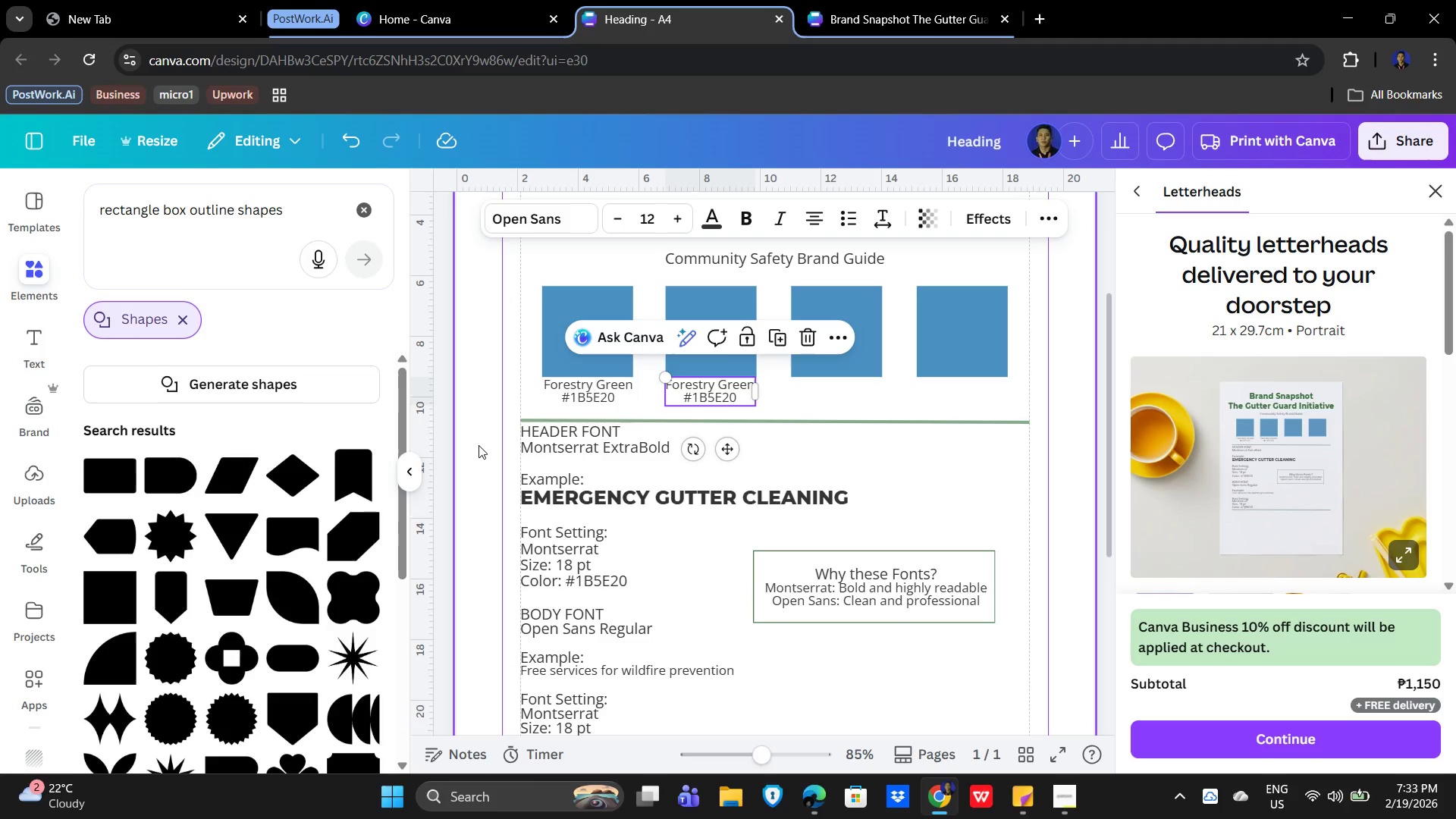 
wait(8.34)
 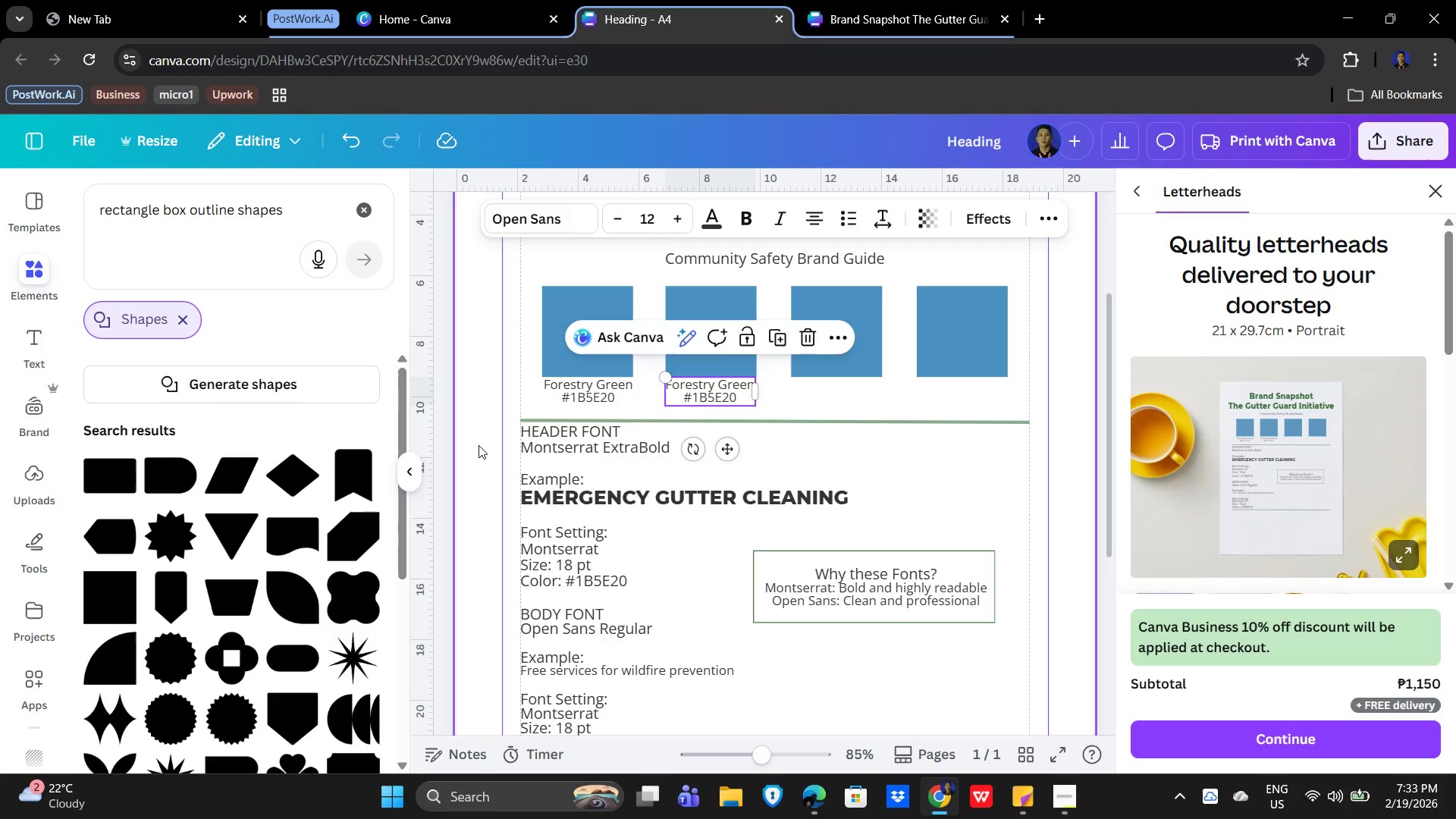 
left_click([720, 387])
 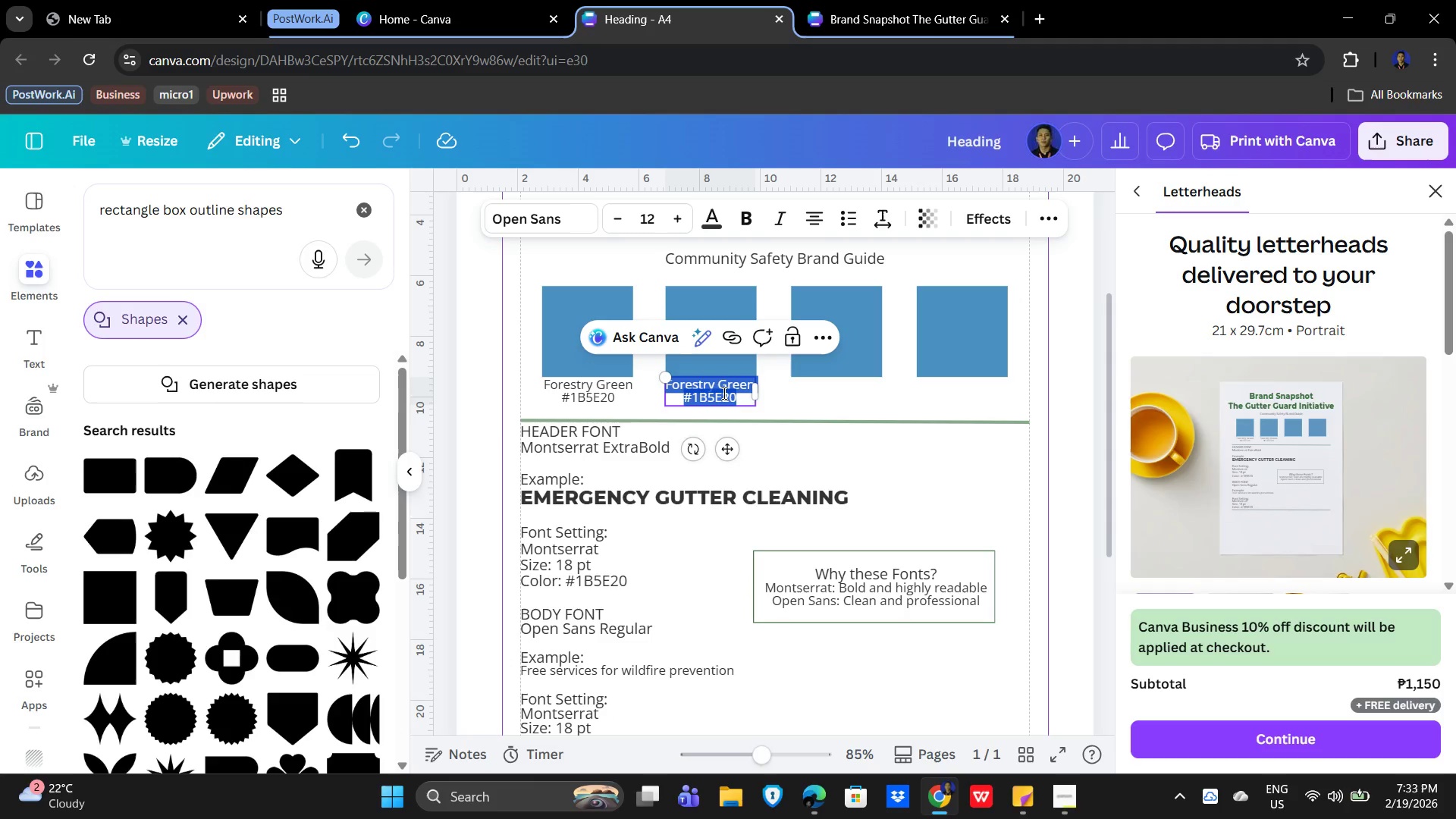 
key(ArrowUp)
 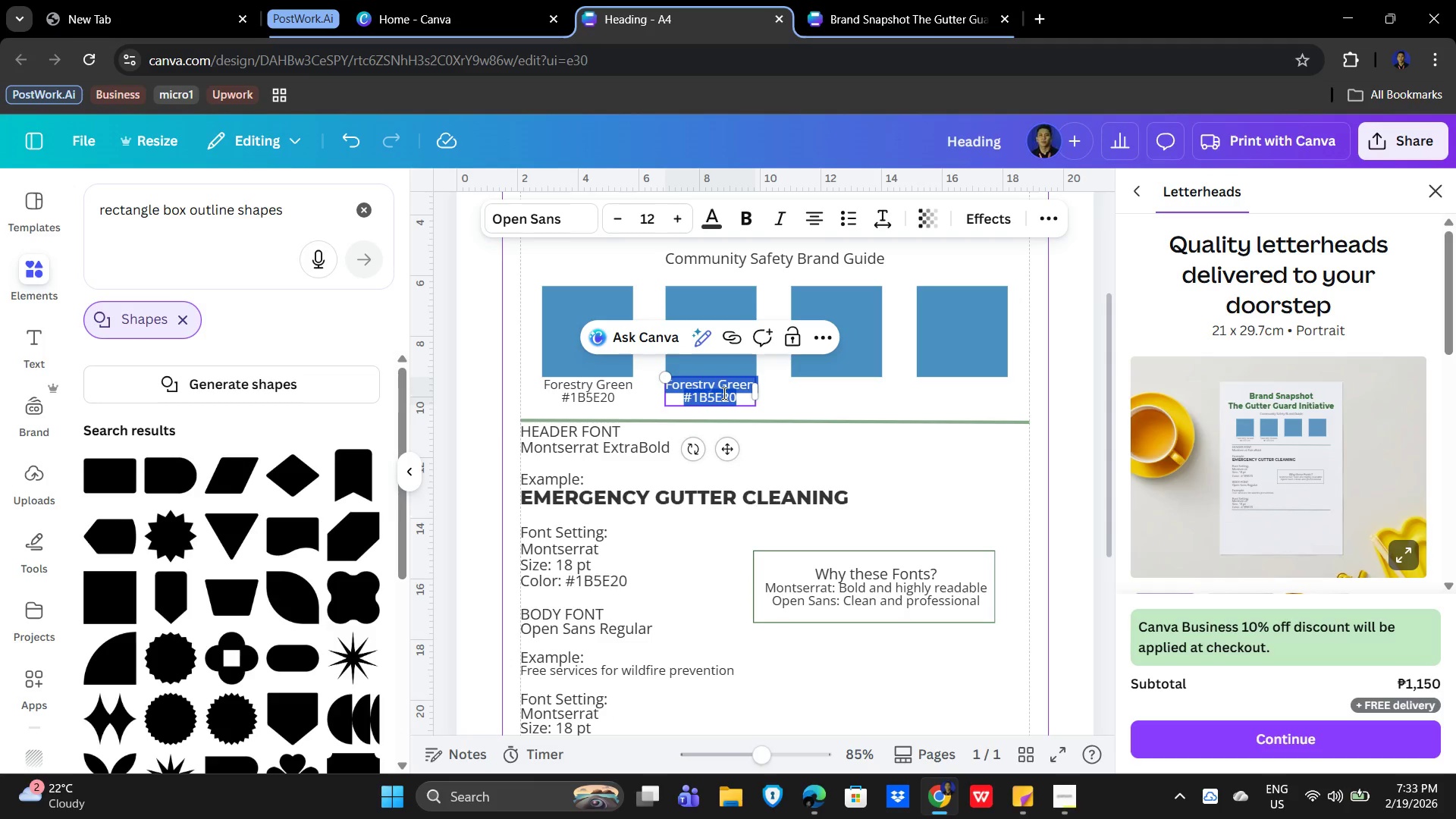 
key(ArrowUp)
 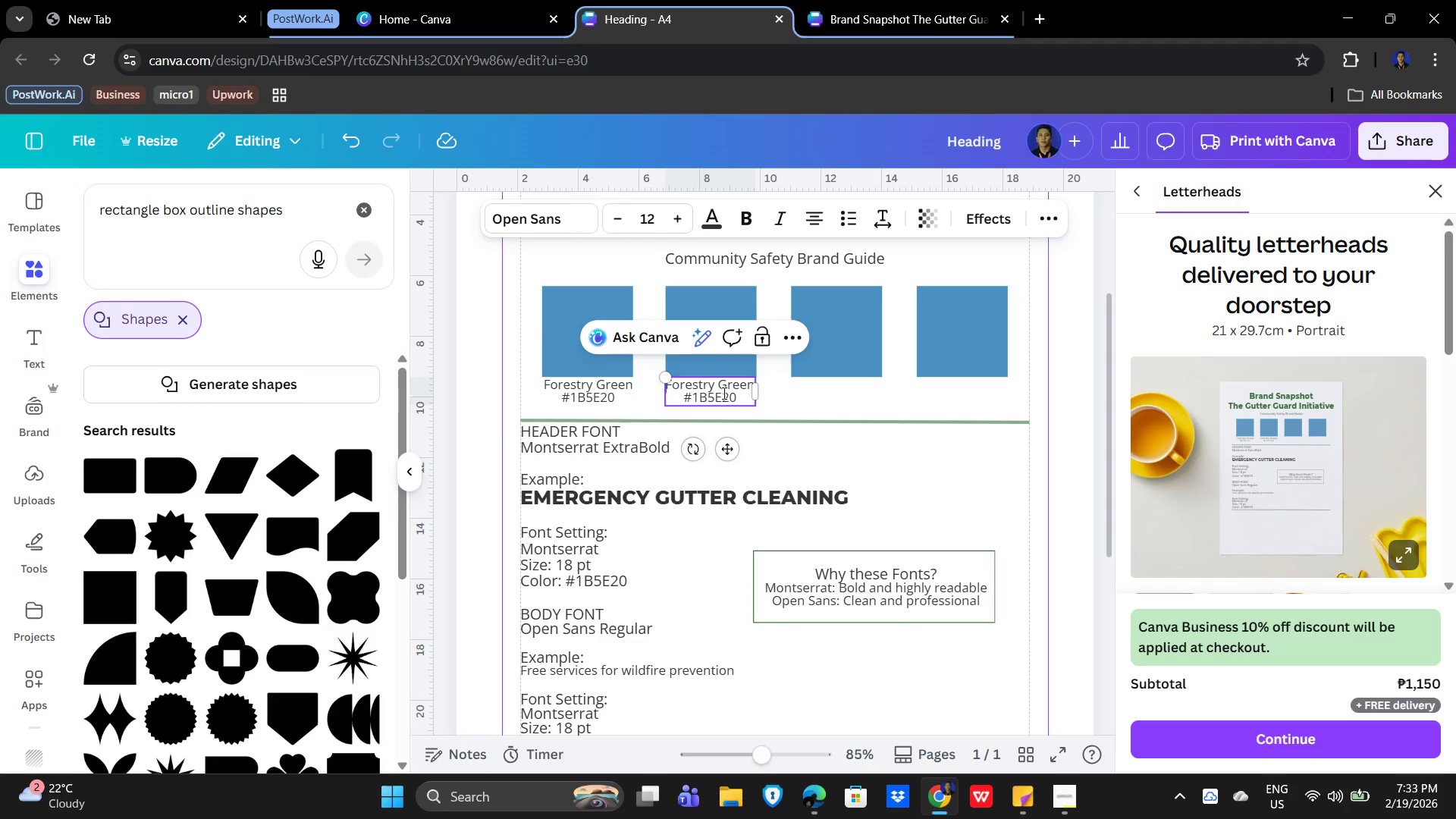 
key(ArrowLeft)
 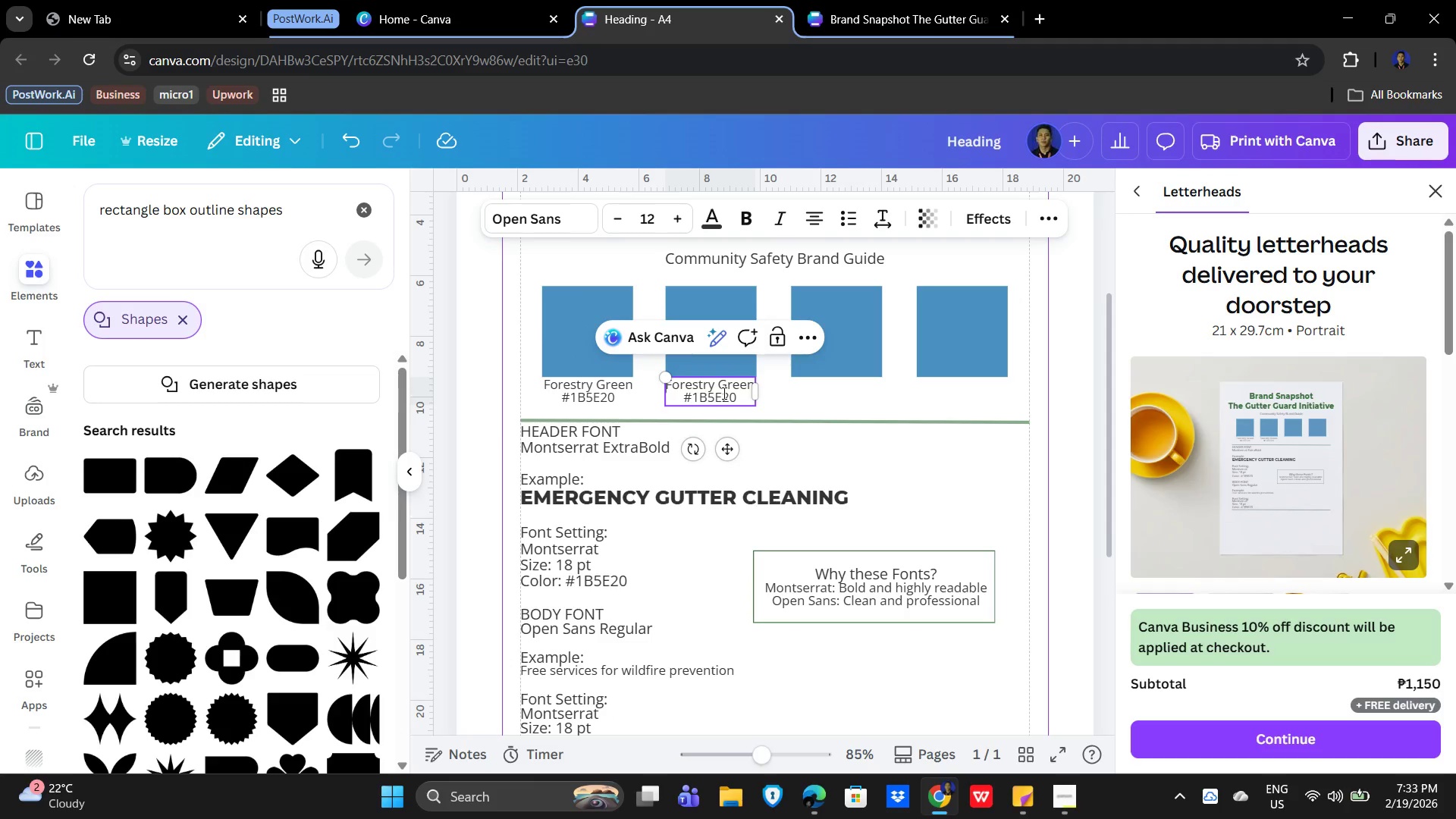 
key(ArrowLeft)
 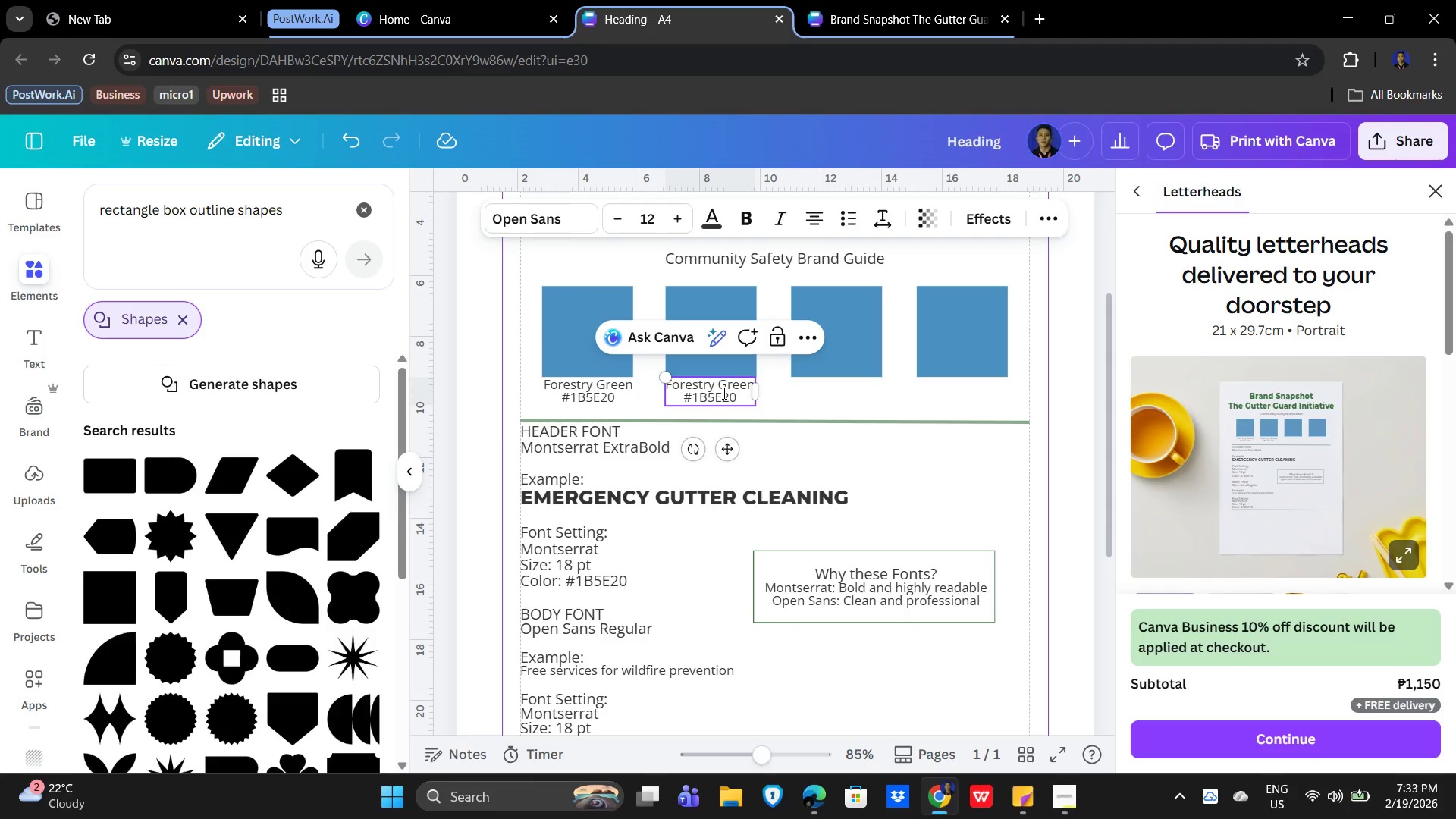 
key(ArrowLeft)
 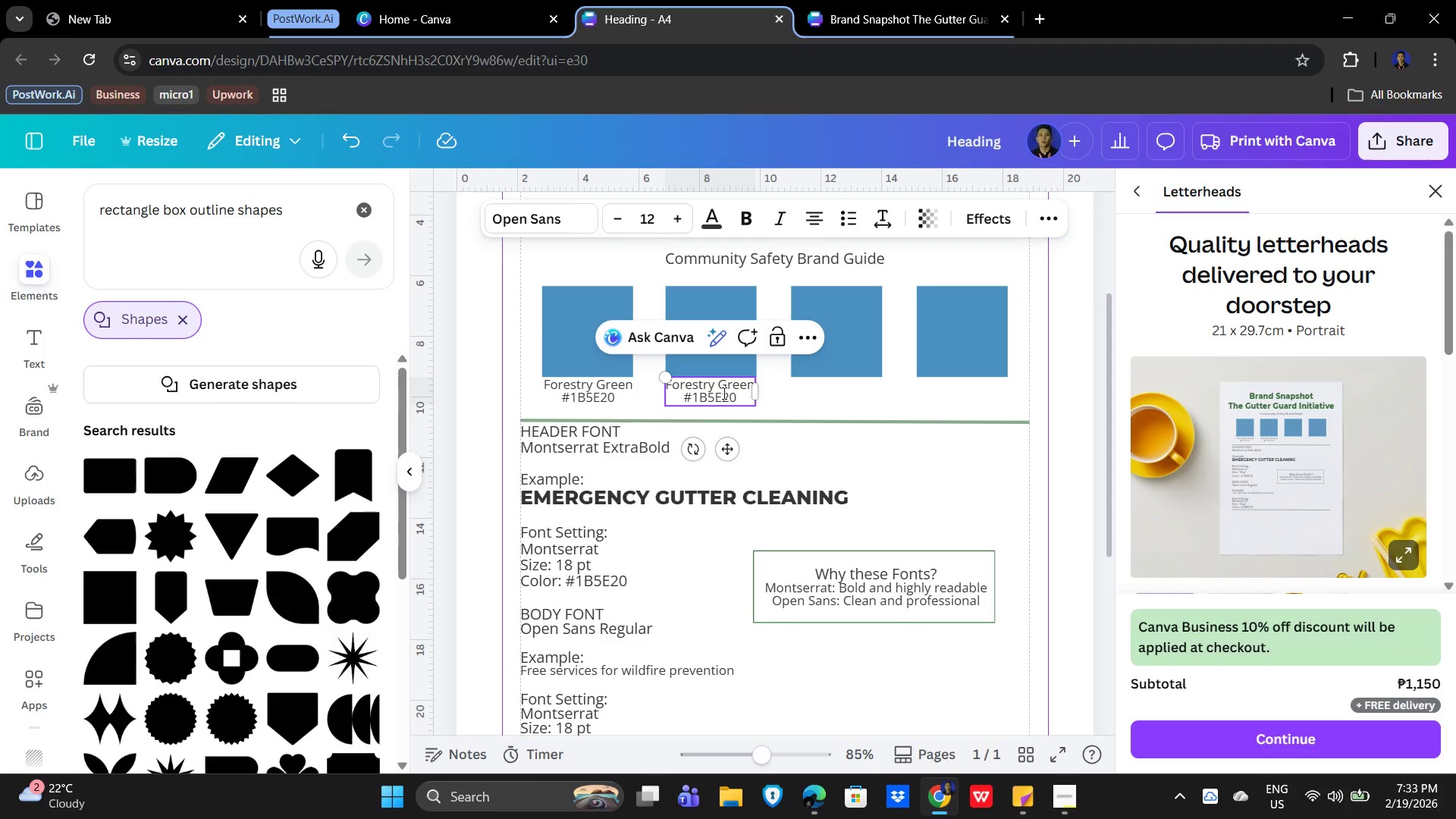 
key(ArrowLeft)
 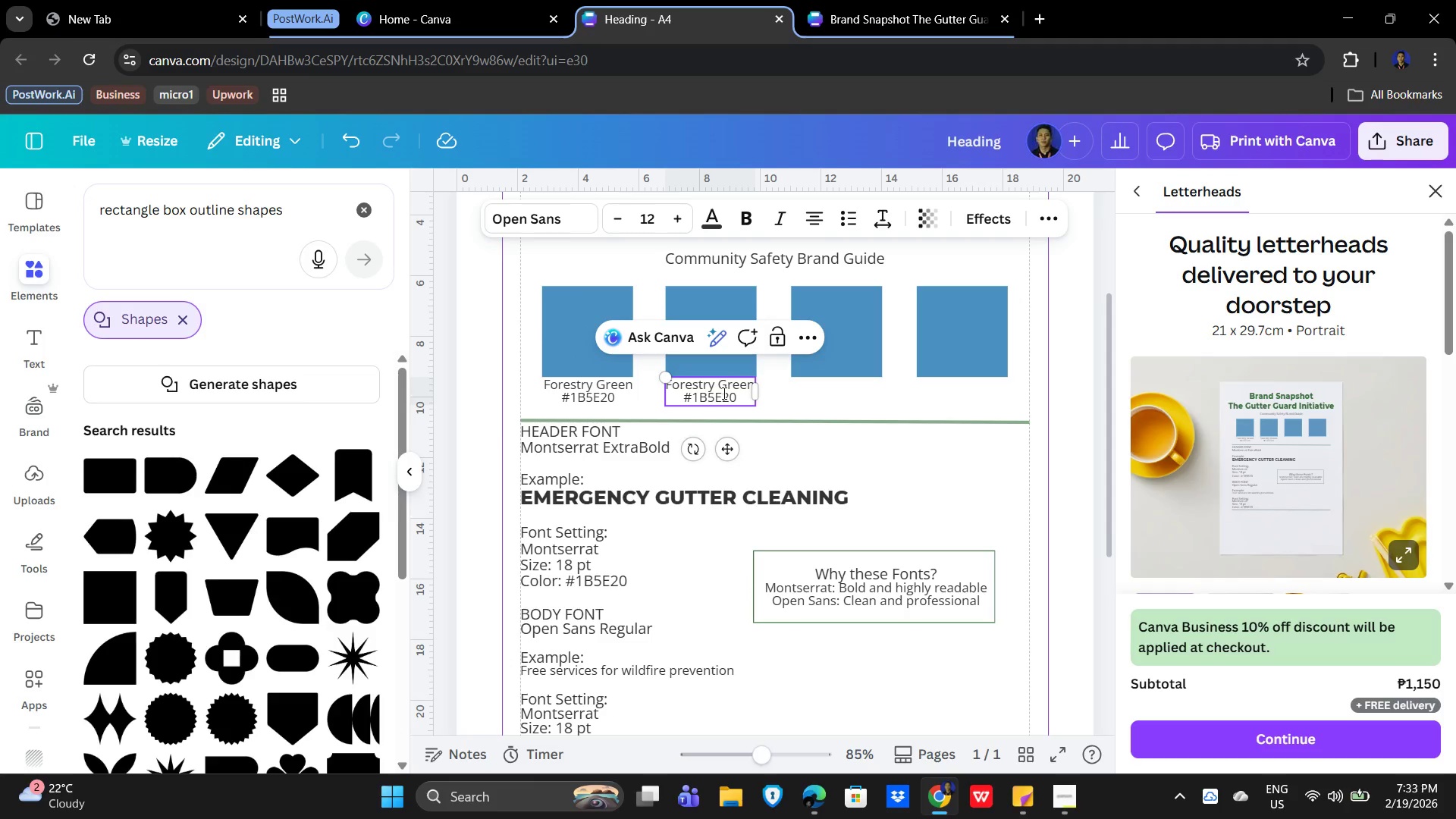 
key(ArrowLeft)
 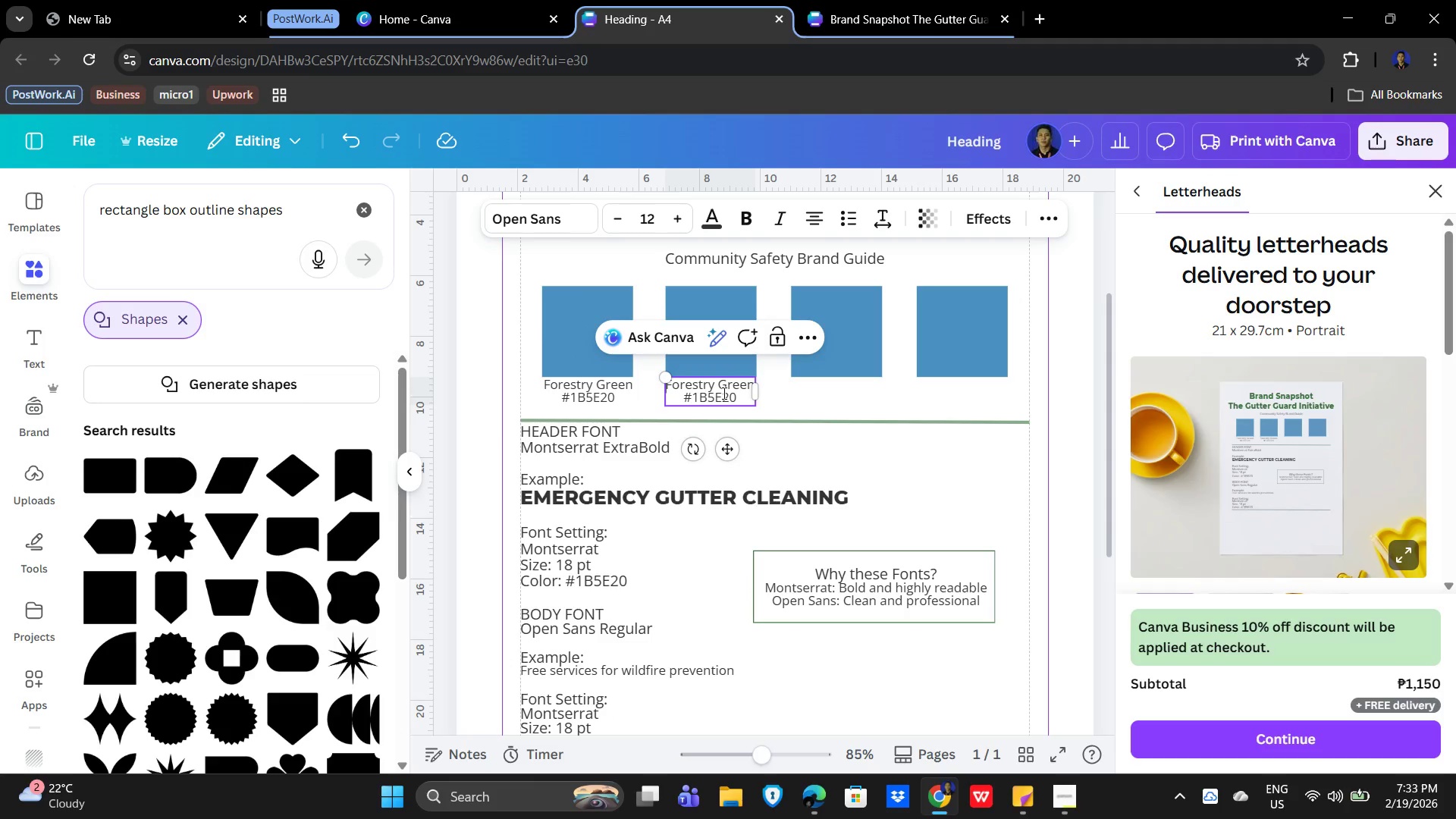 
key(ArrowUp)
 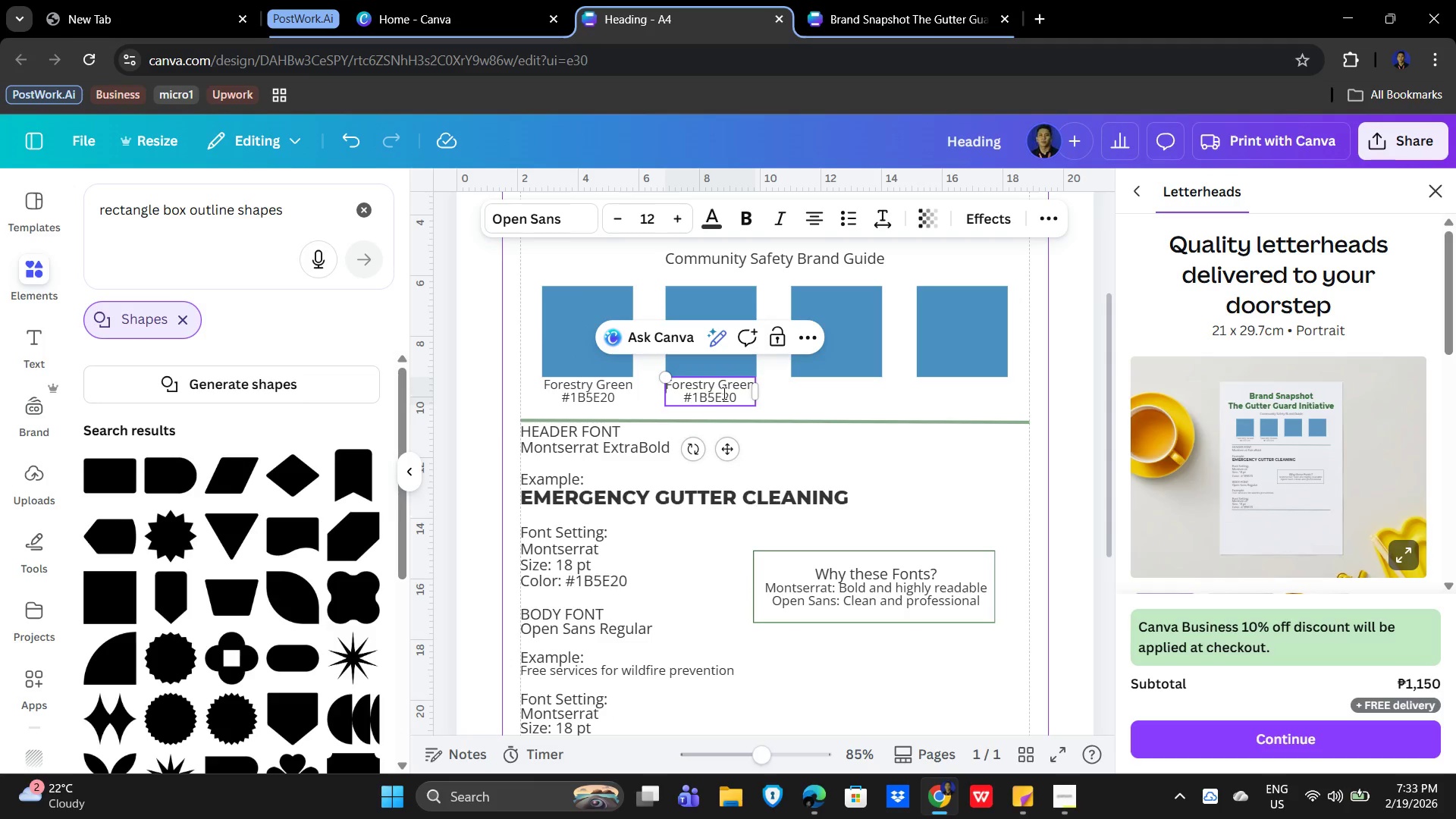 
key(ArrowUp)
 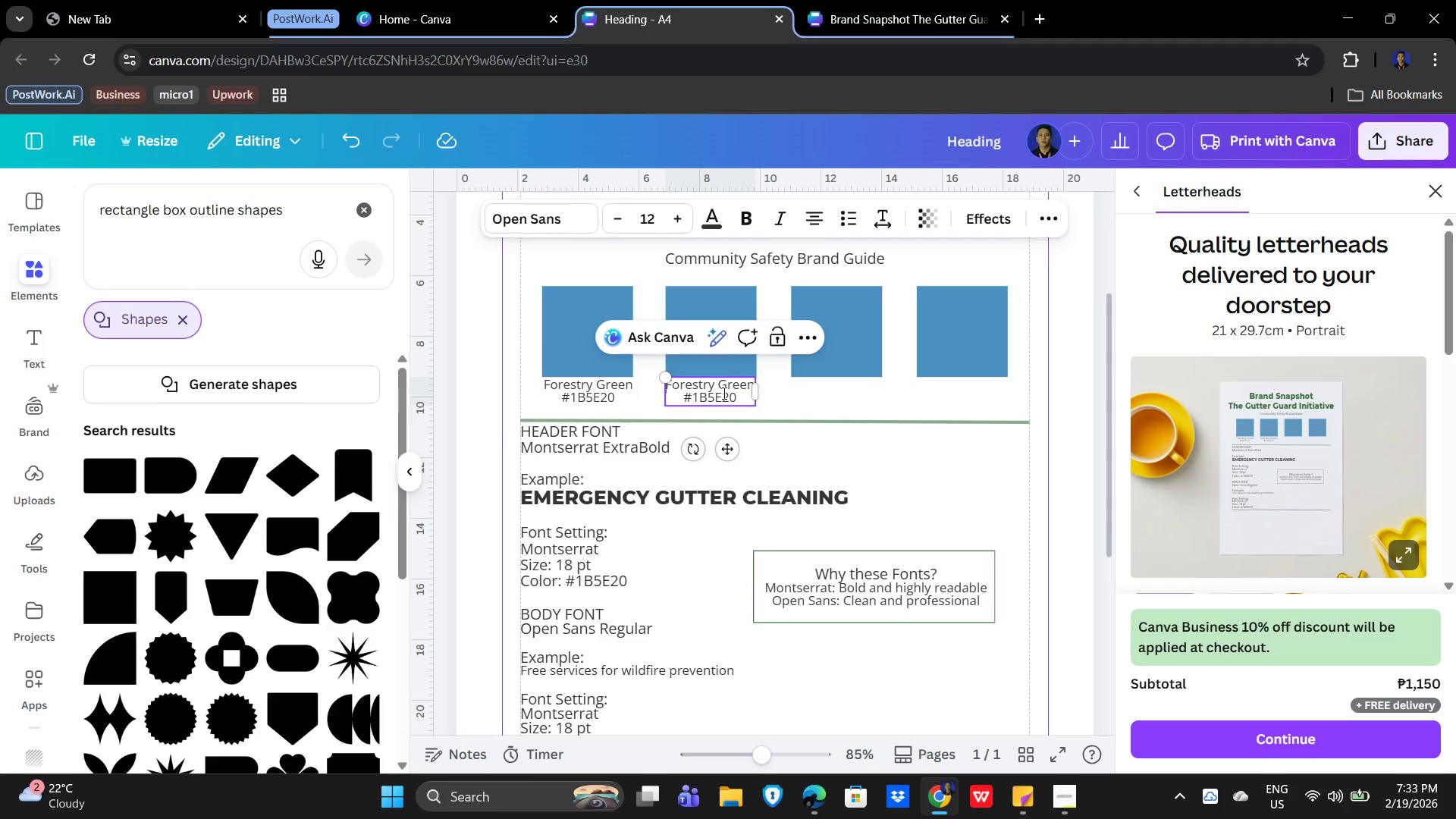 
key(ArrowUp)
 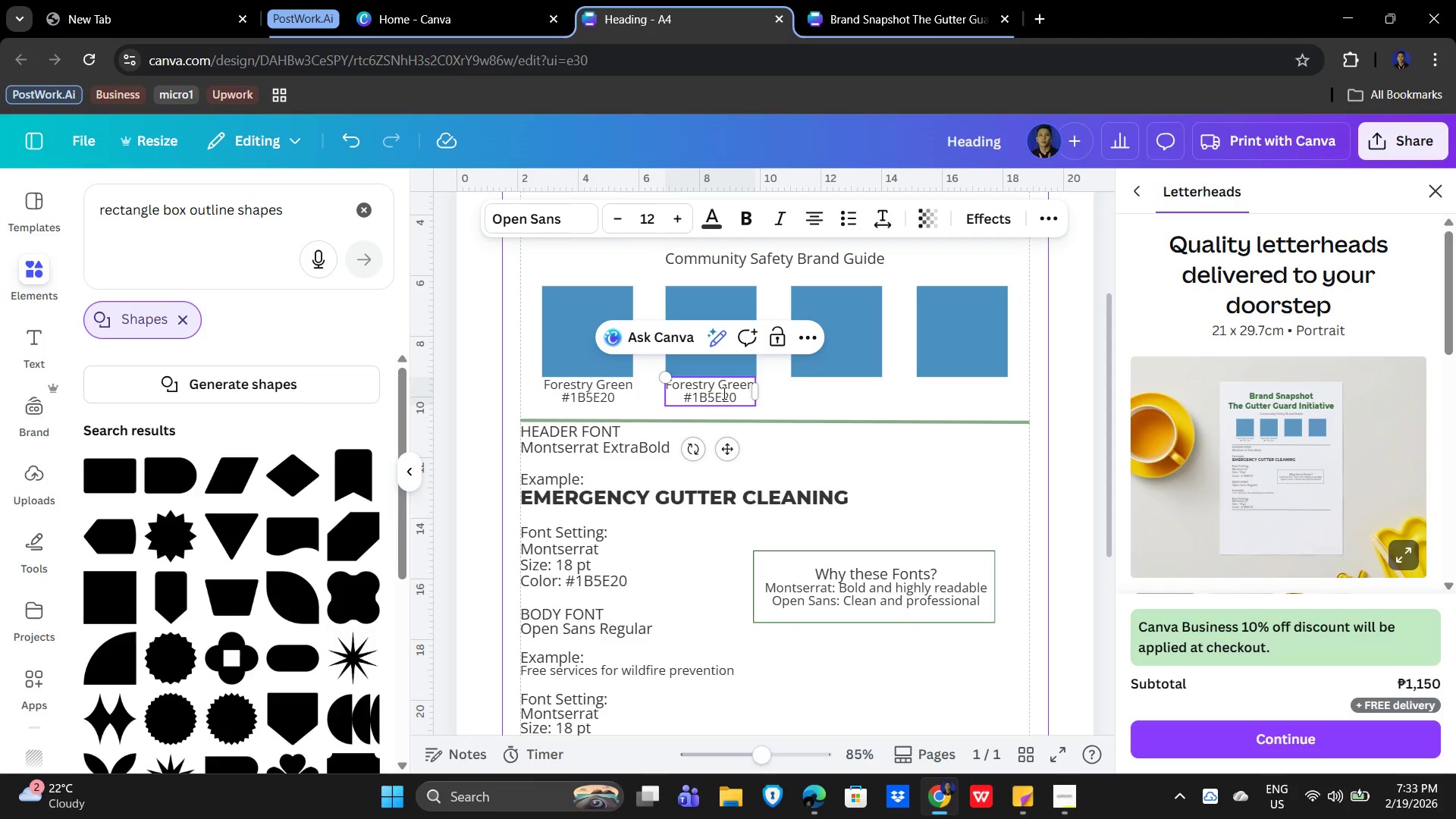 
hold_key(key=ArrowRight, duration=0.89)
 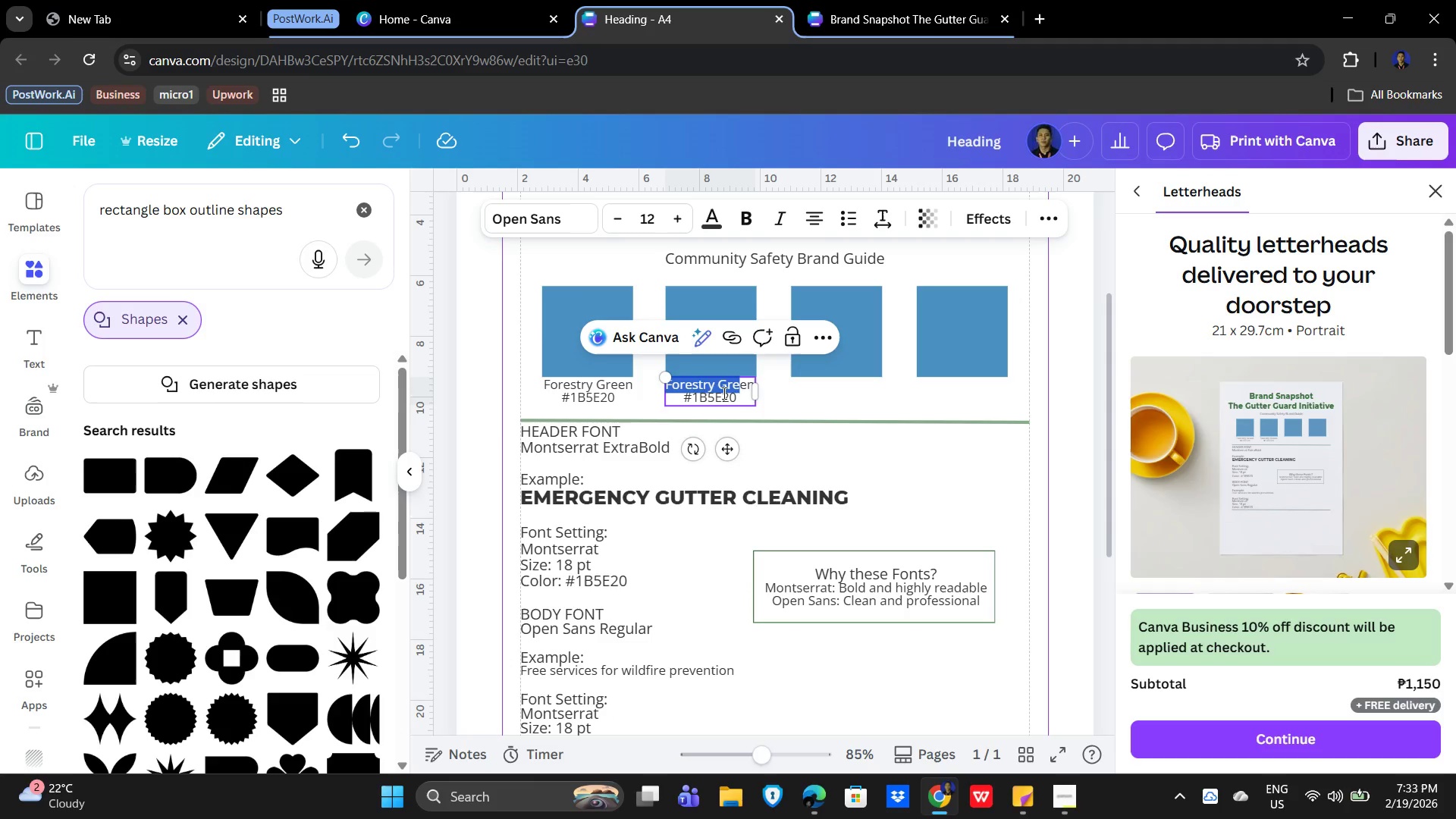 
key(Shift+ArrowRight)
 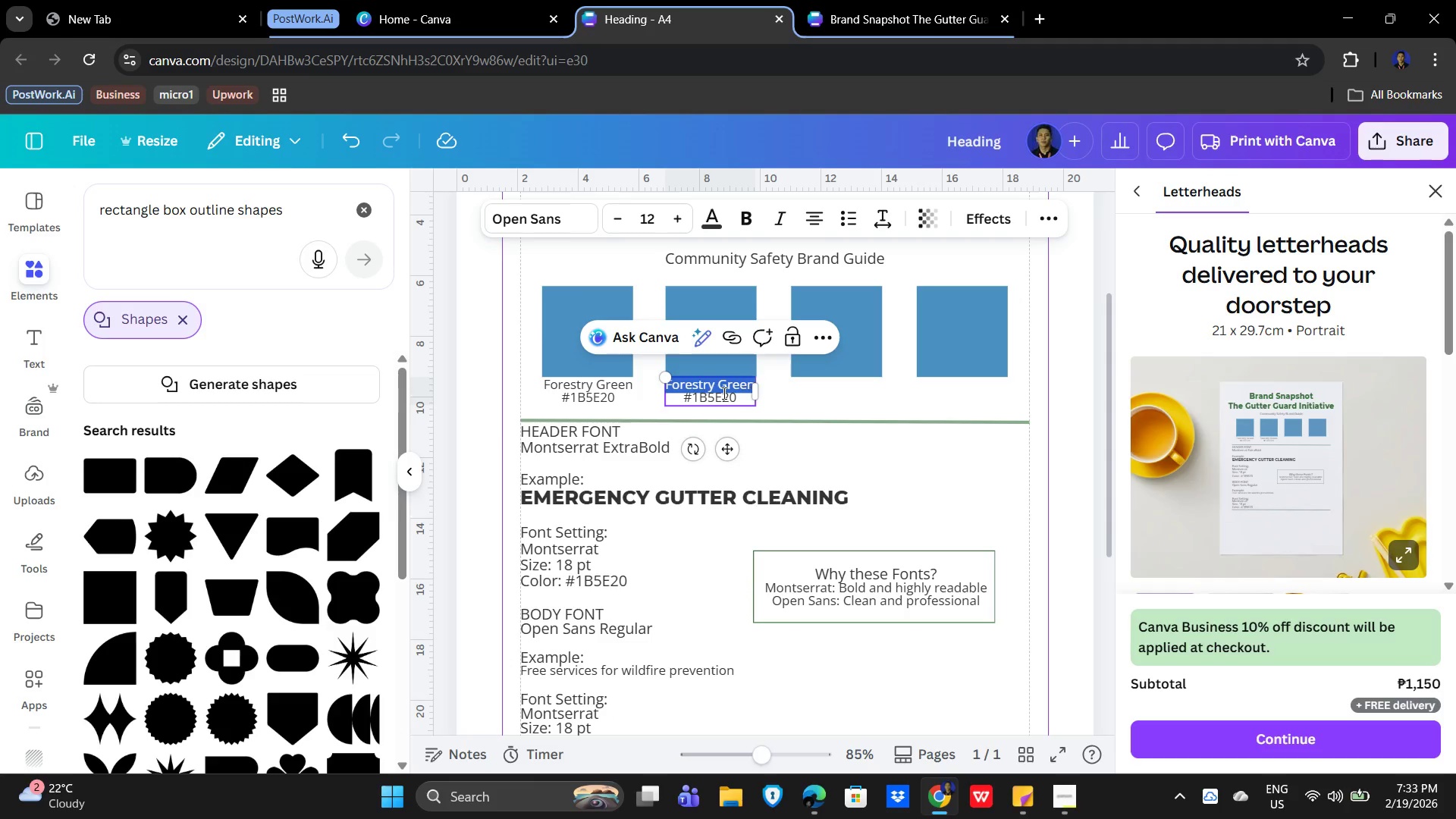 
key(Shift+ArrowRight)
 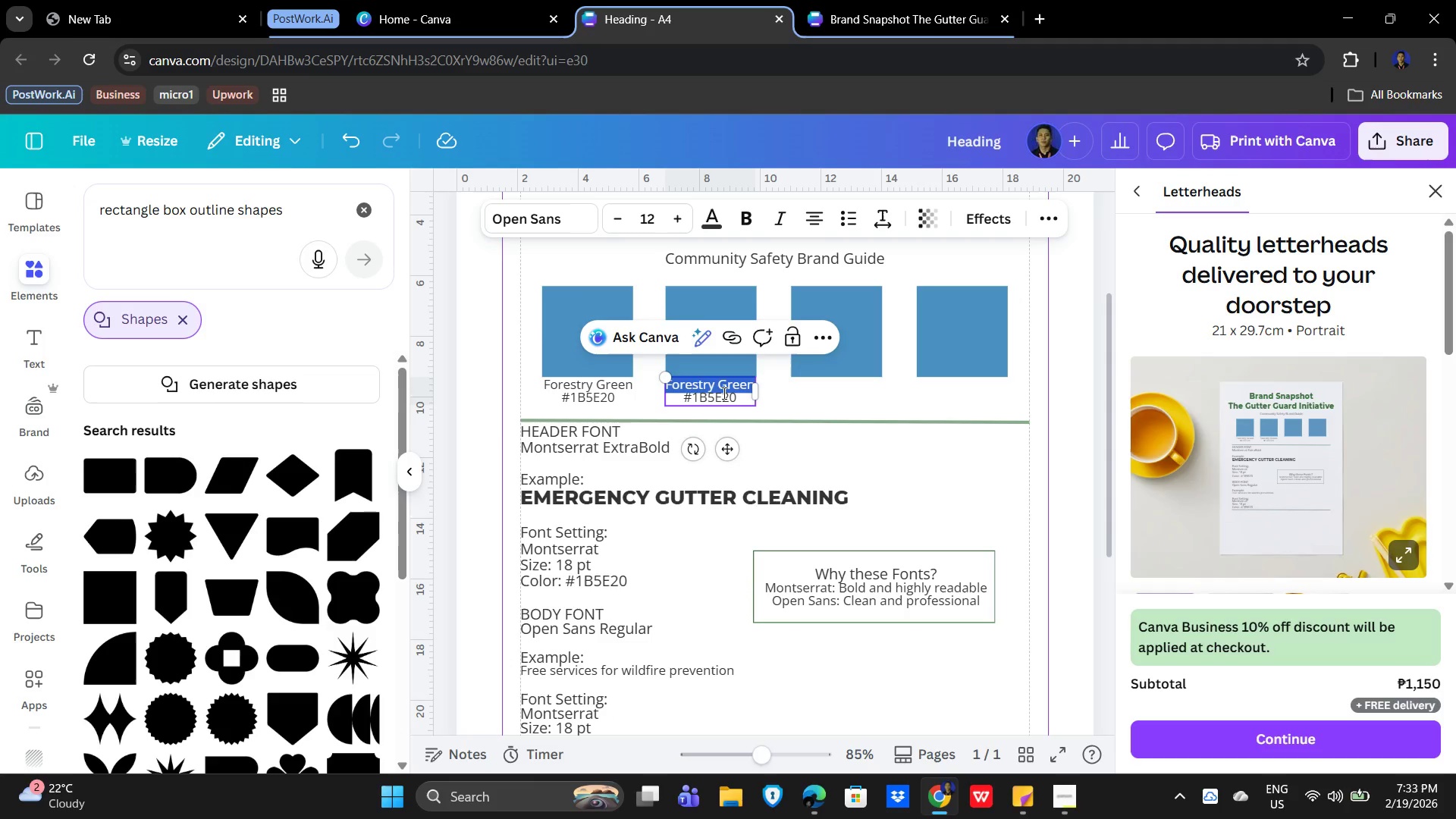 
type(Alert Orange)
 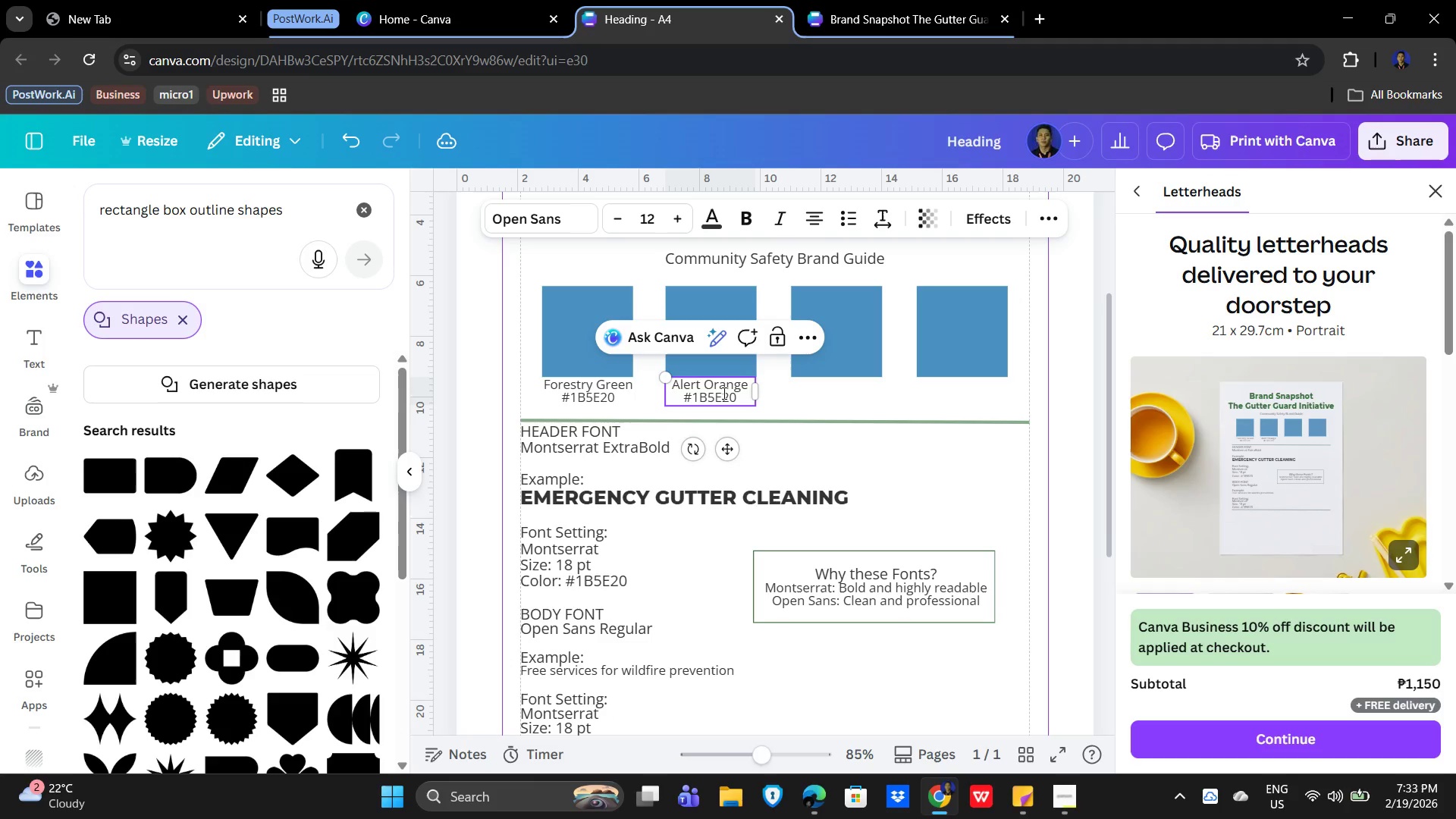 
left_click([739, 397])
 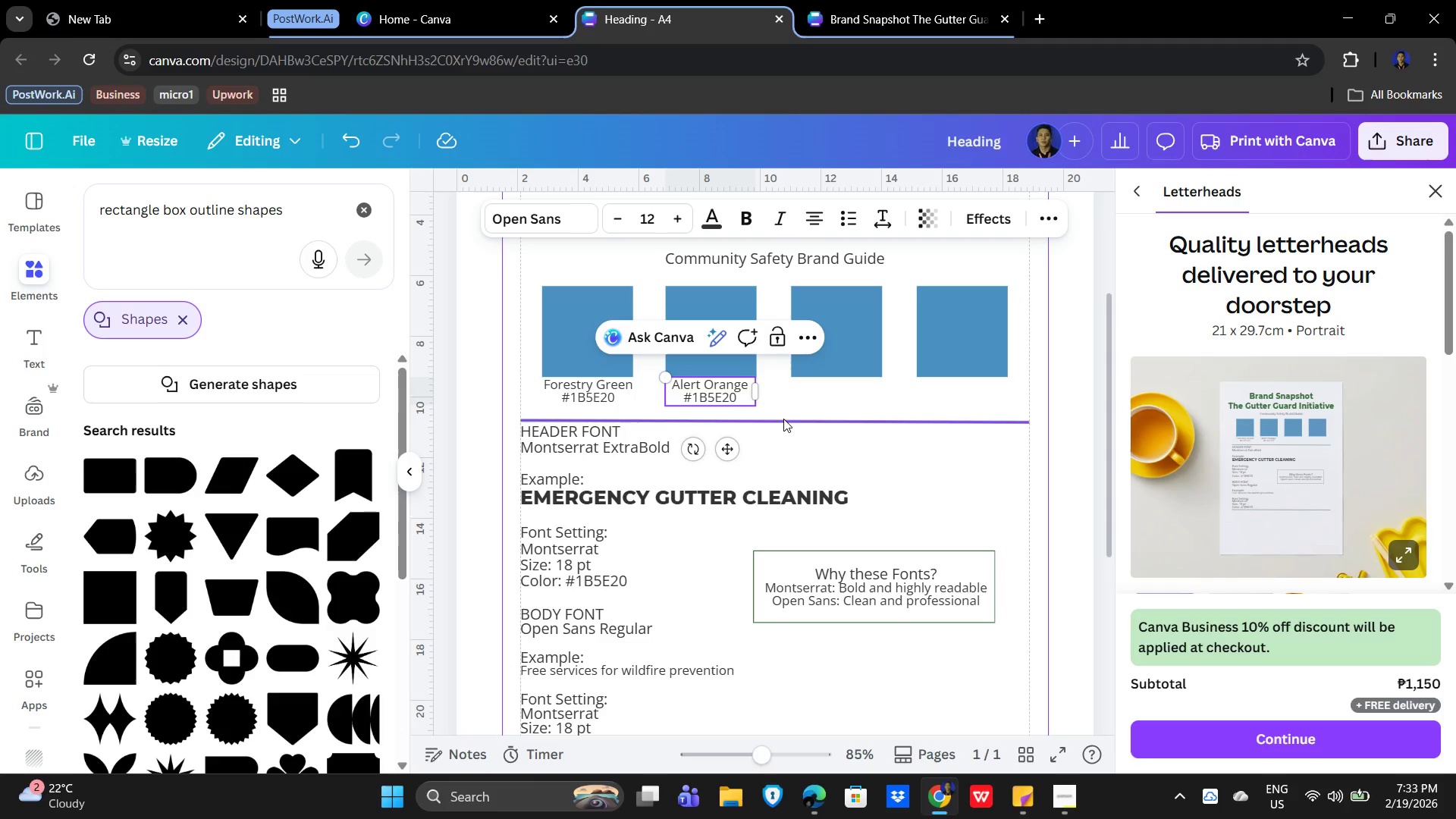 
key(Backspace)
 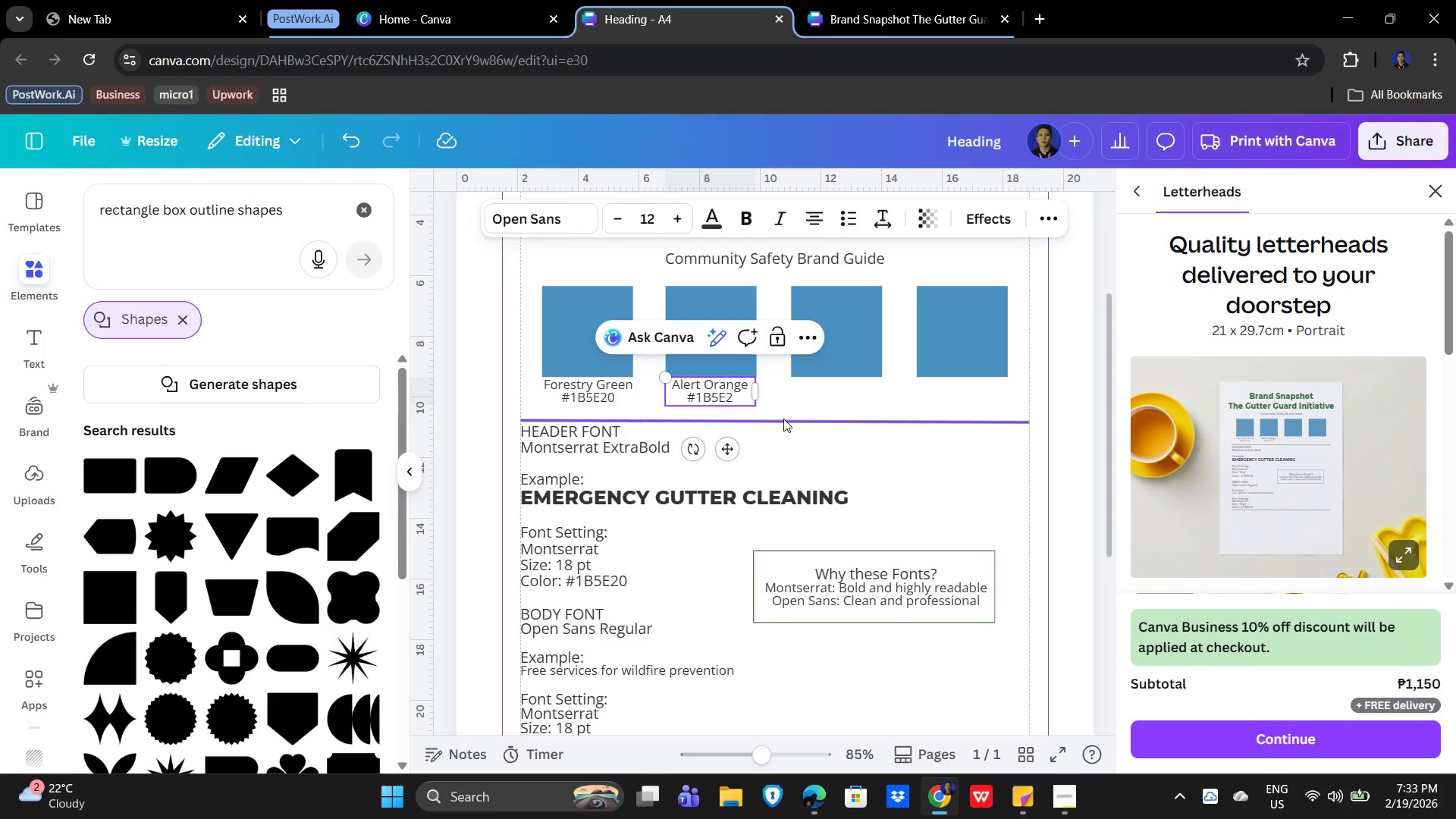 
key(Backspace)
 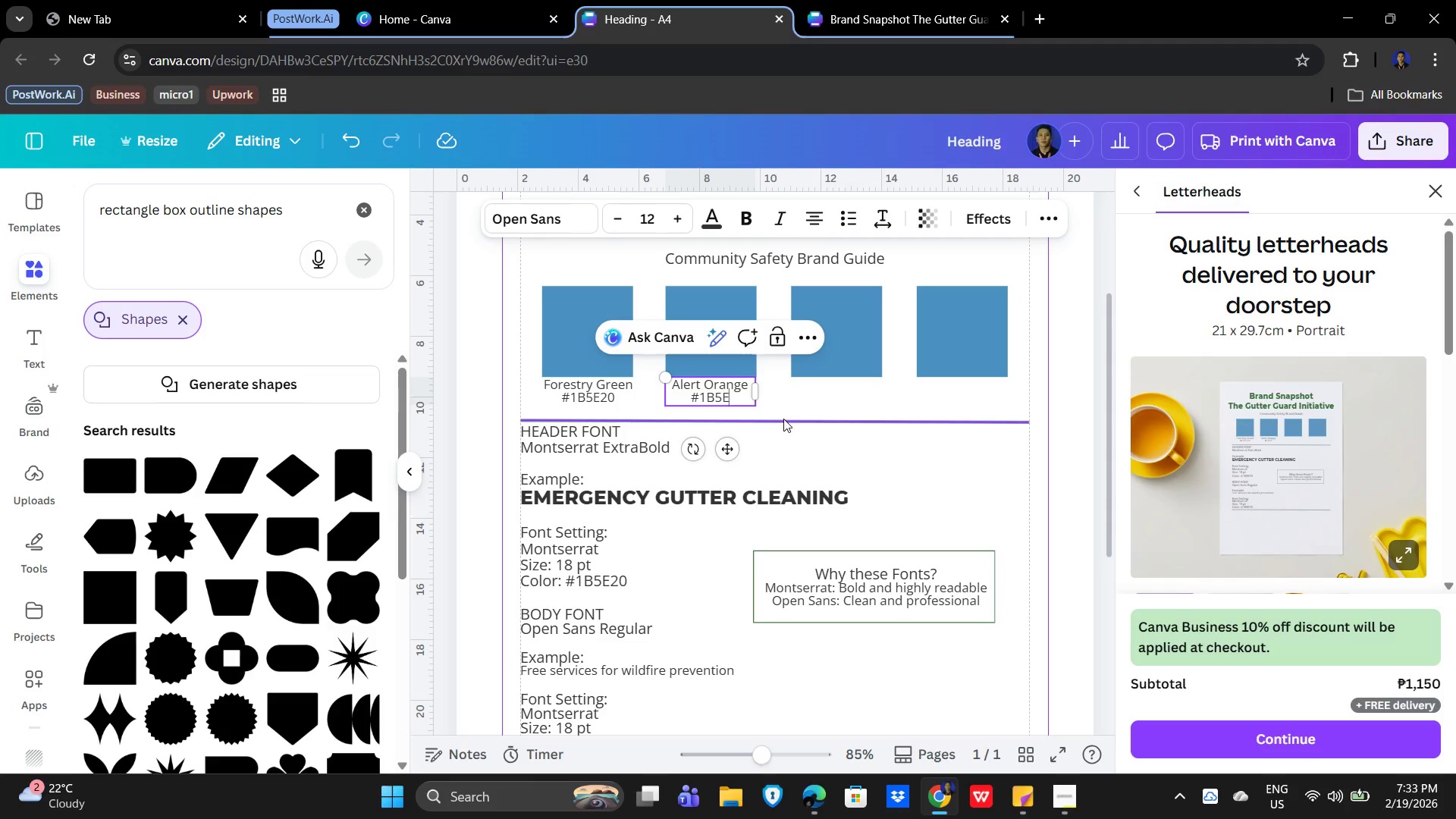 
key(Backspace)
 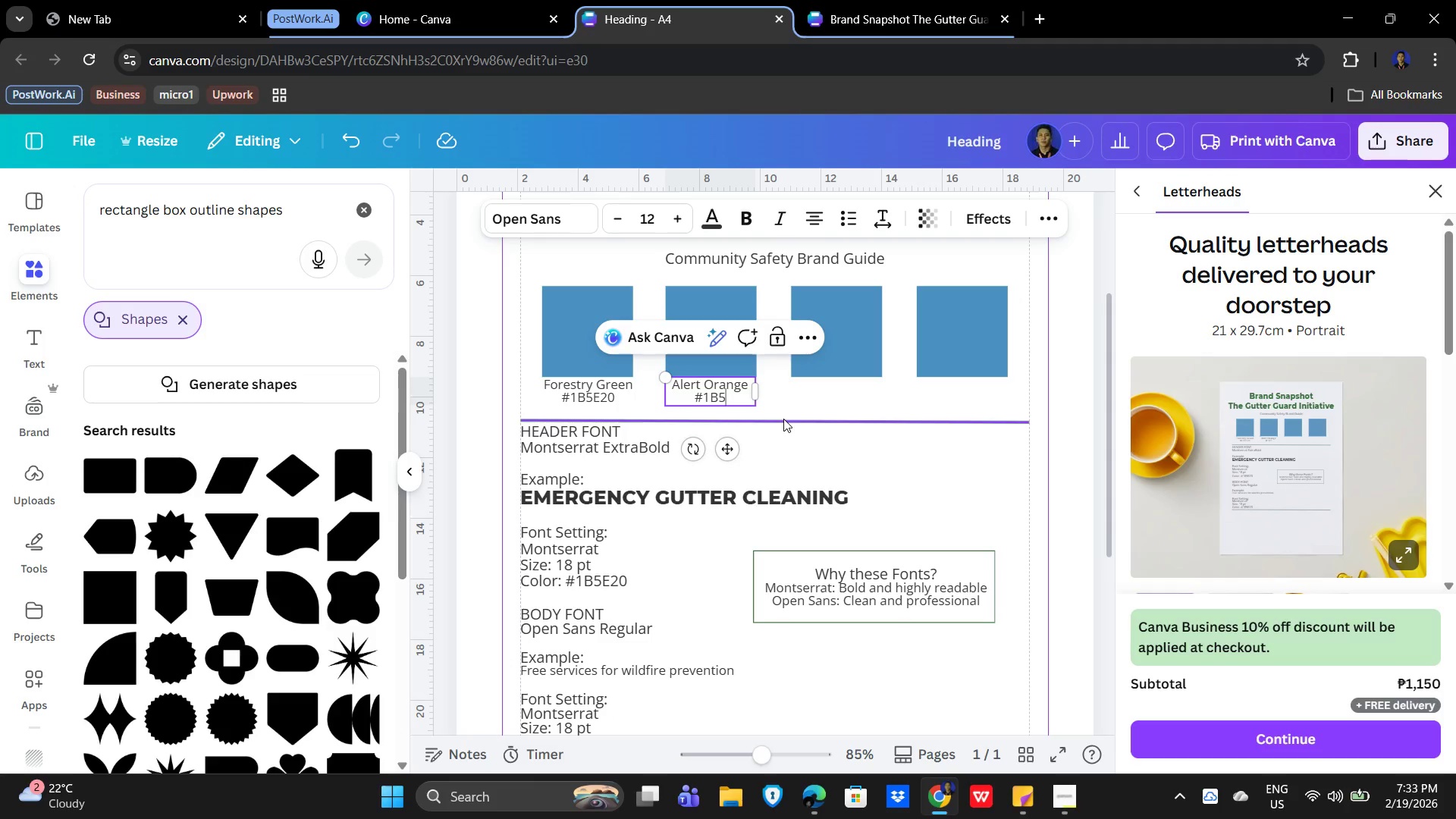 
key(Backspace)
 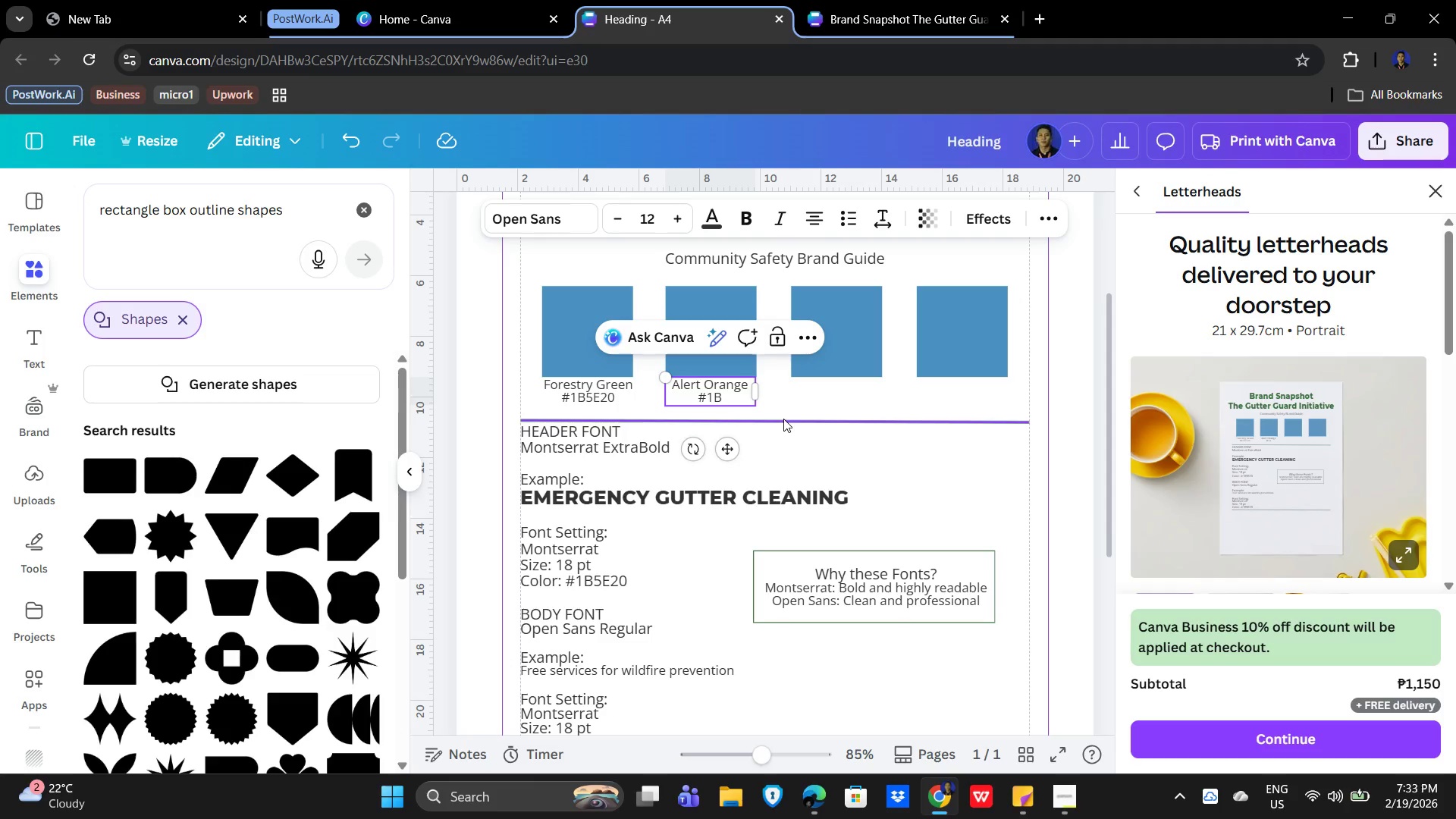 
key(Backspace)
 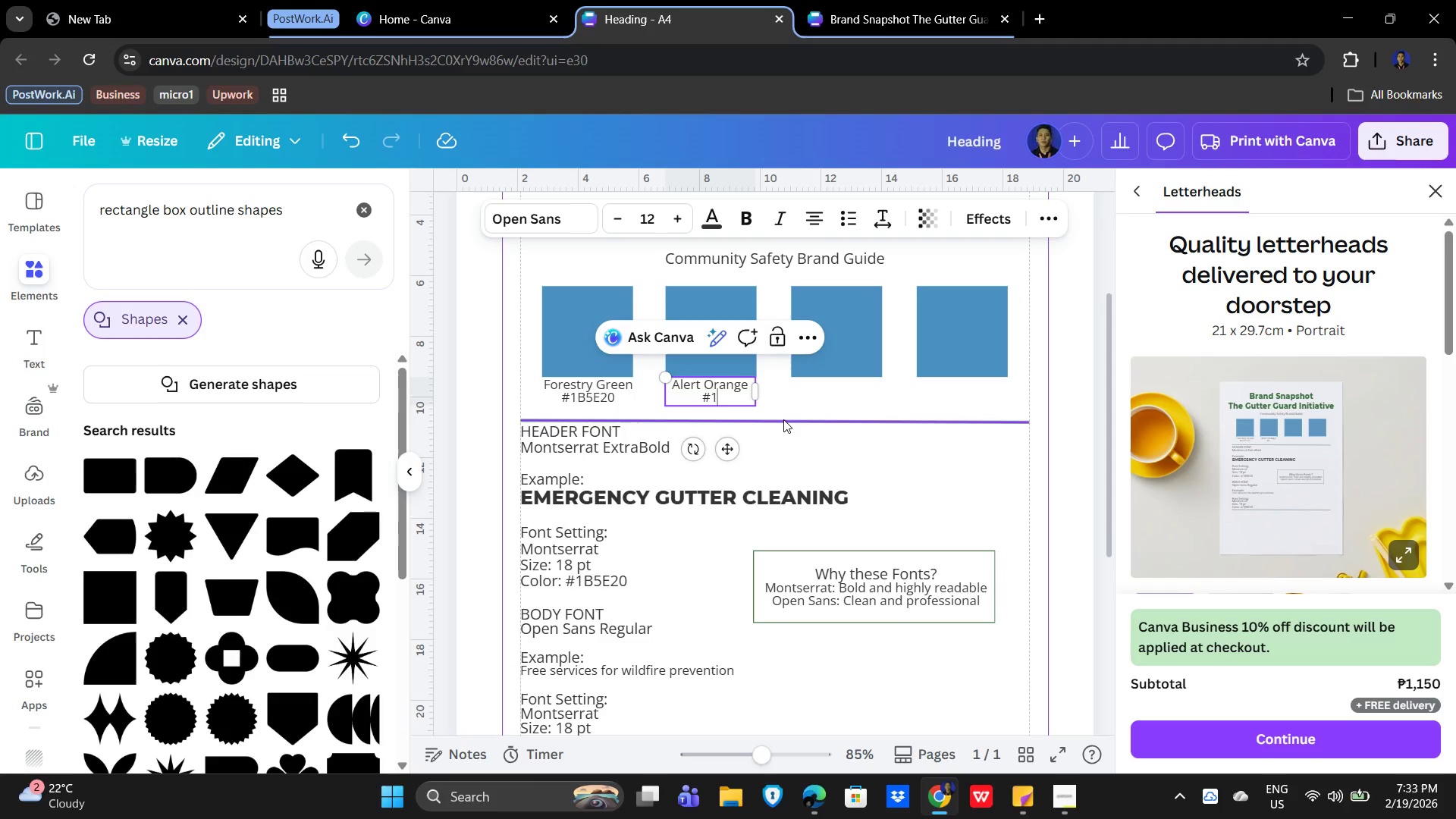 
key(Backspace)
 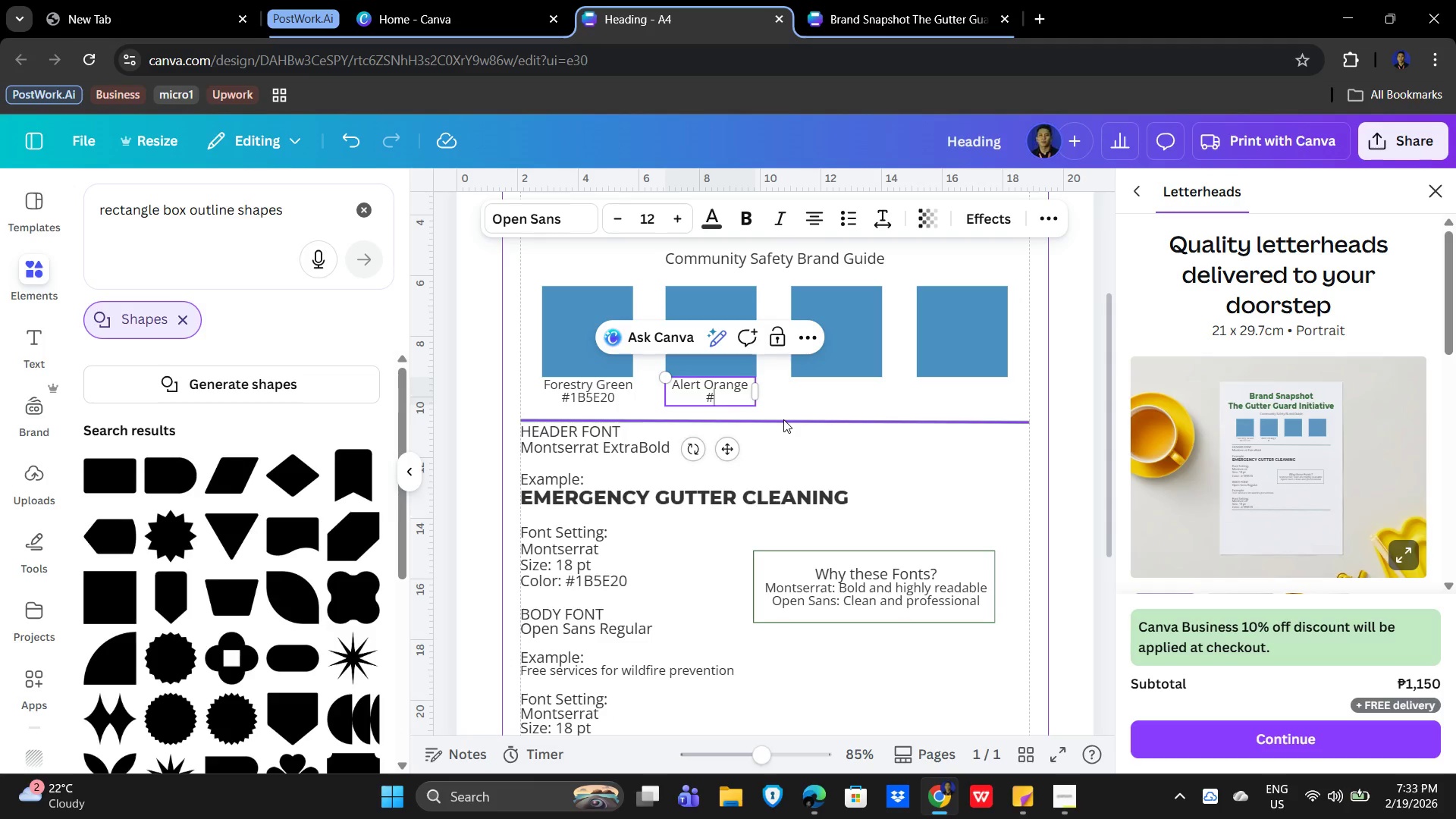 
key(Shift+F)
 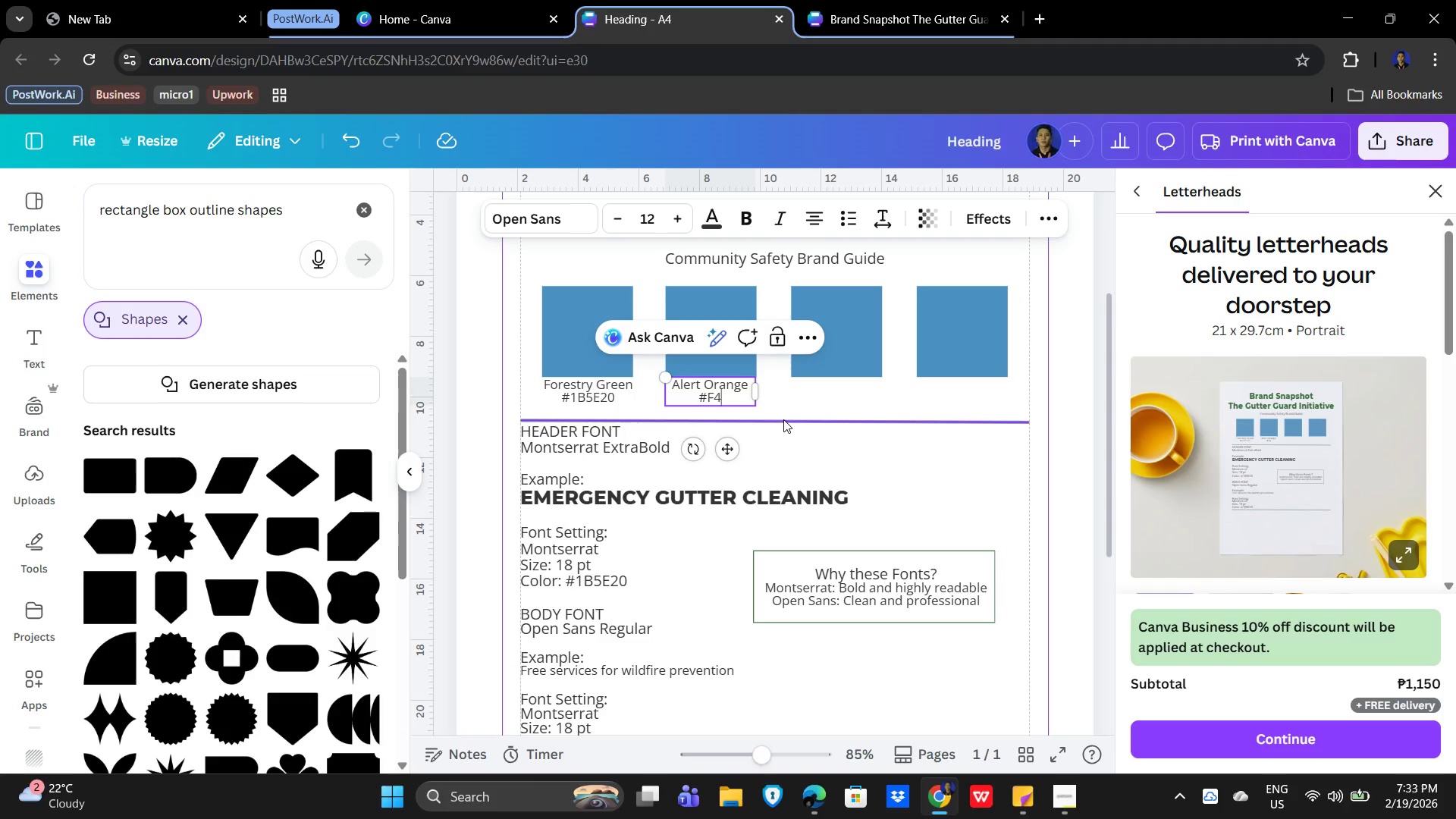 
key(Numpad4)
 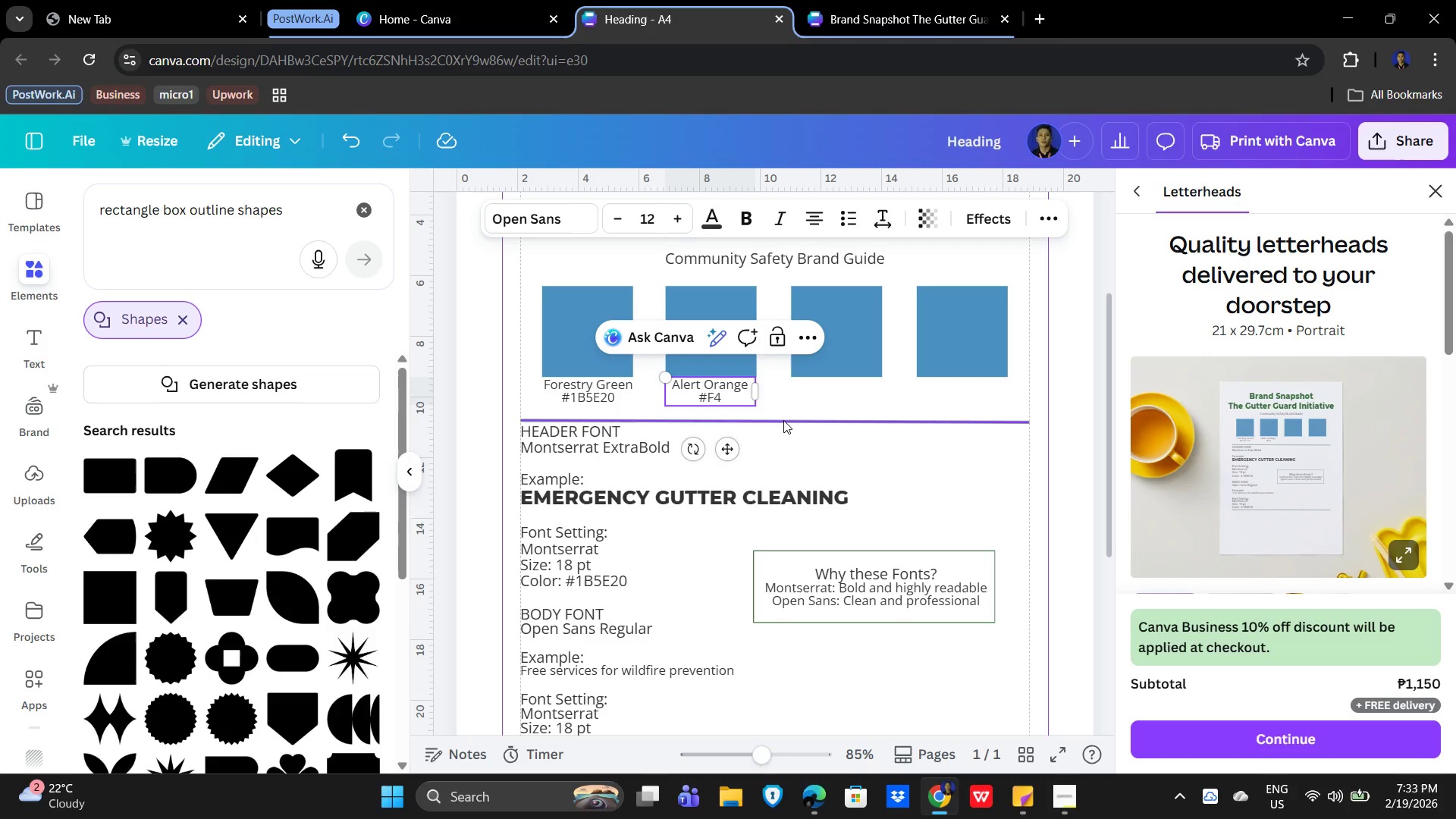 
key(Numpad5)
 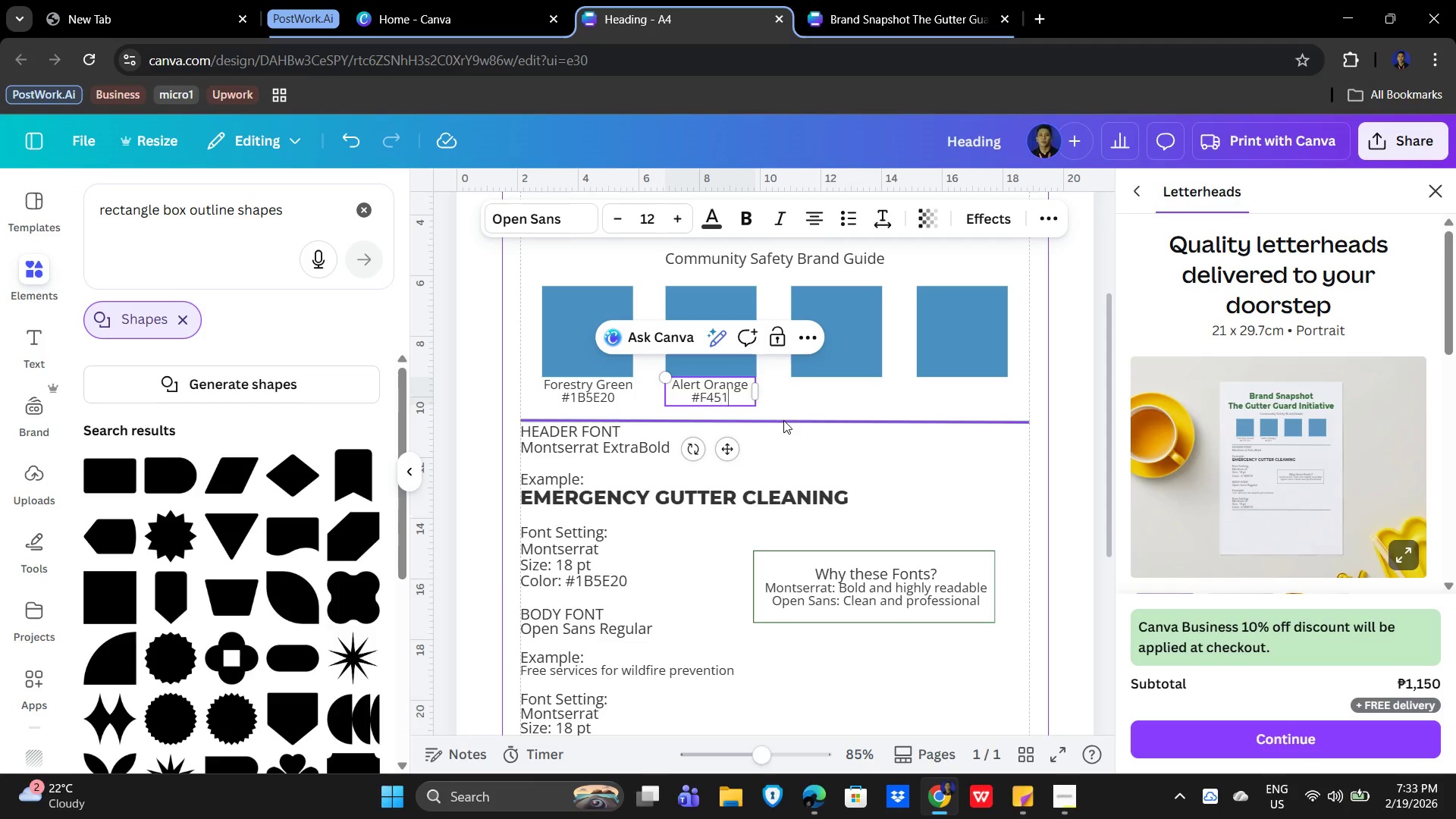 
key(Numpad1)
 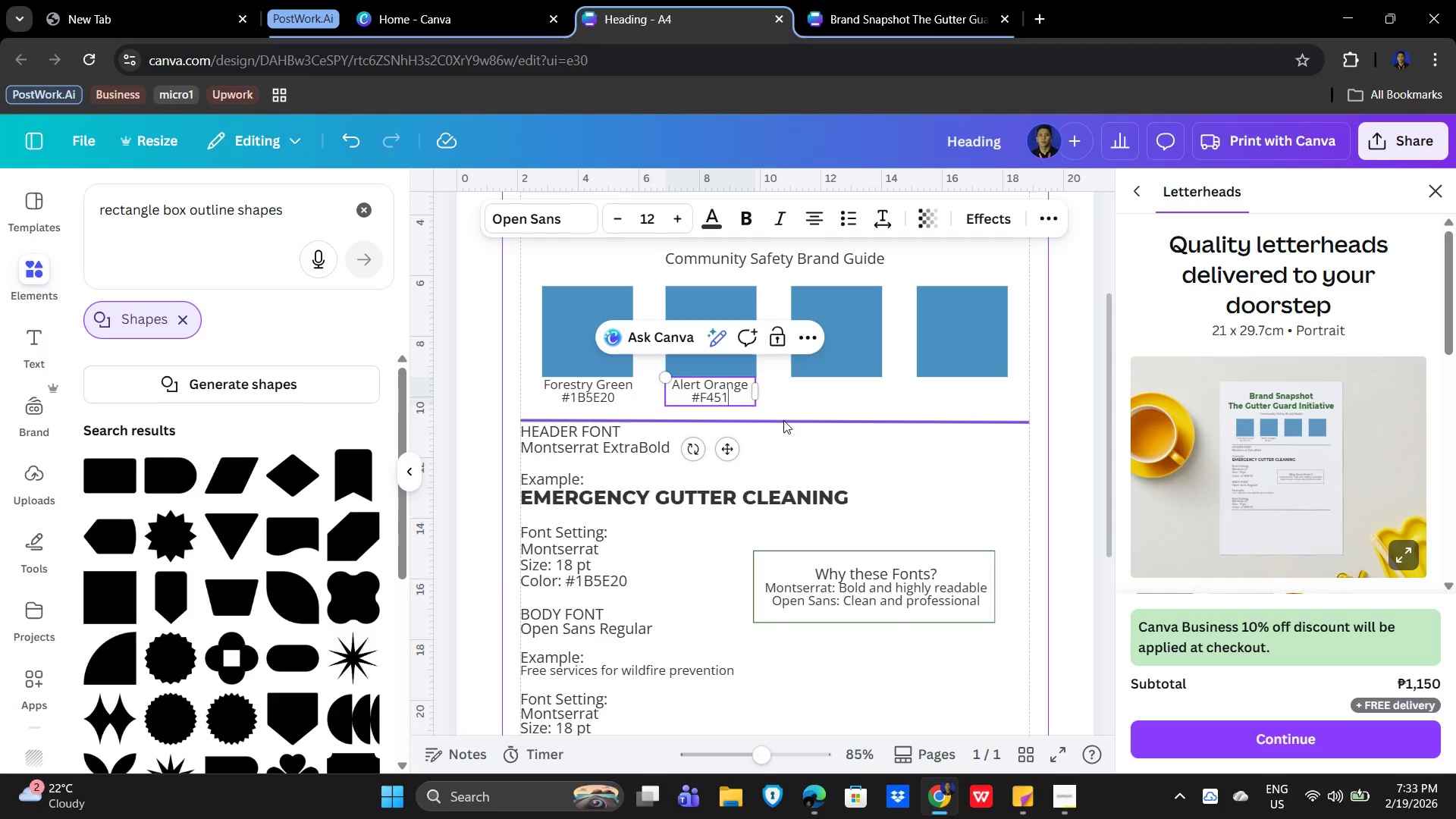 
key(Numpad1)
 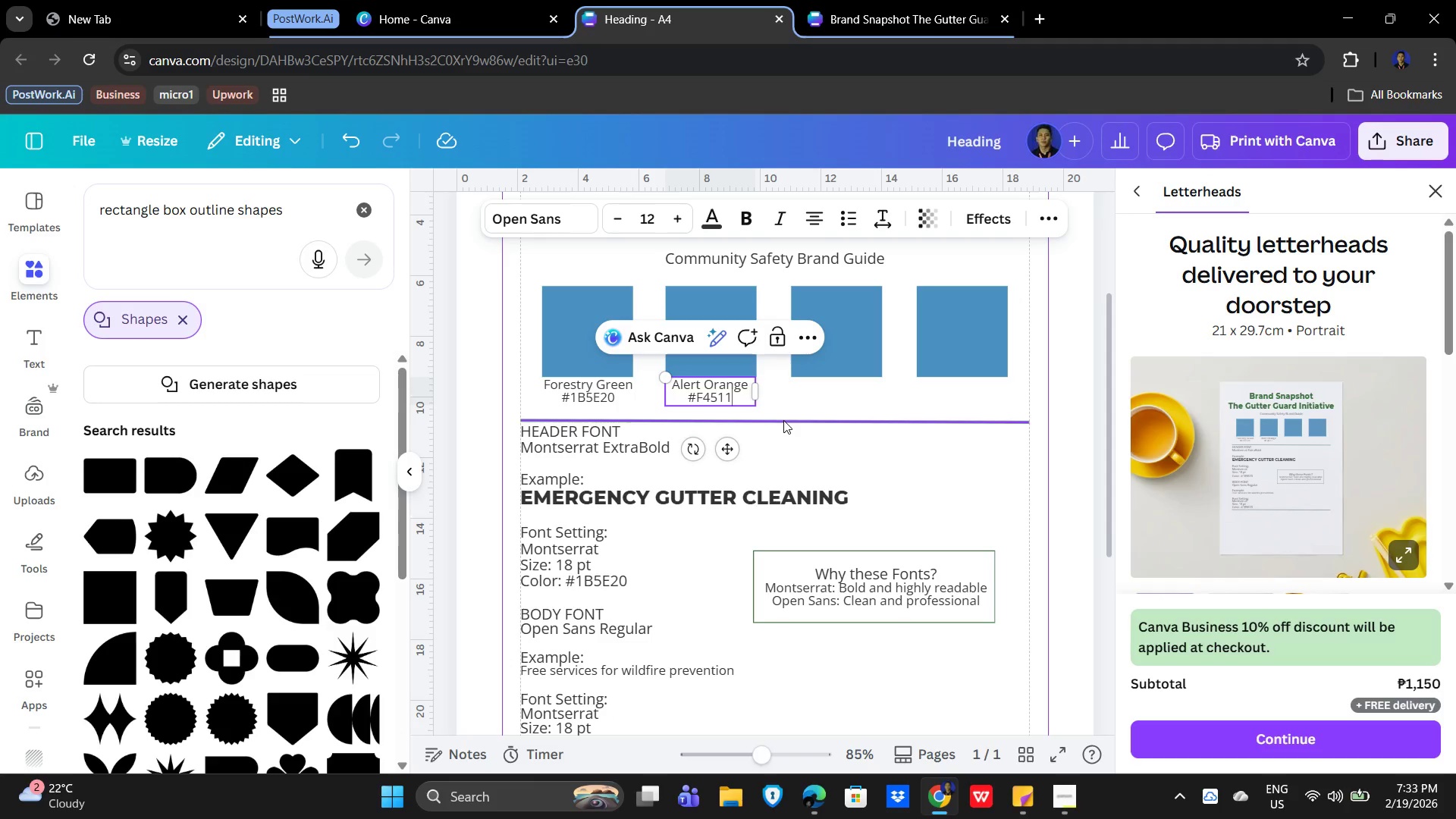 
key(Shift+E)
 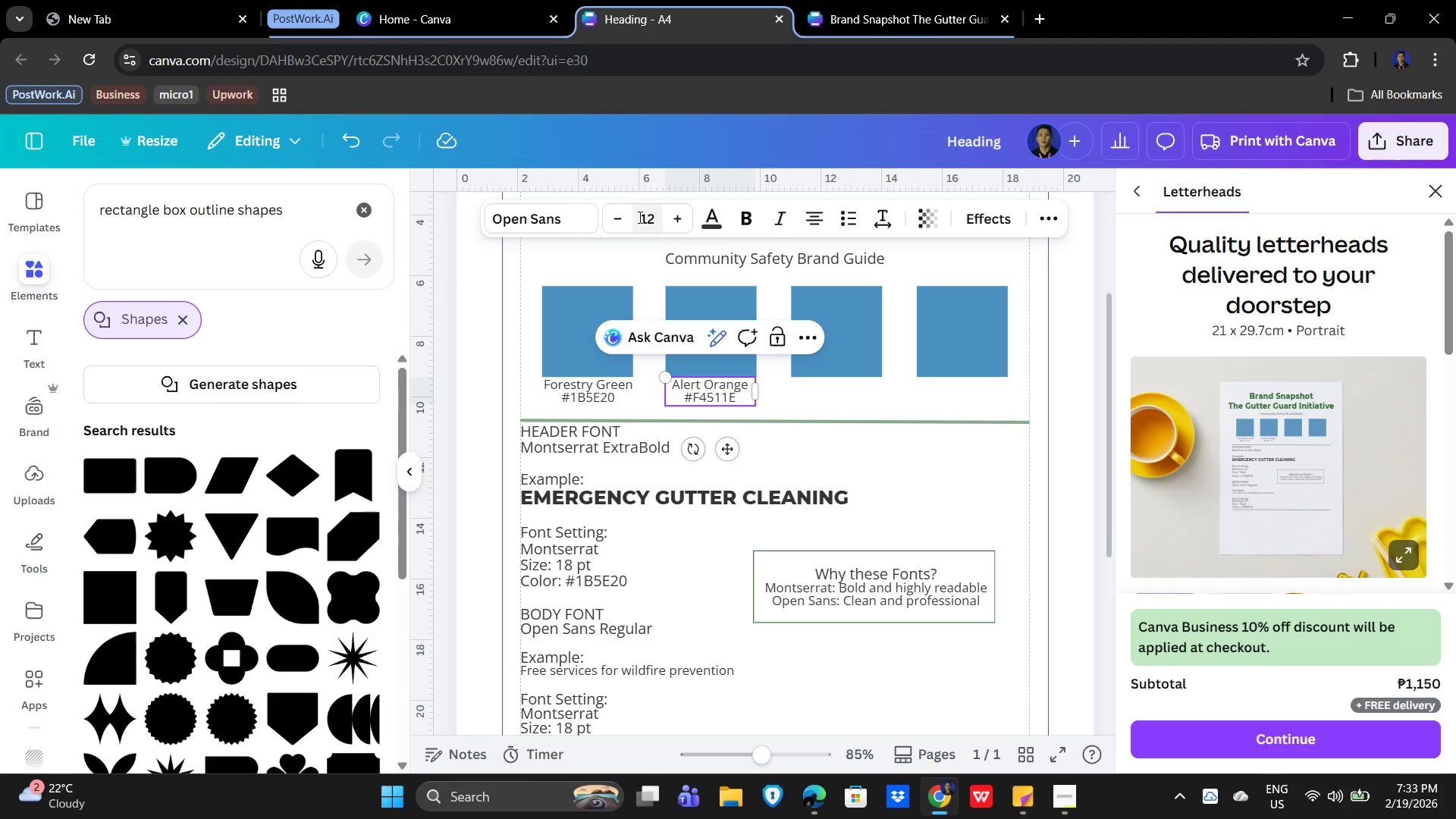 
left_click([846, 409])
 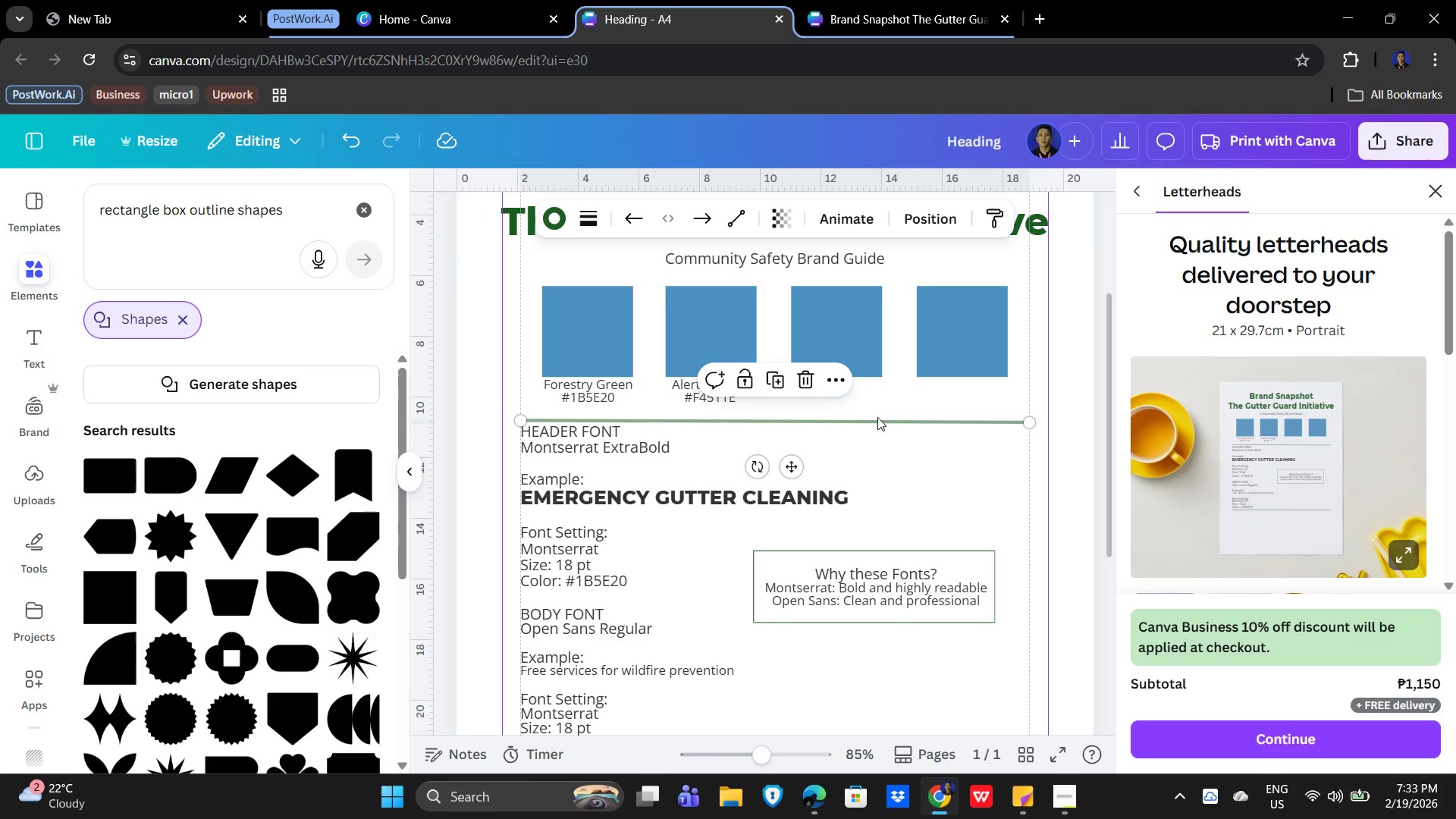 
left_click([905, 417])
 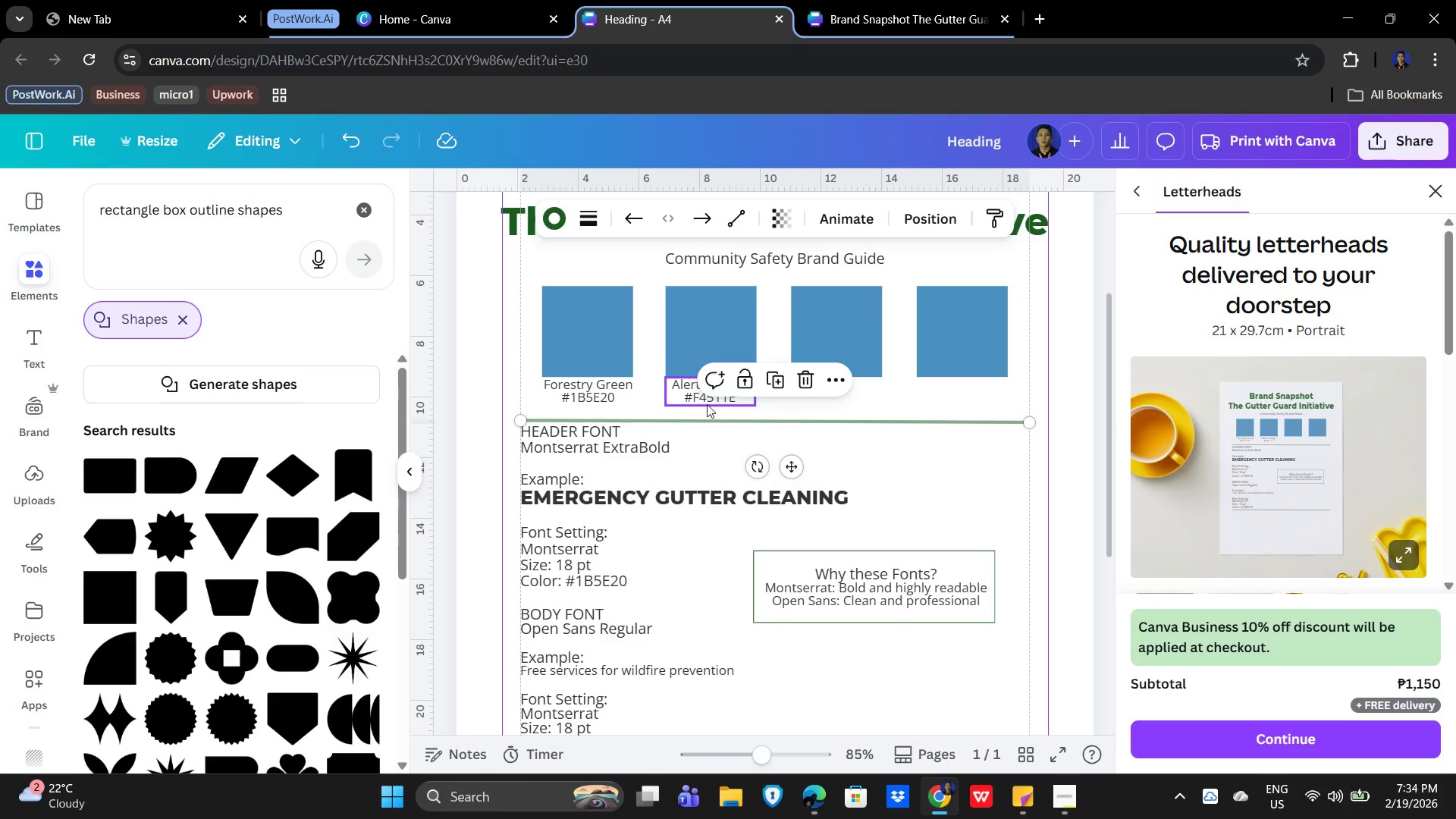 
left_click([705, 404])
 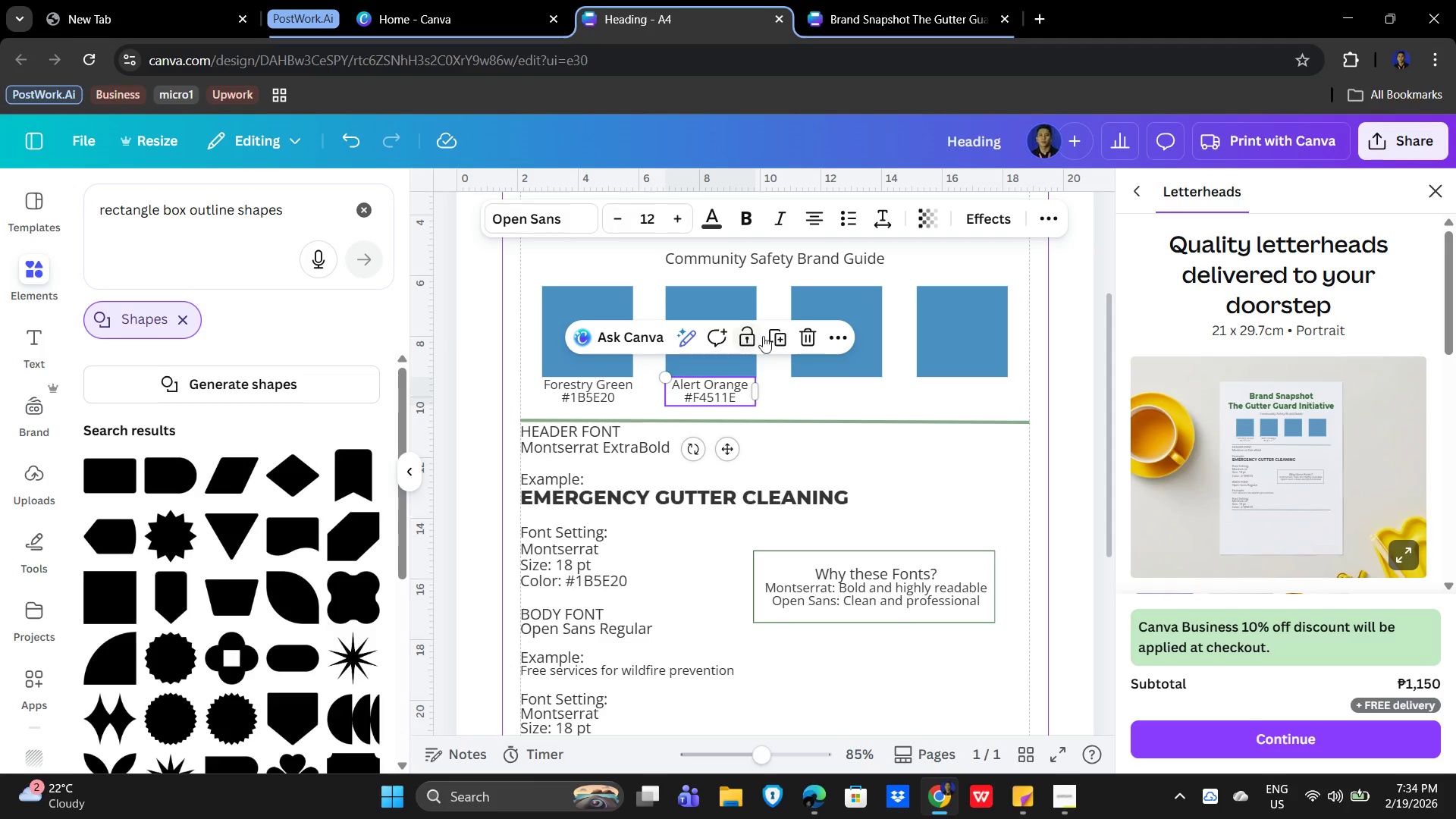 
left_click([780, 337])
 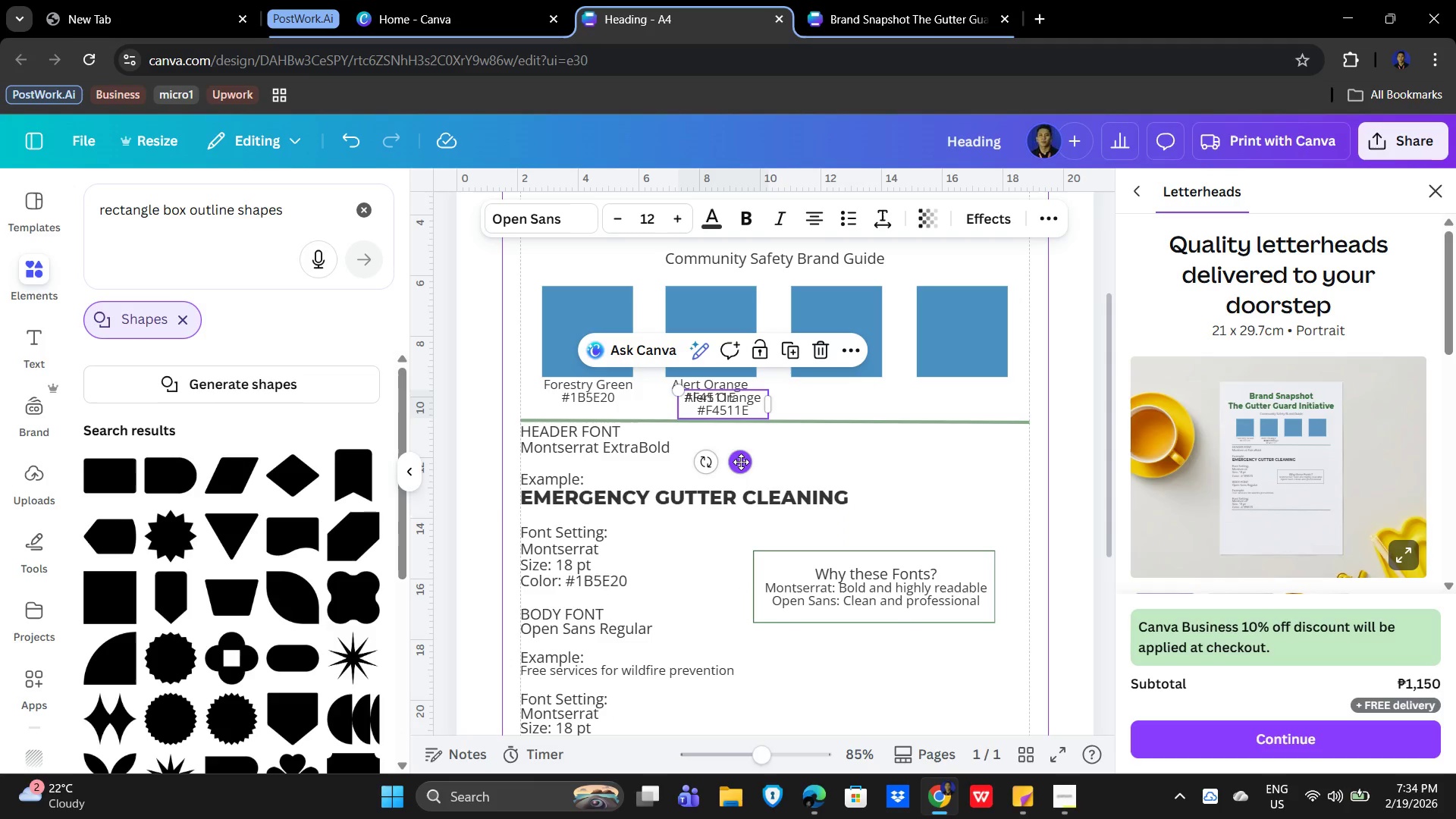 
left_click_drag(start_coordinate=[741, 462], to_coordinate=[855, 449])
 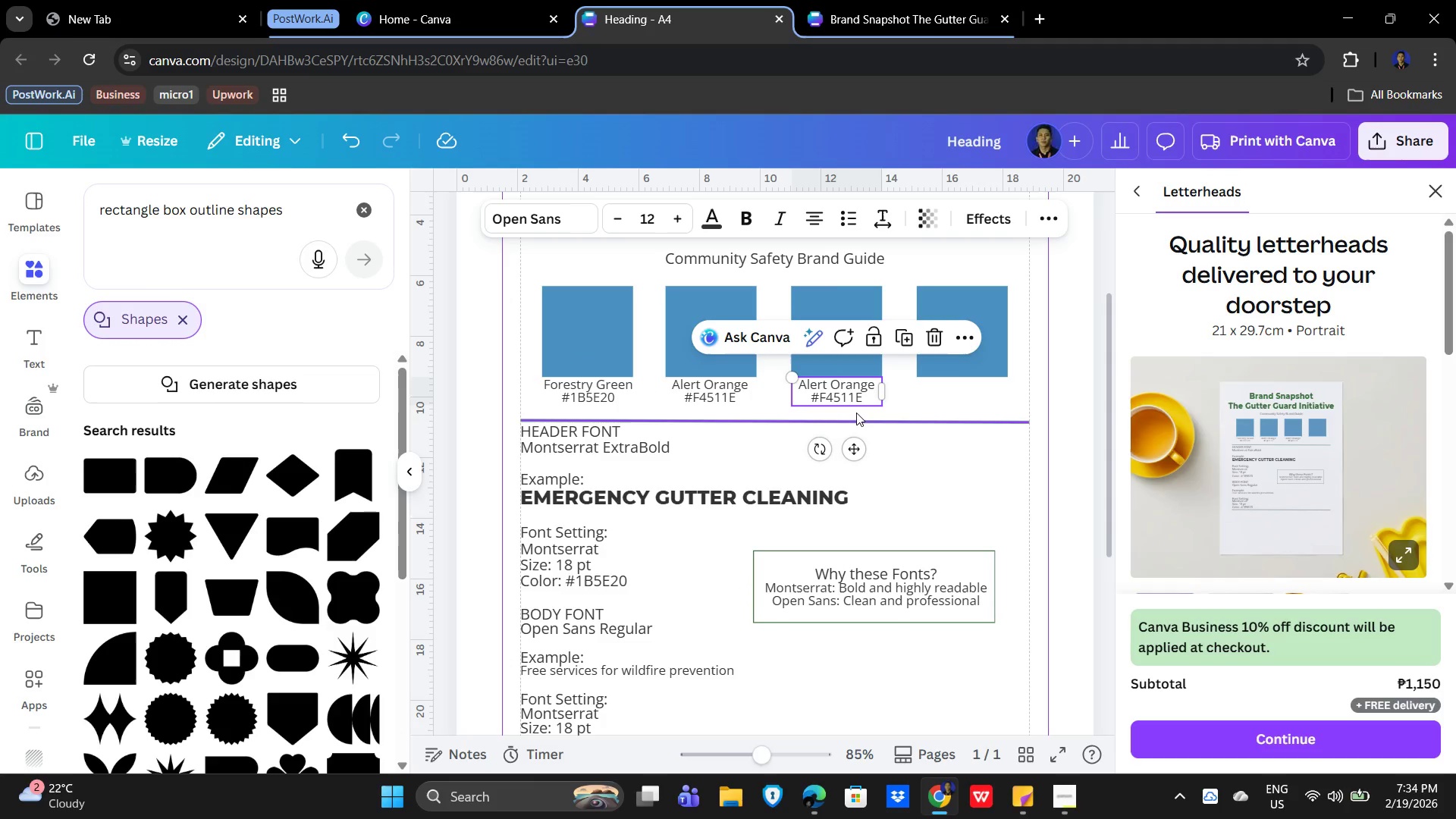 
wait(10.38)
 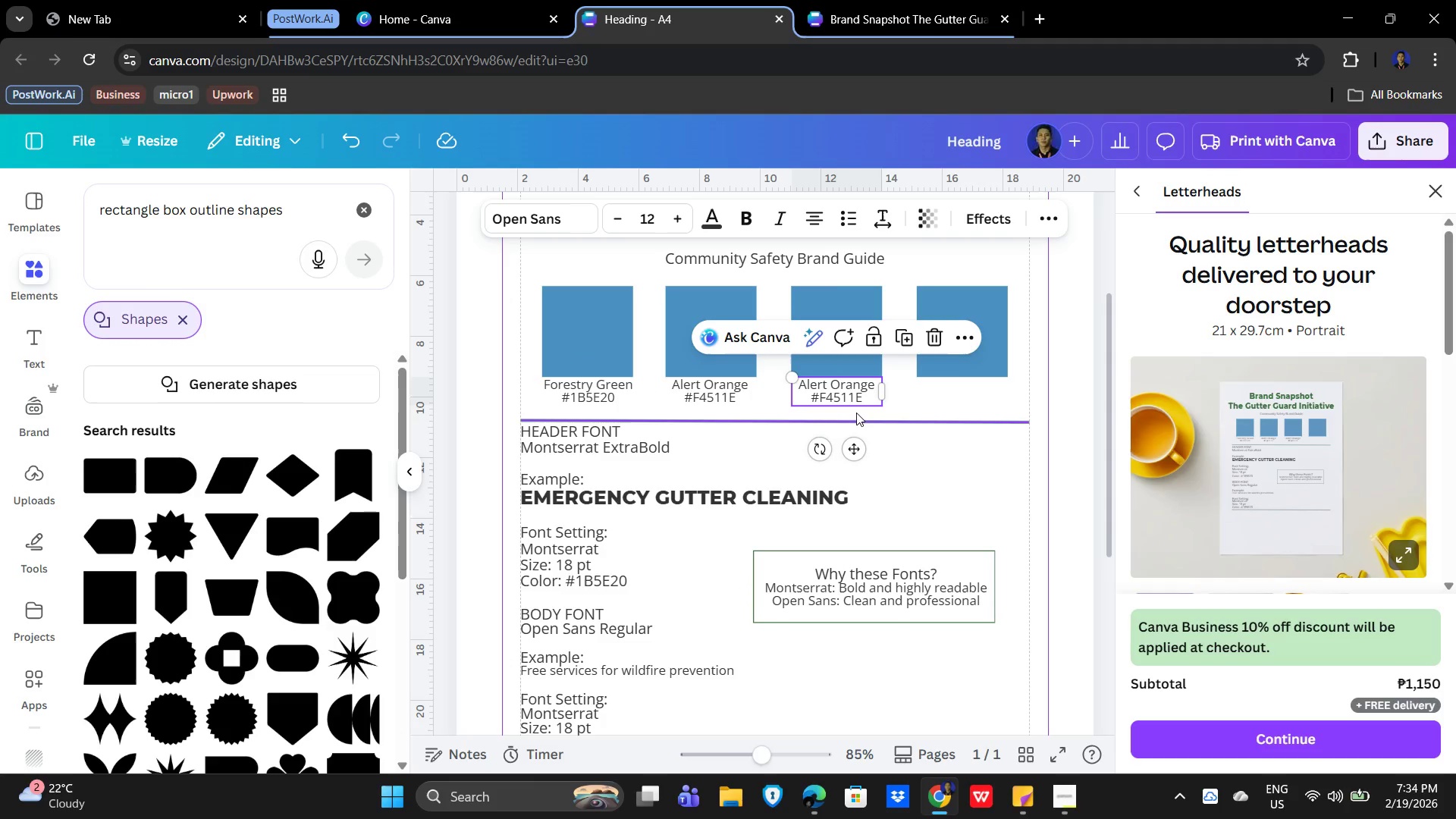 
left_click([848, 395])
 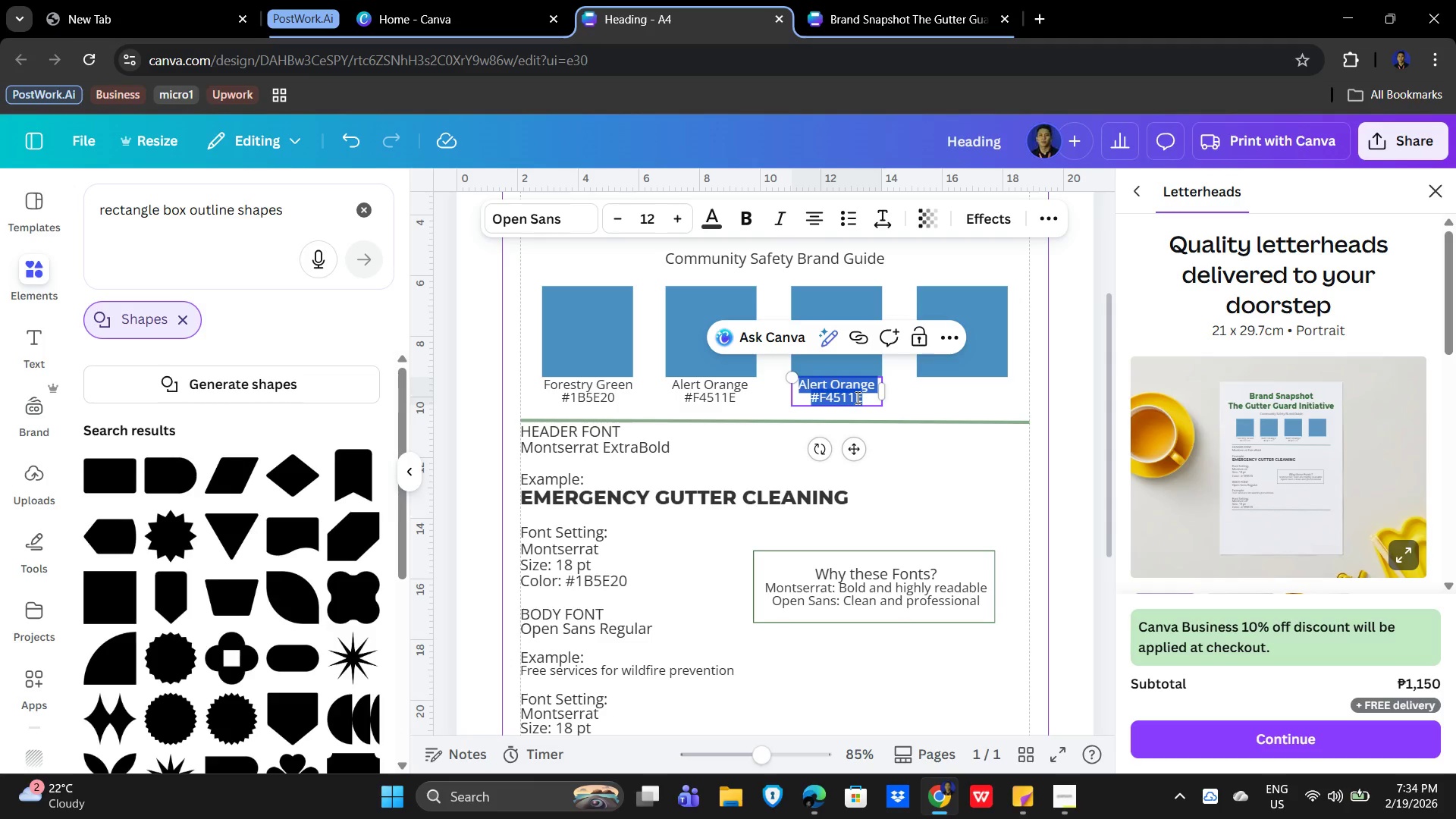 
wait(7.36)
 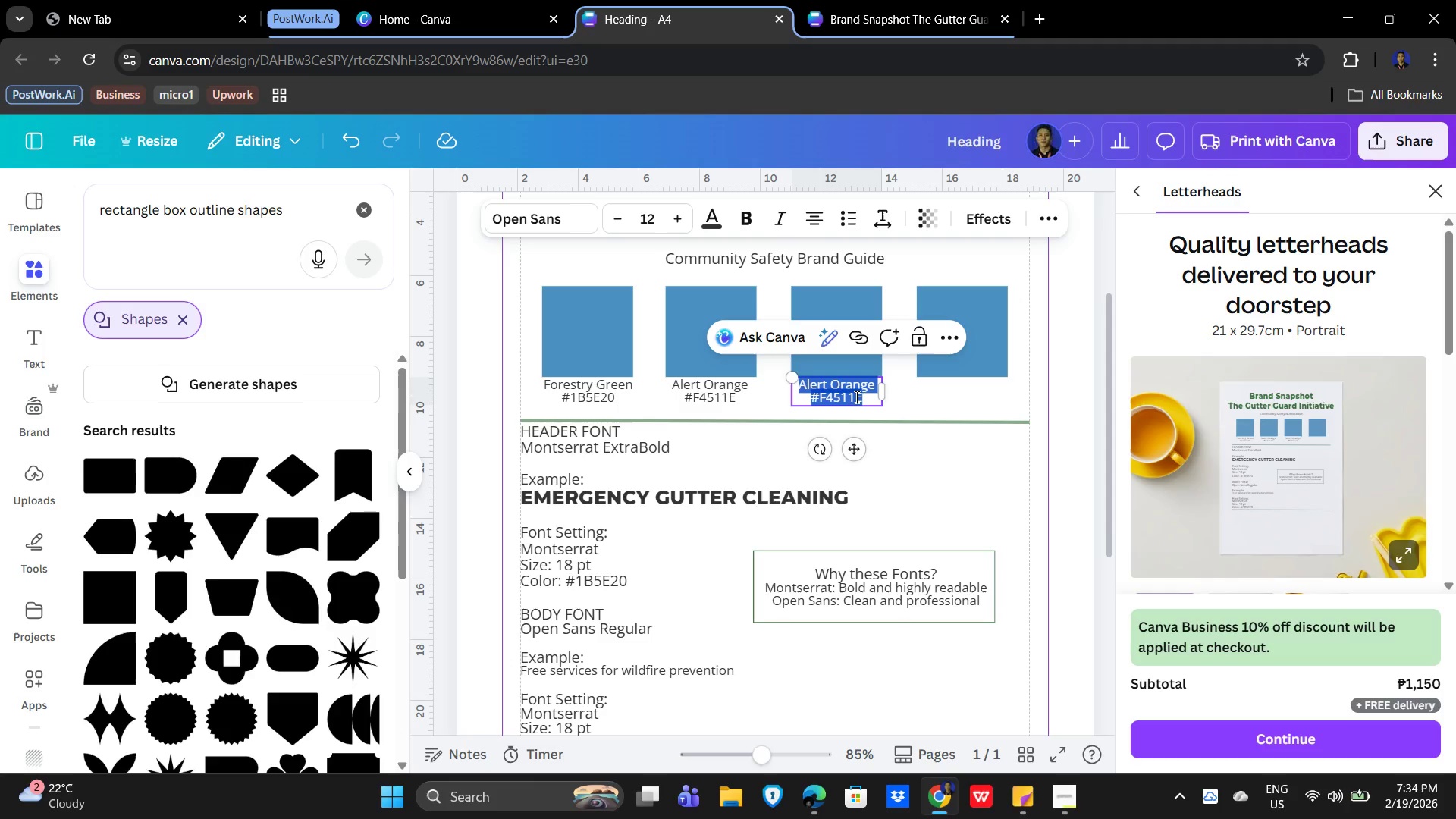 
type(Charcoal Gray)
 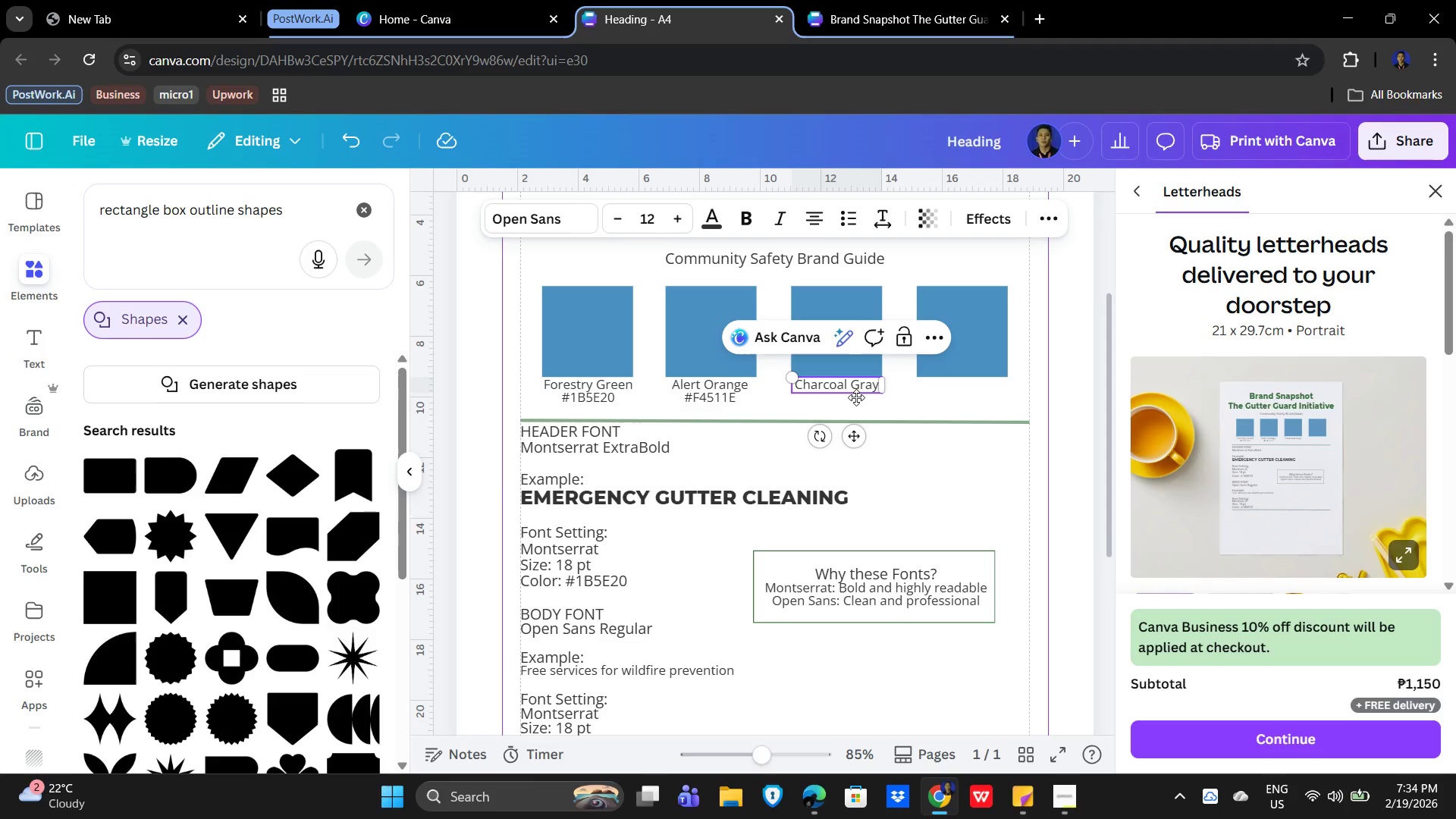 
key(Enter)
 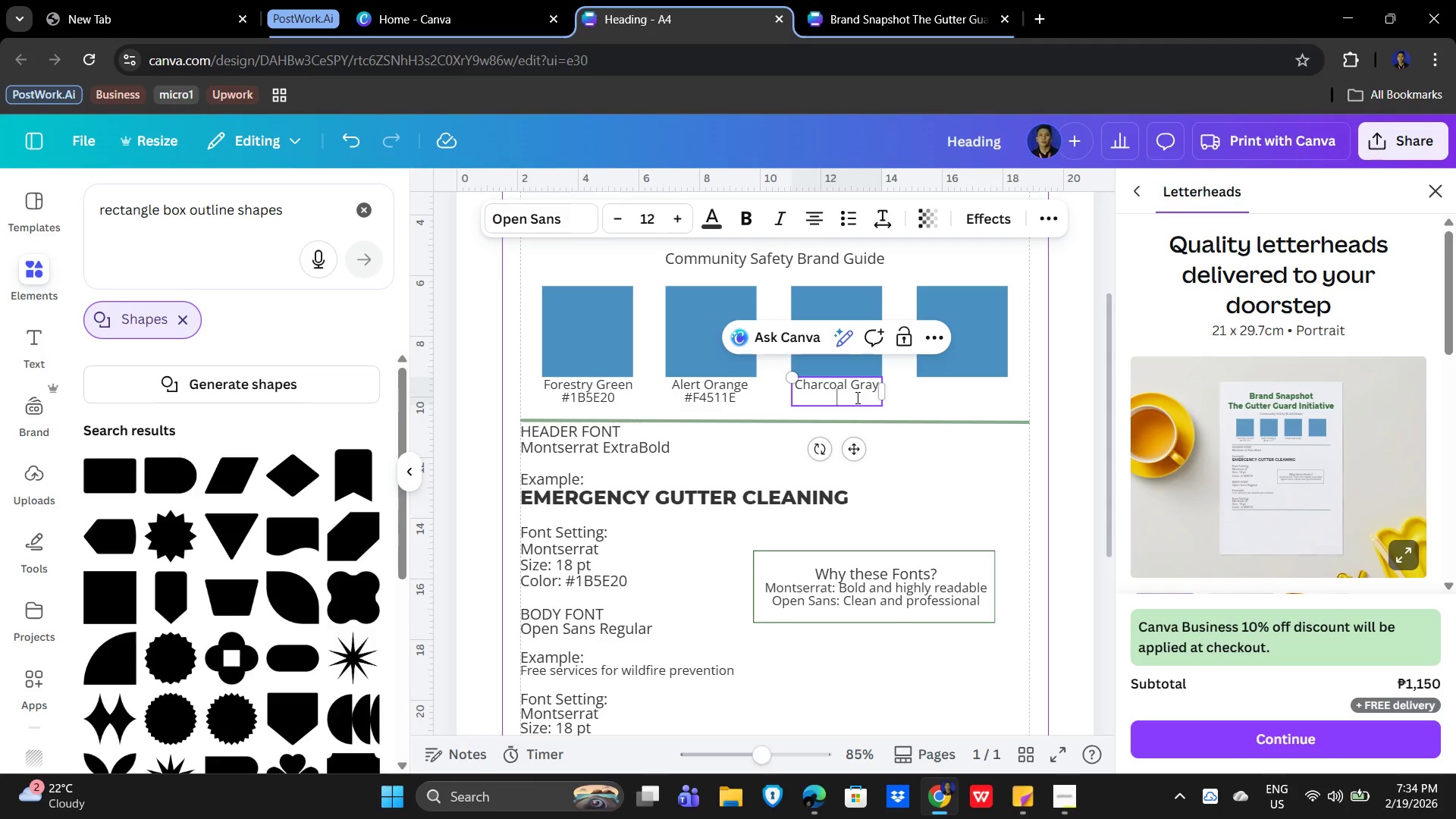 
key(Shift+3)
 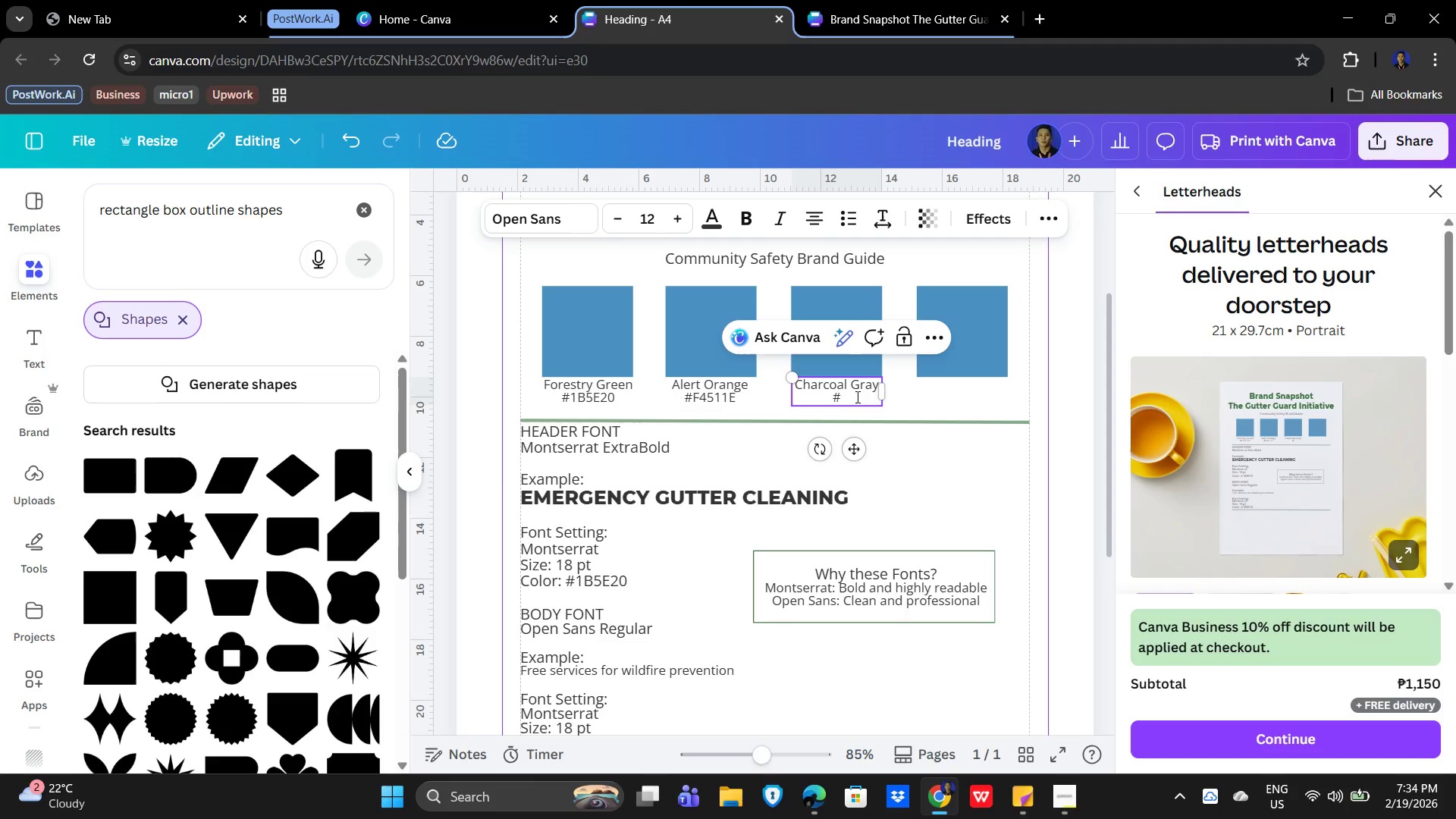 
wait(6.22)
 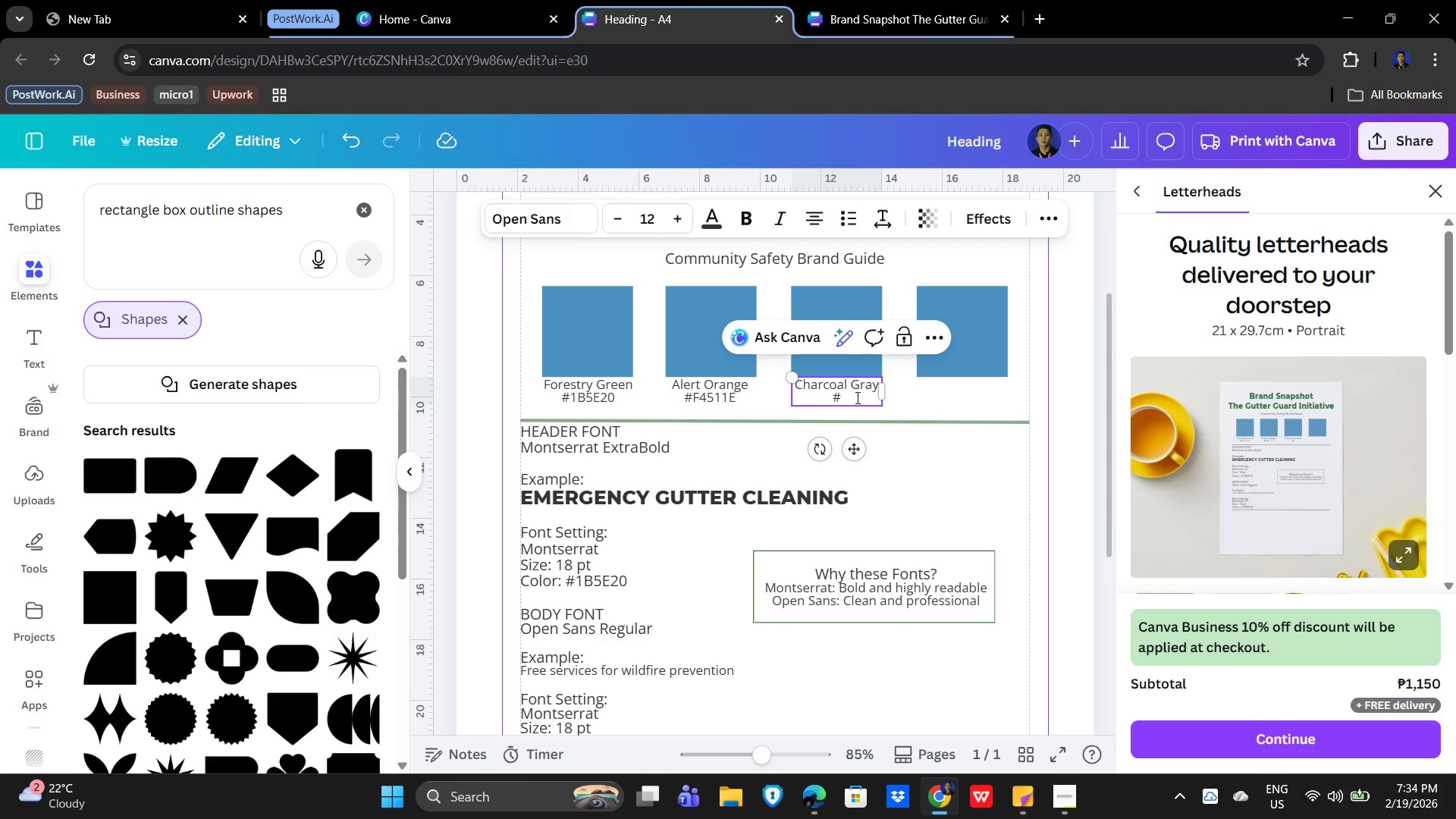 
key(Numpad3)
 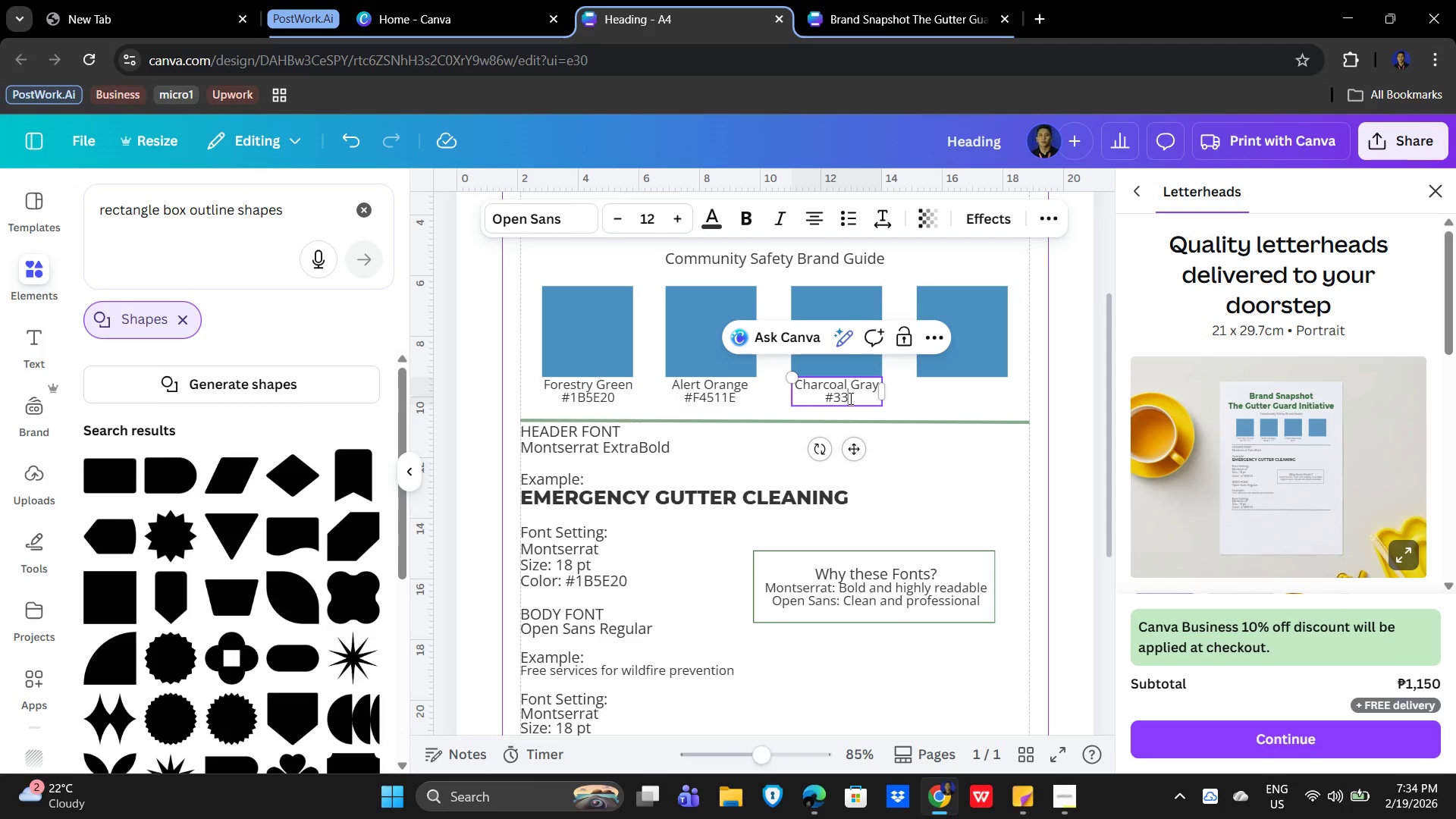 
key(Numpad3)
 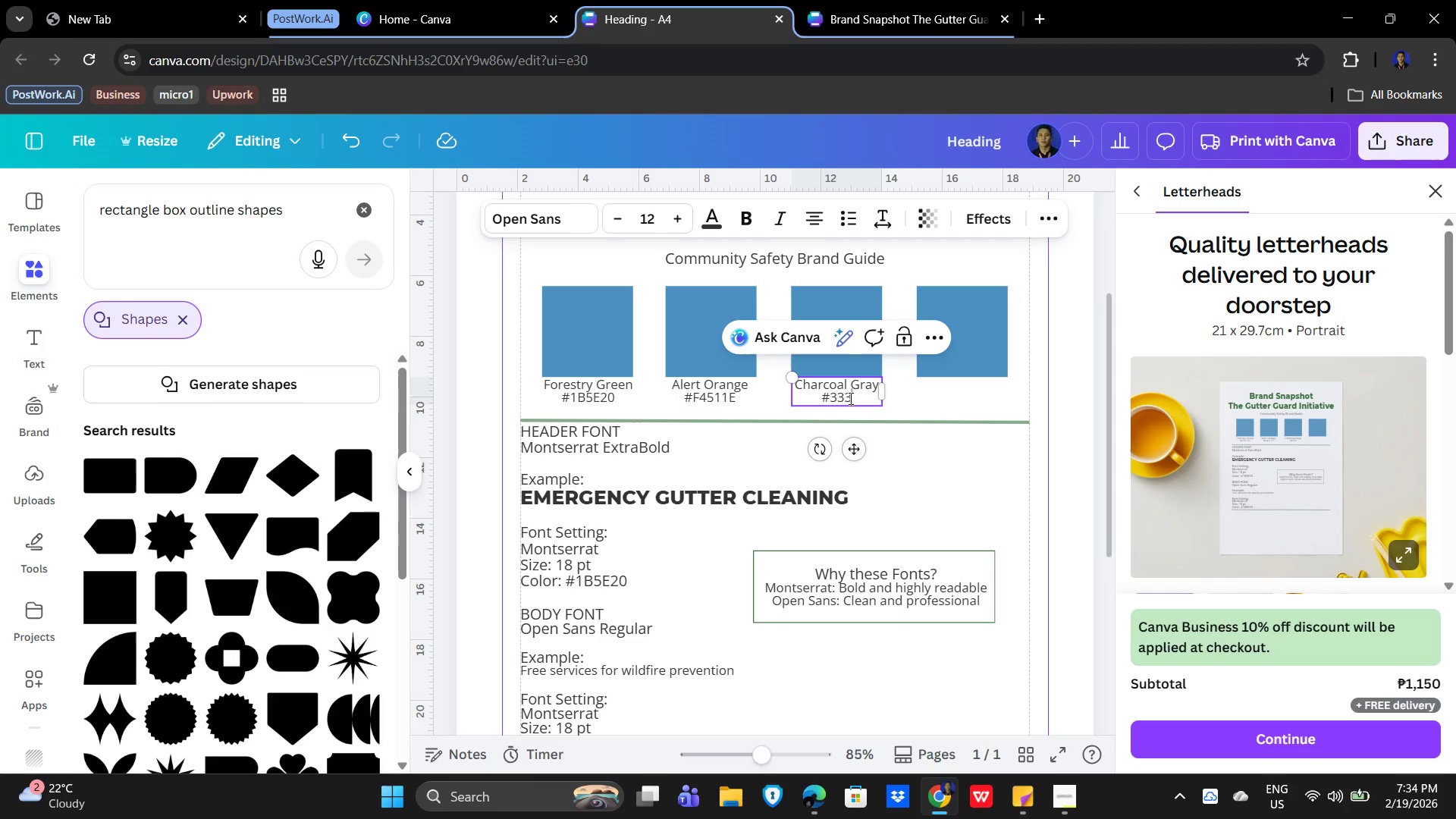 
key(Numpad3)
 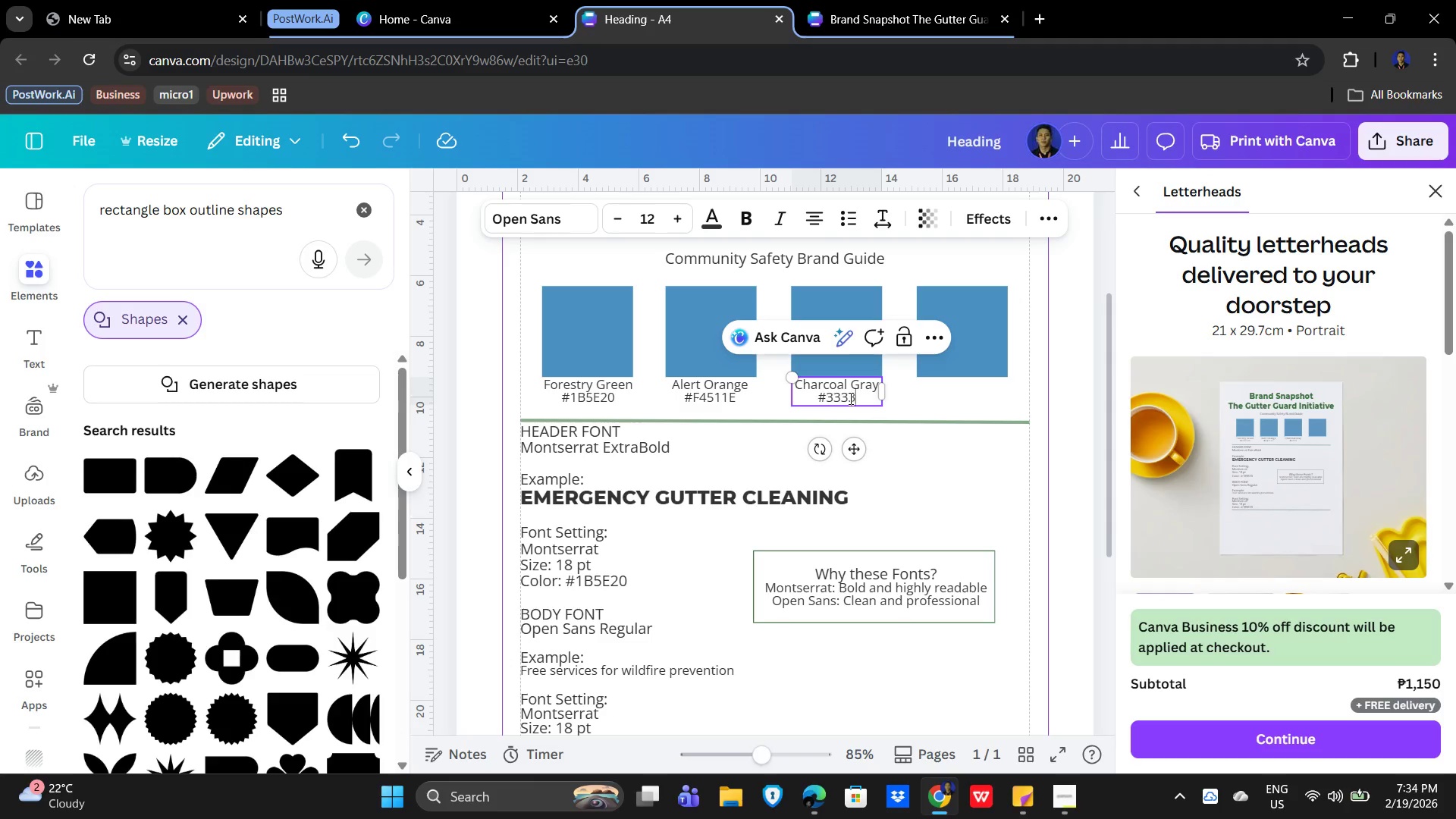 
key(Numpad3)
 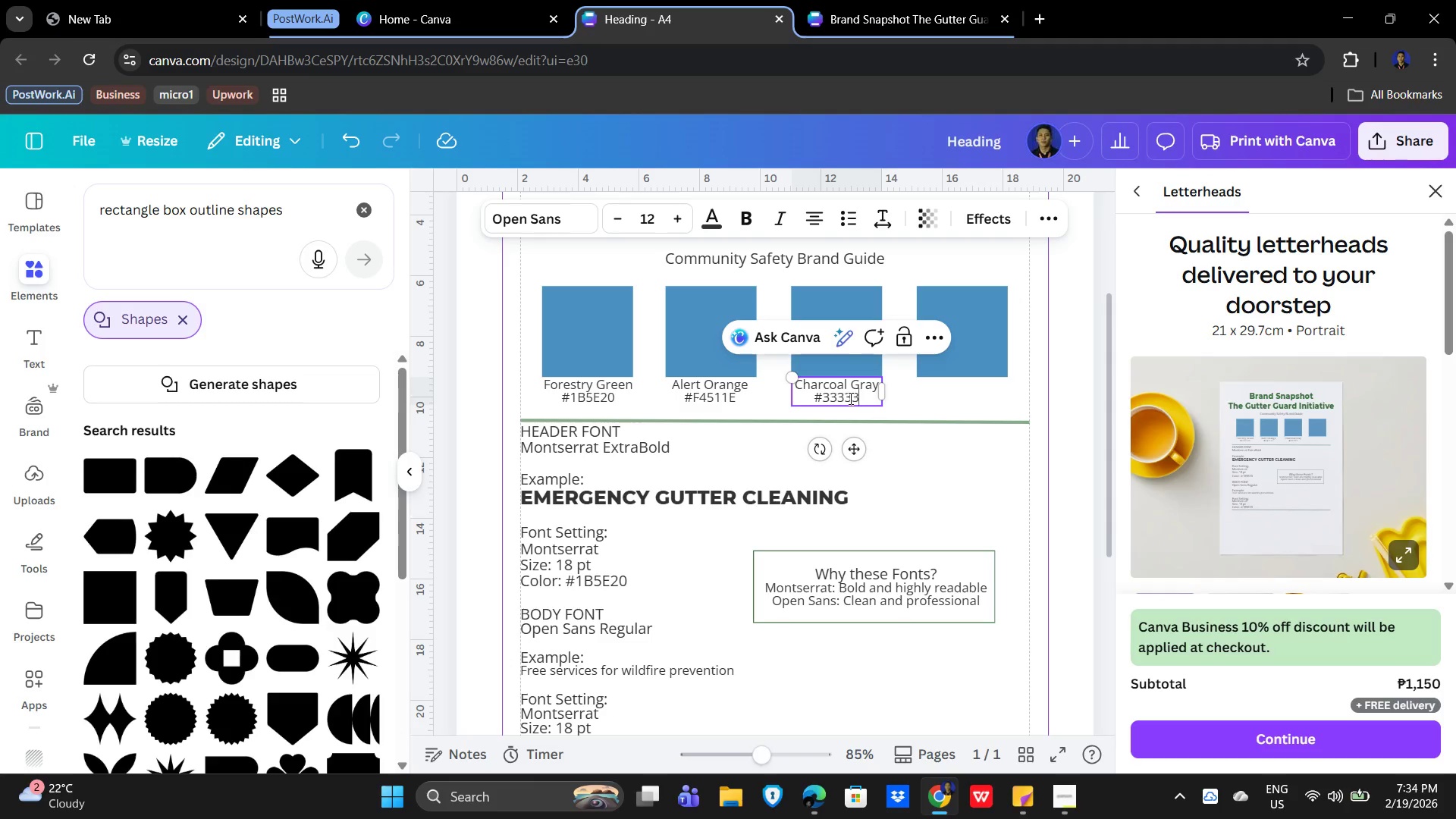 
key(Numpad3)
 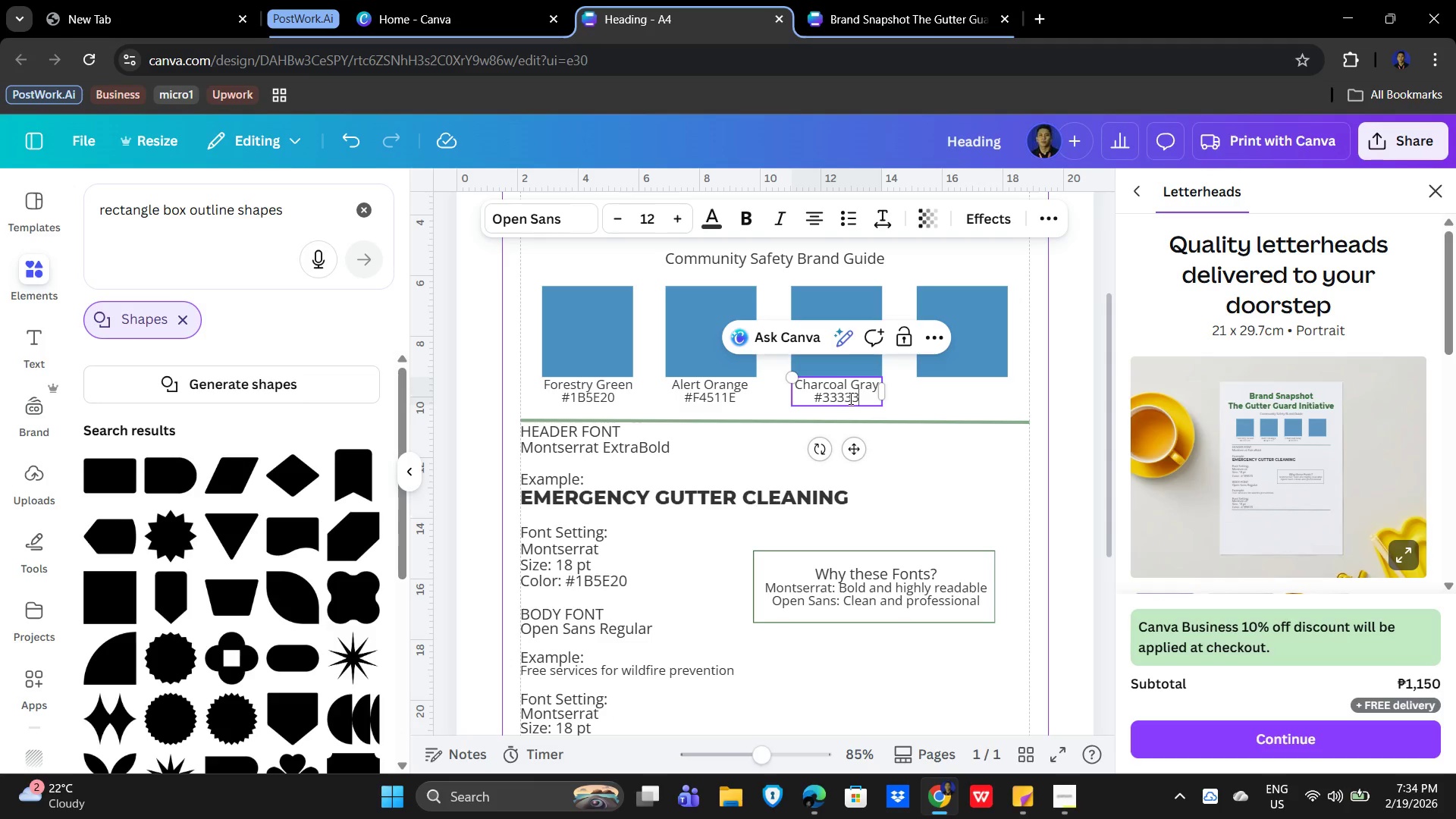 
key(Numpad3)
 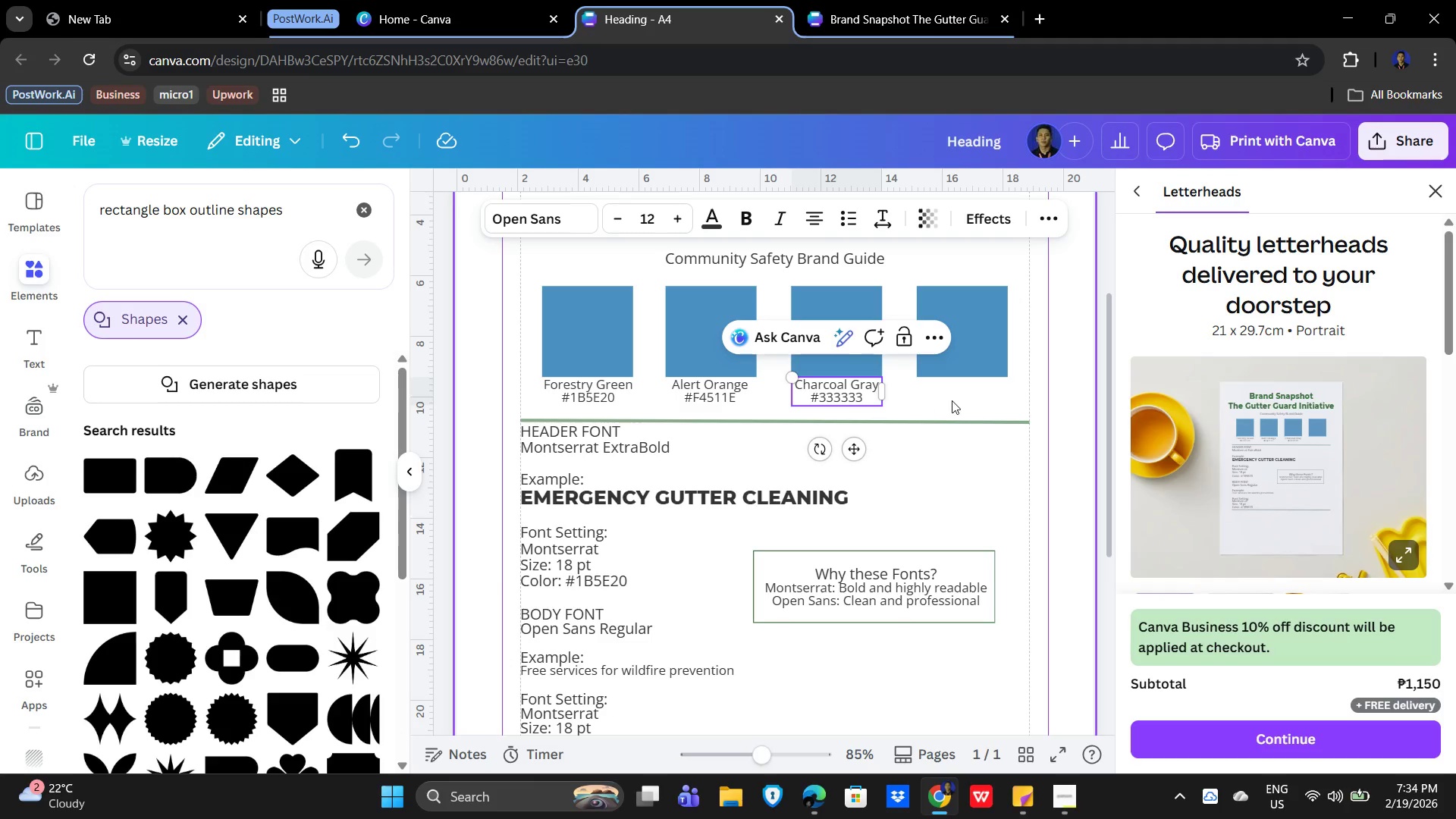 
left_click([952, 400])
 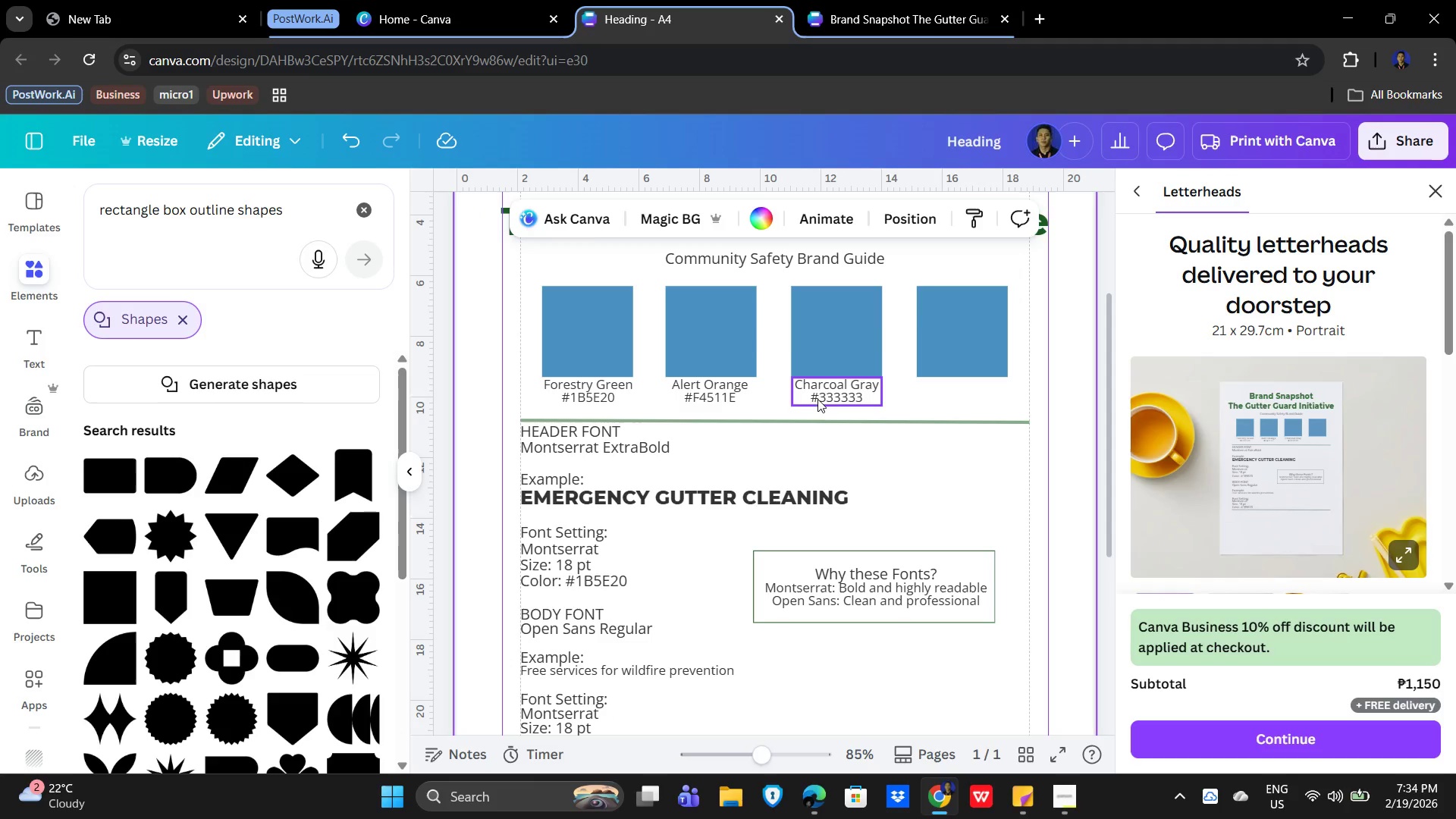 
left_click([817, 397])
 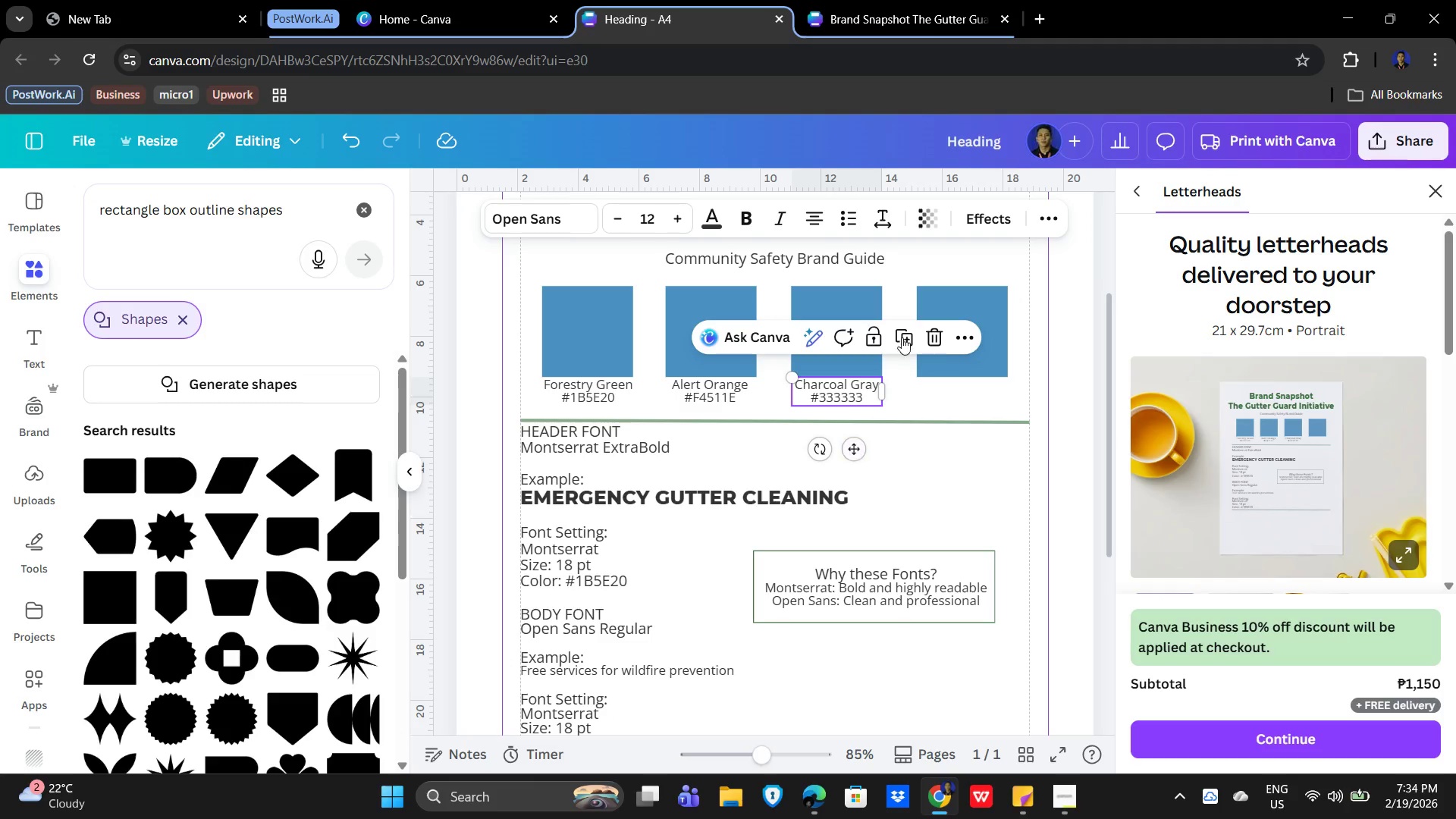 
left_click([906, 334])
 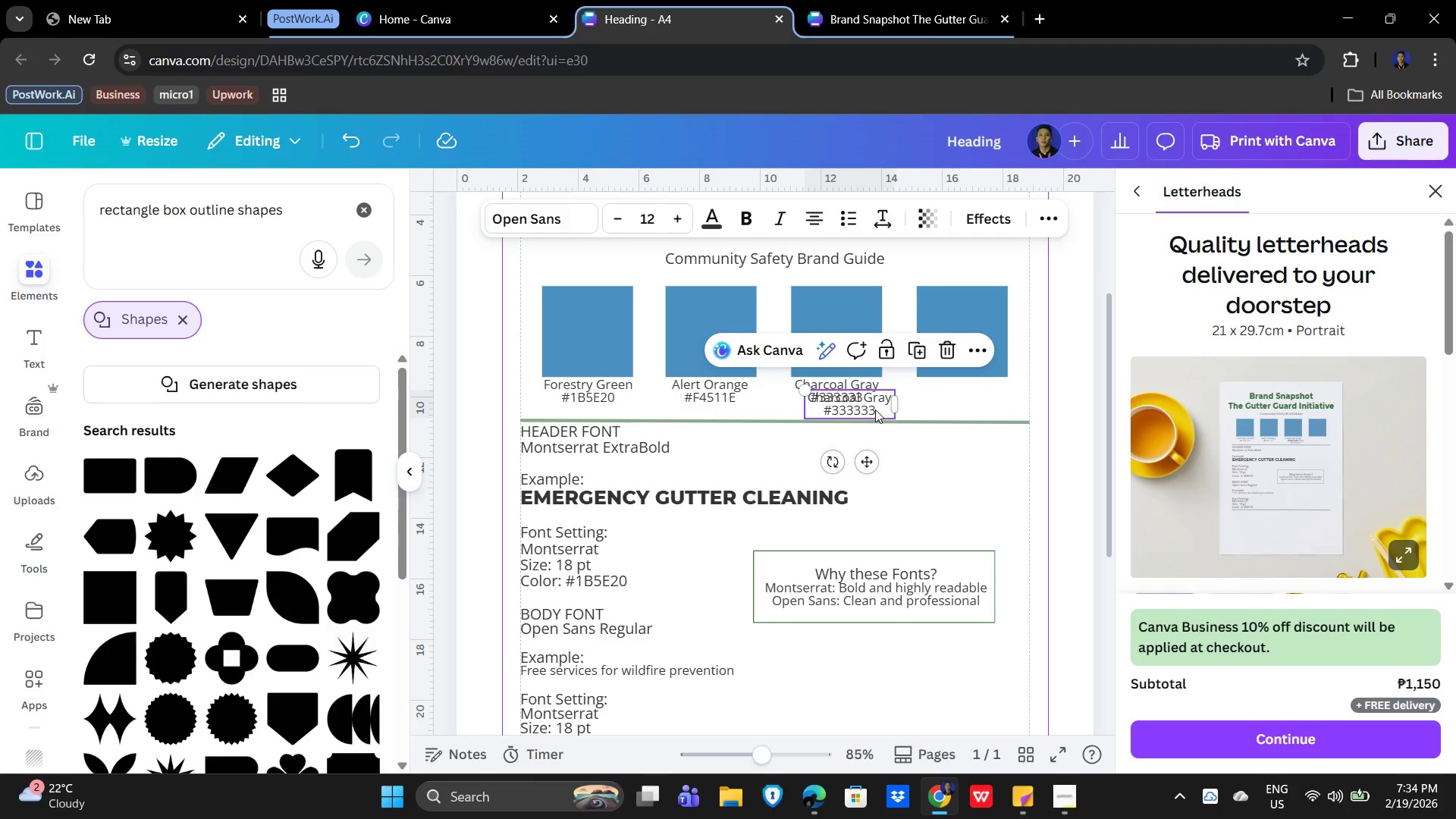 
left_click_drag(start_coordinate=[875, 410], to_coordinate=[992, 400])
 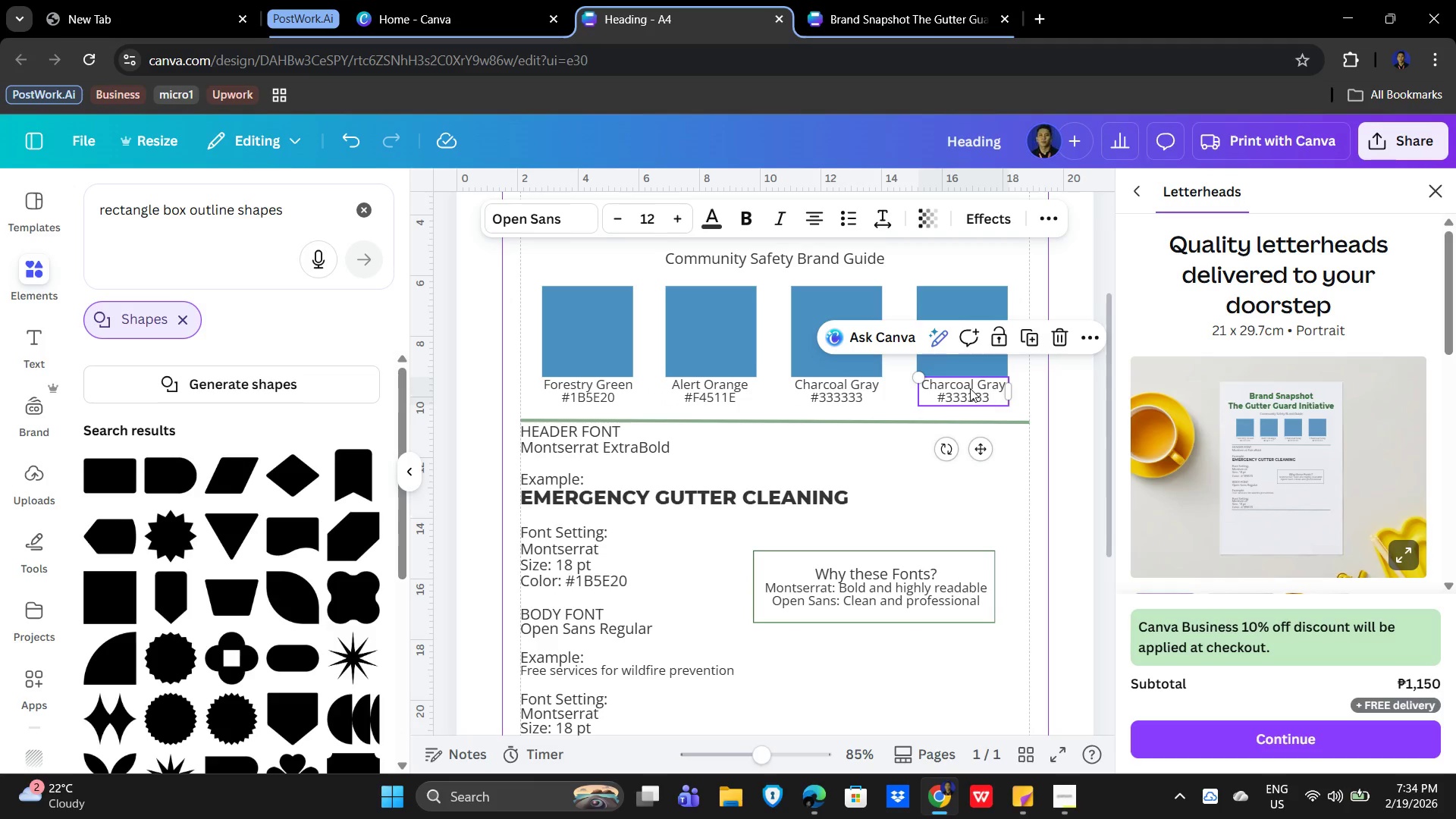 
double_click([970, 388])
 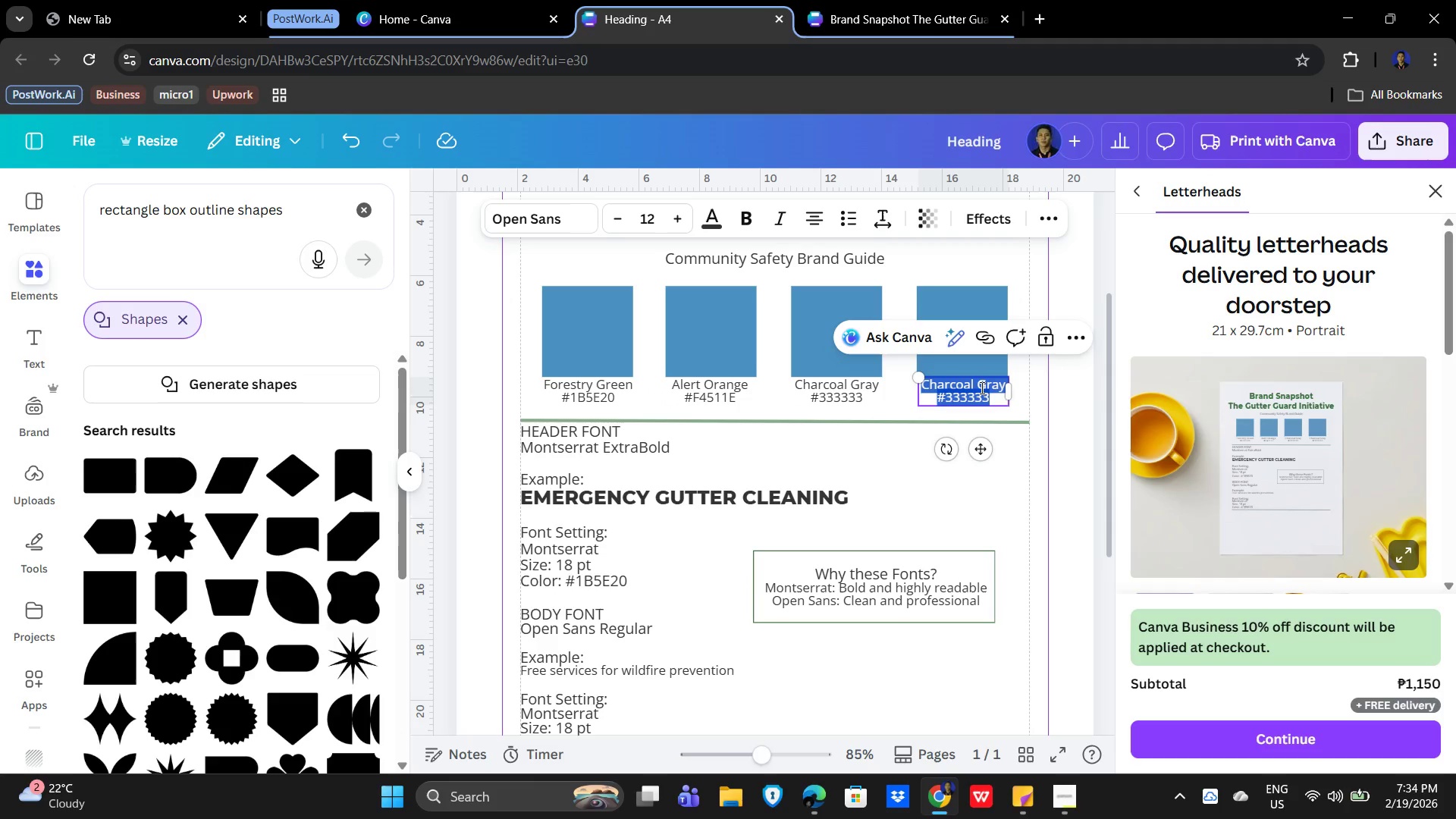 
left_click([991, 384])
 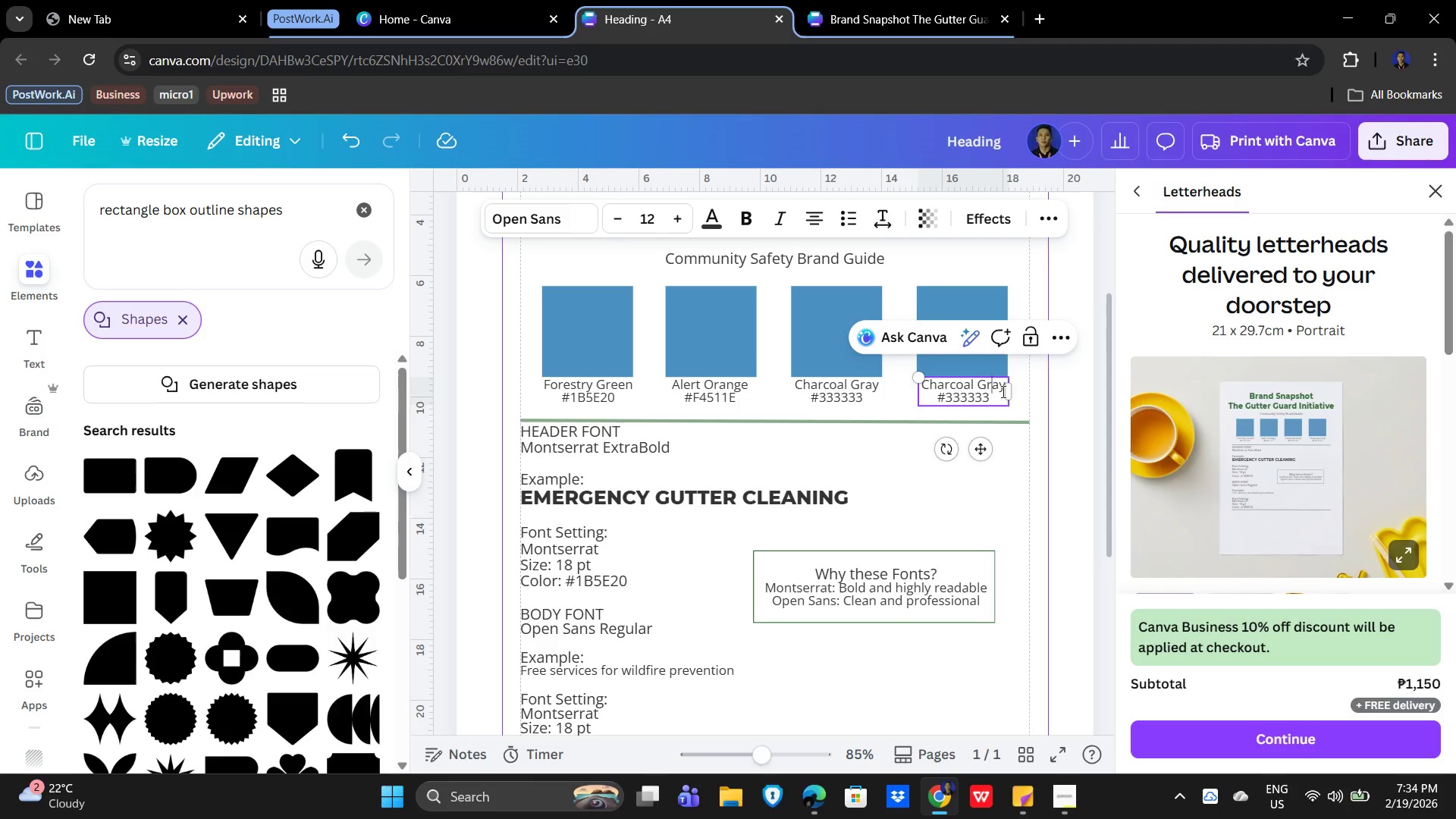 
left_click([1030, 443])
 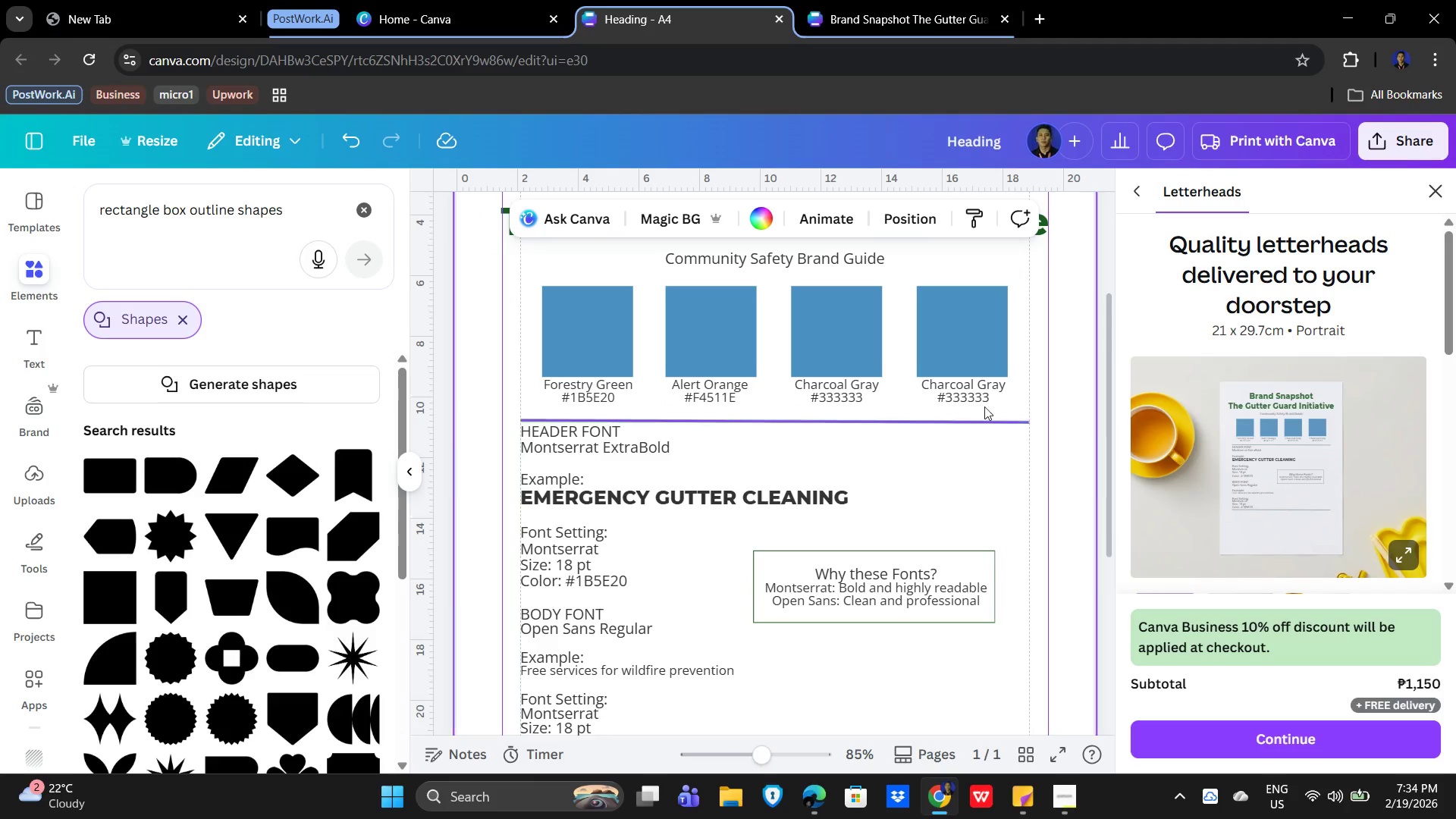 
left_click([977, 393])
 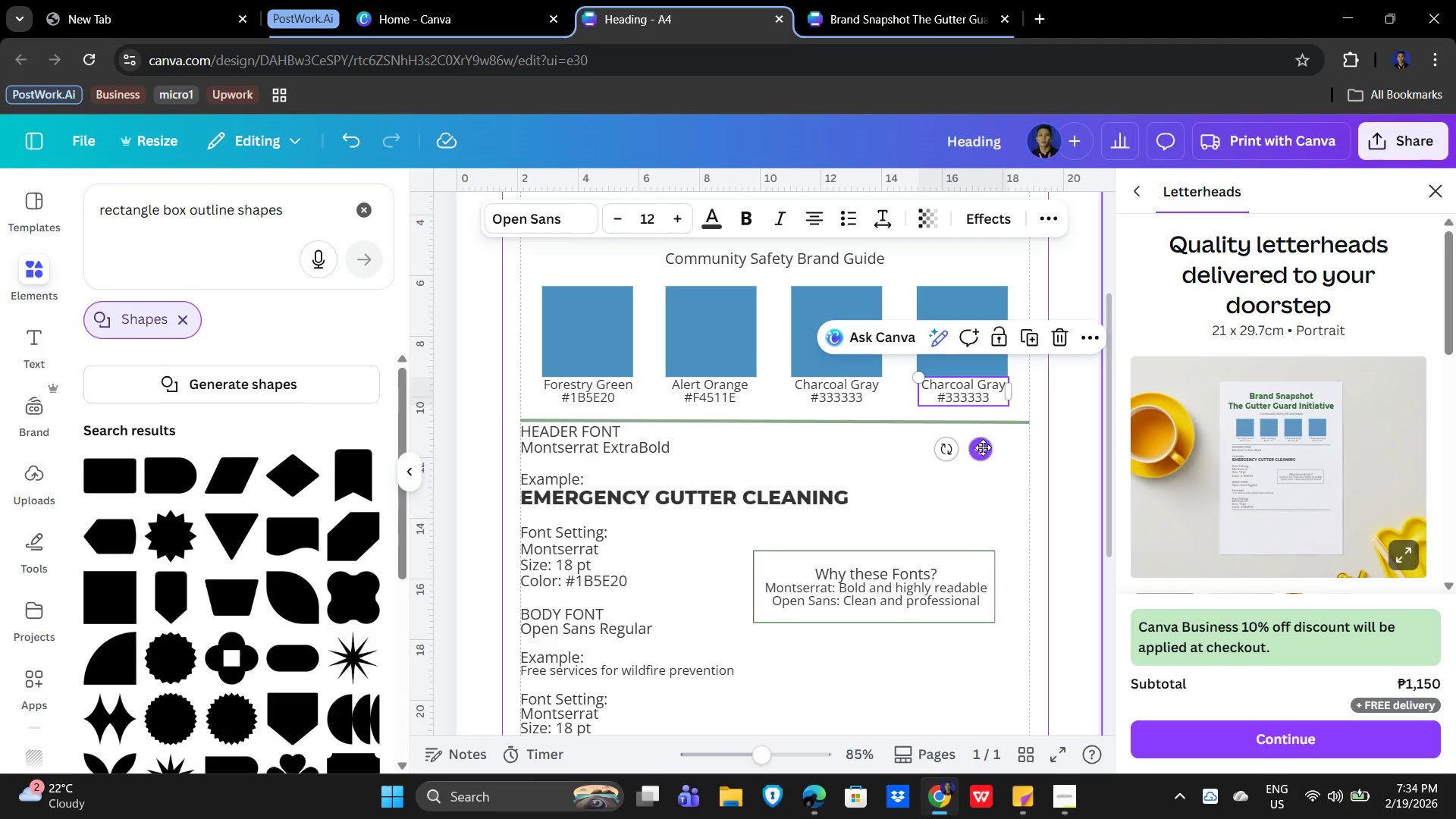 
left_click_drag(start_coordinate=[983, 447], to_coordinate=[983, 443])
 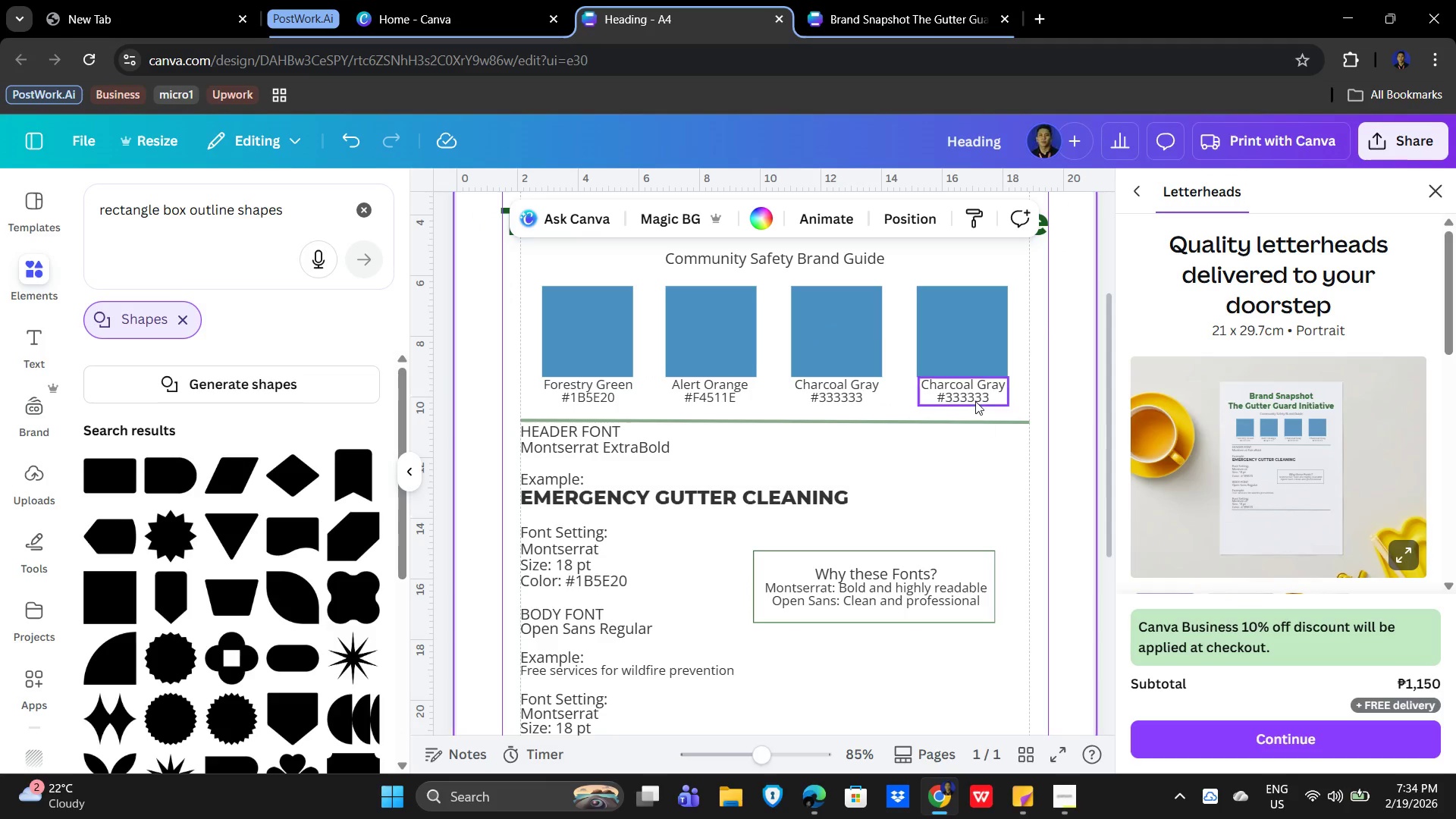 
double_click([975, 400])
 